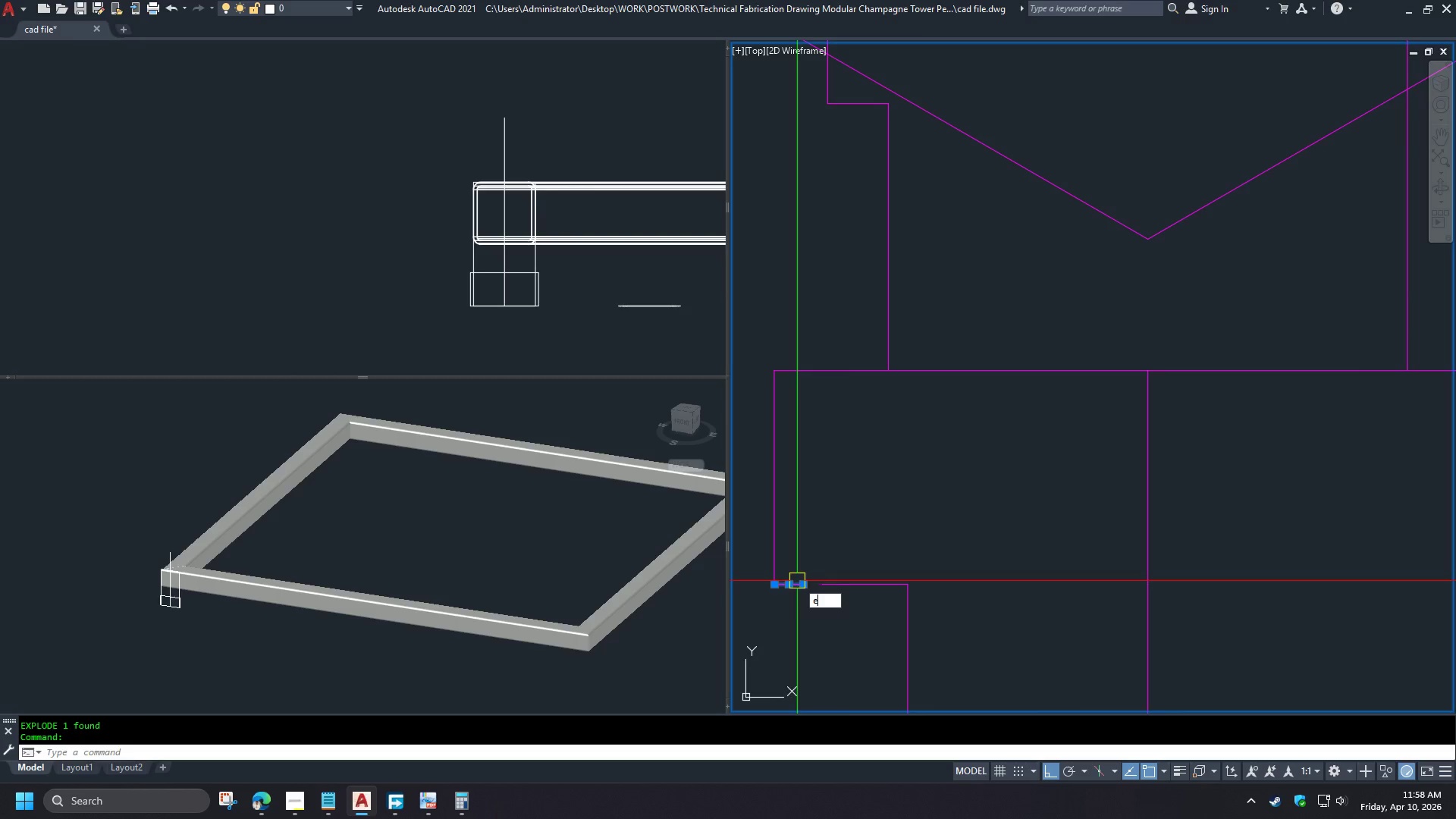 
key(Space)
 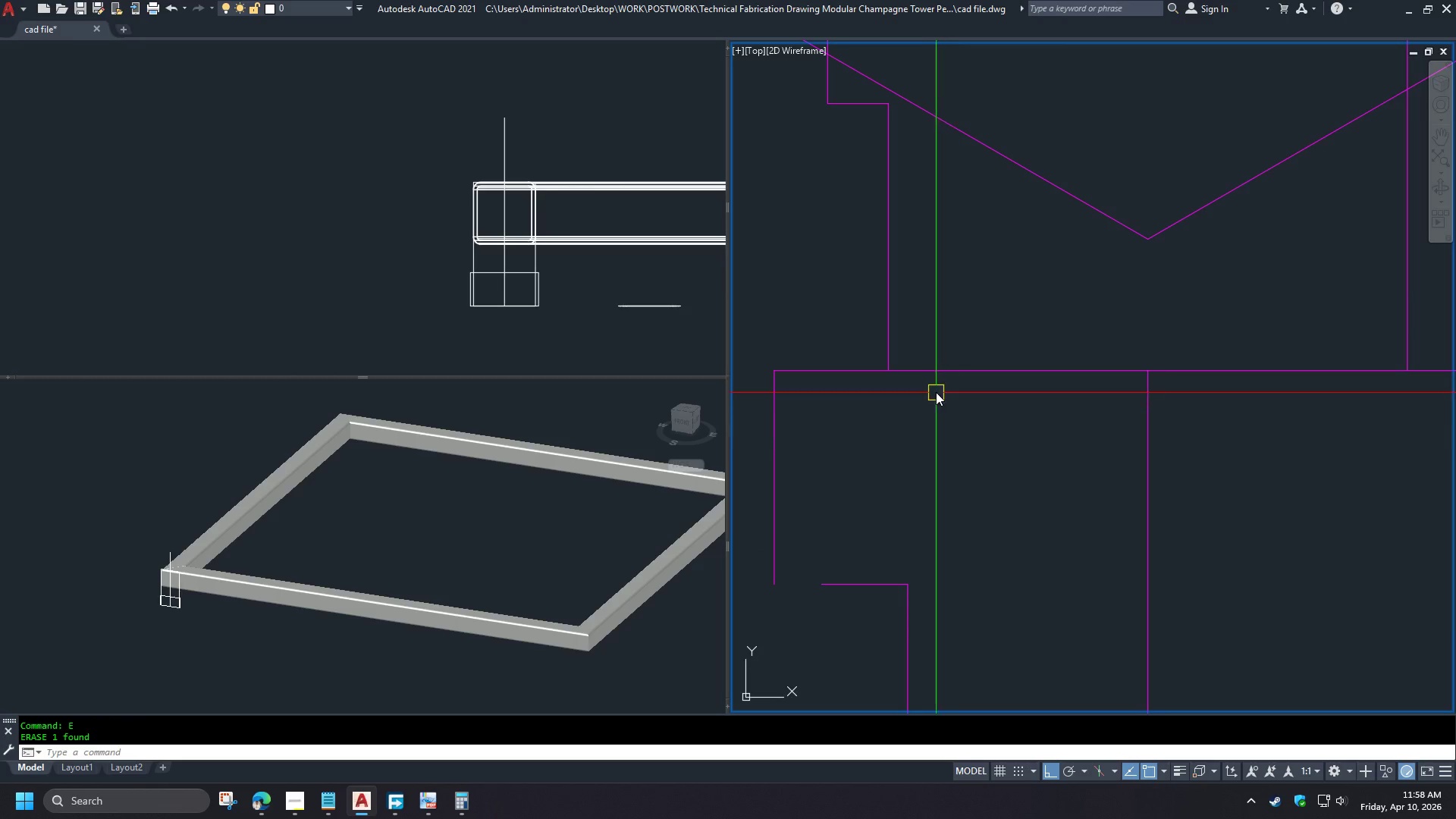 
key(F)
 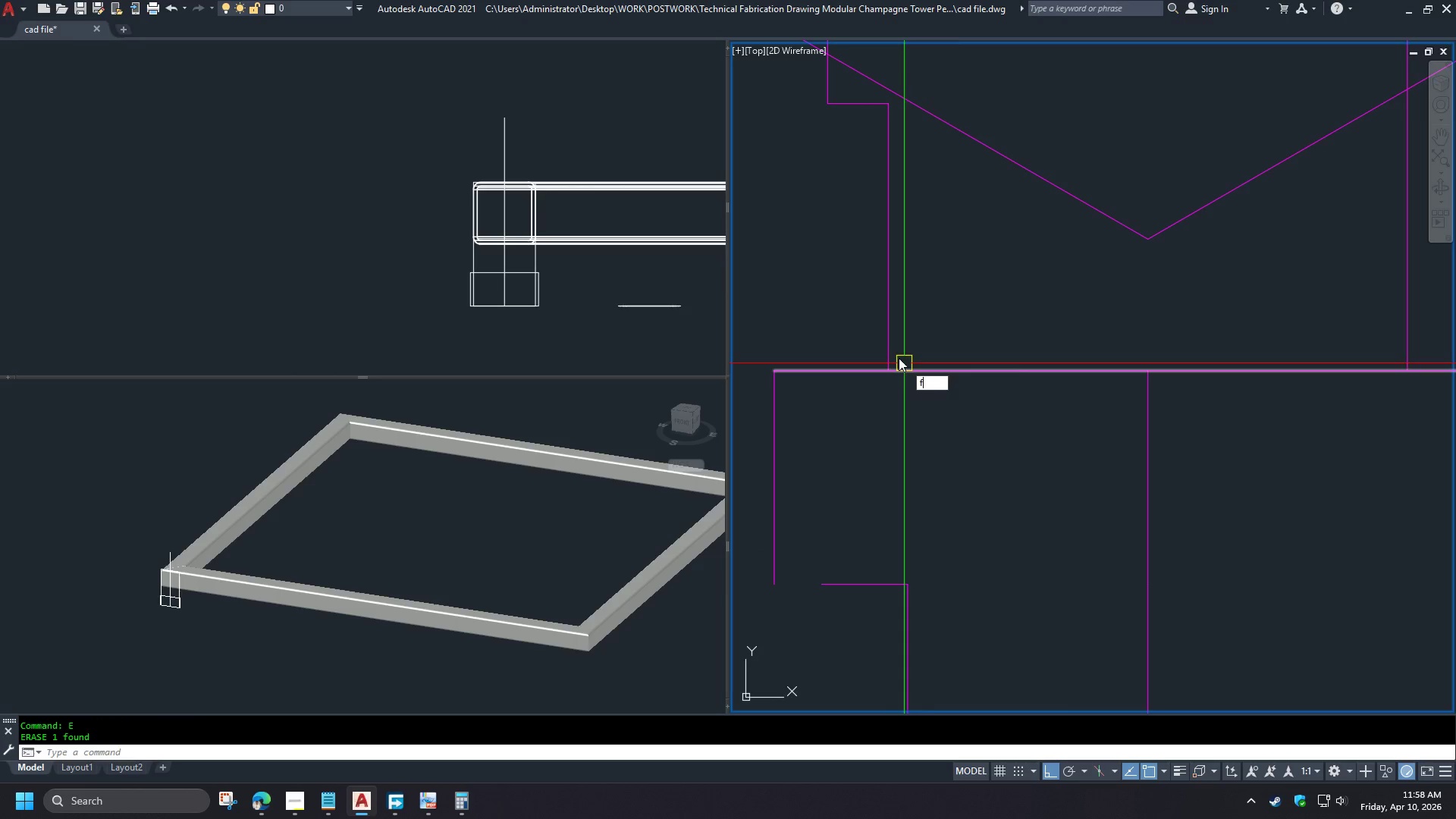 
key(Space)
 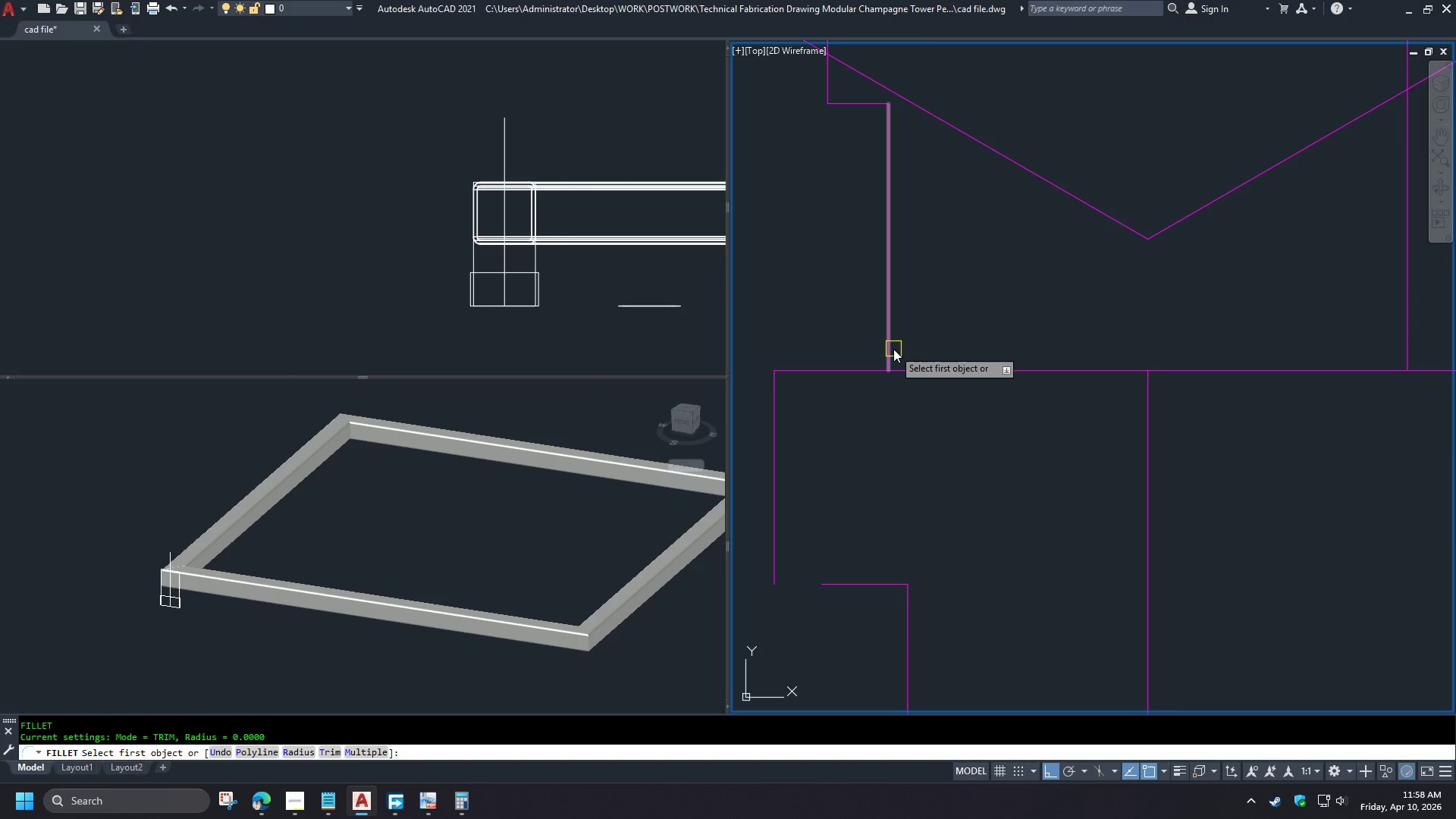 
left_click([893, 349])
 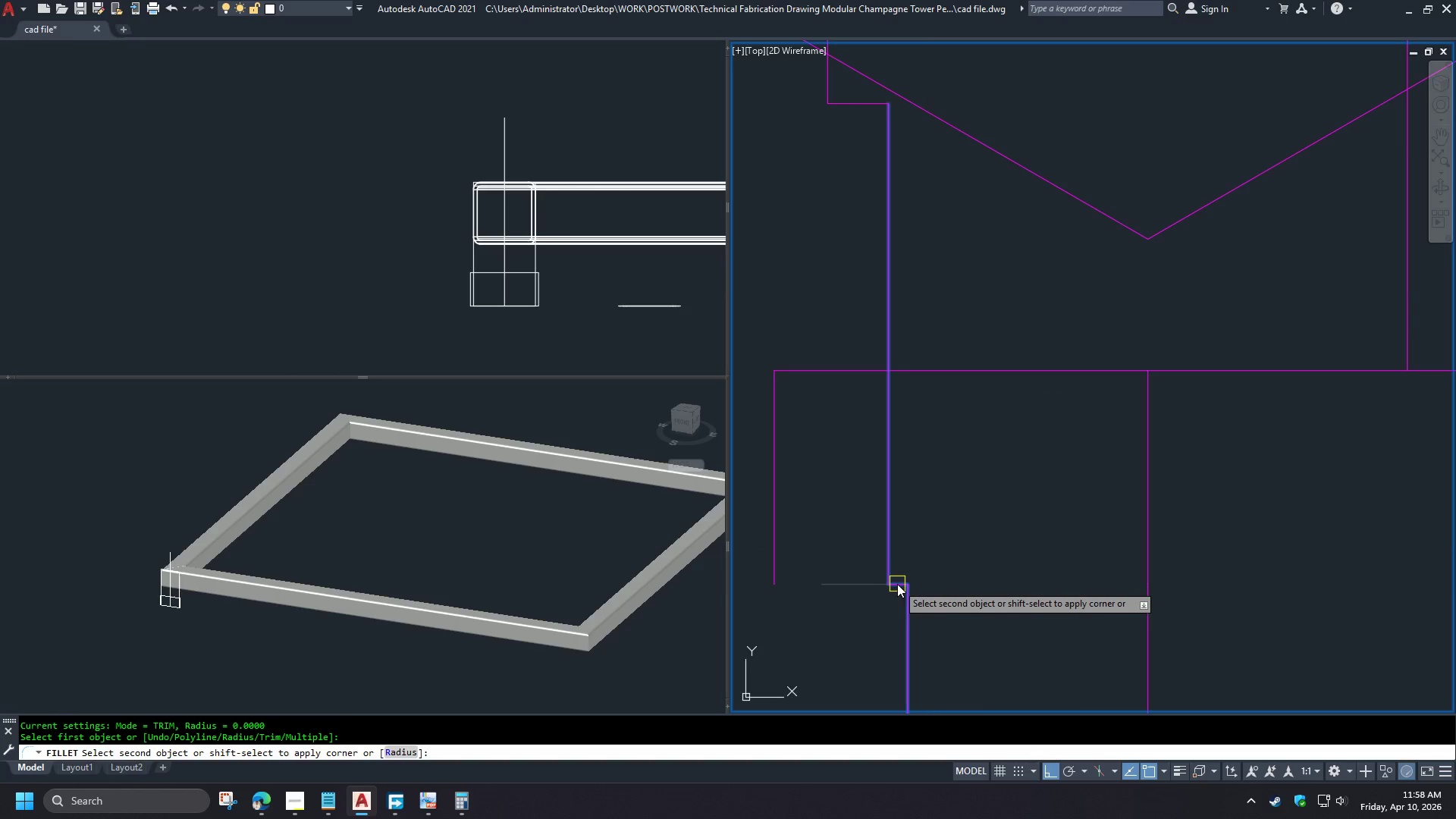 
left_click([899, 585])
 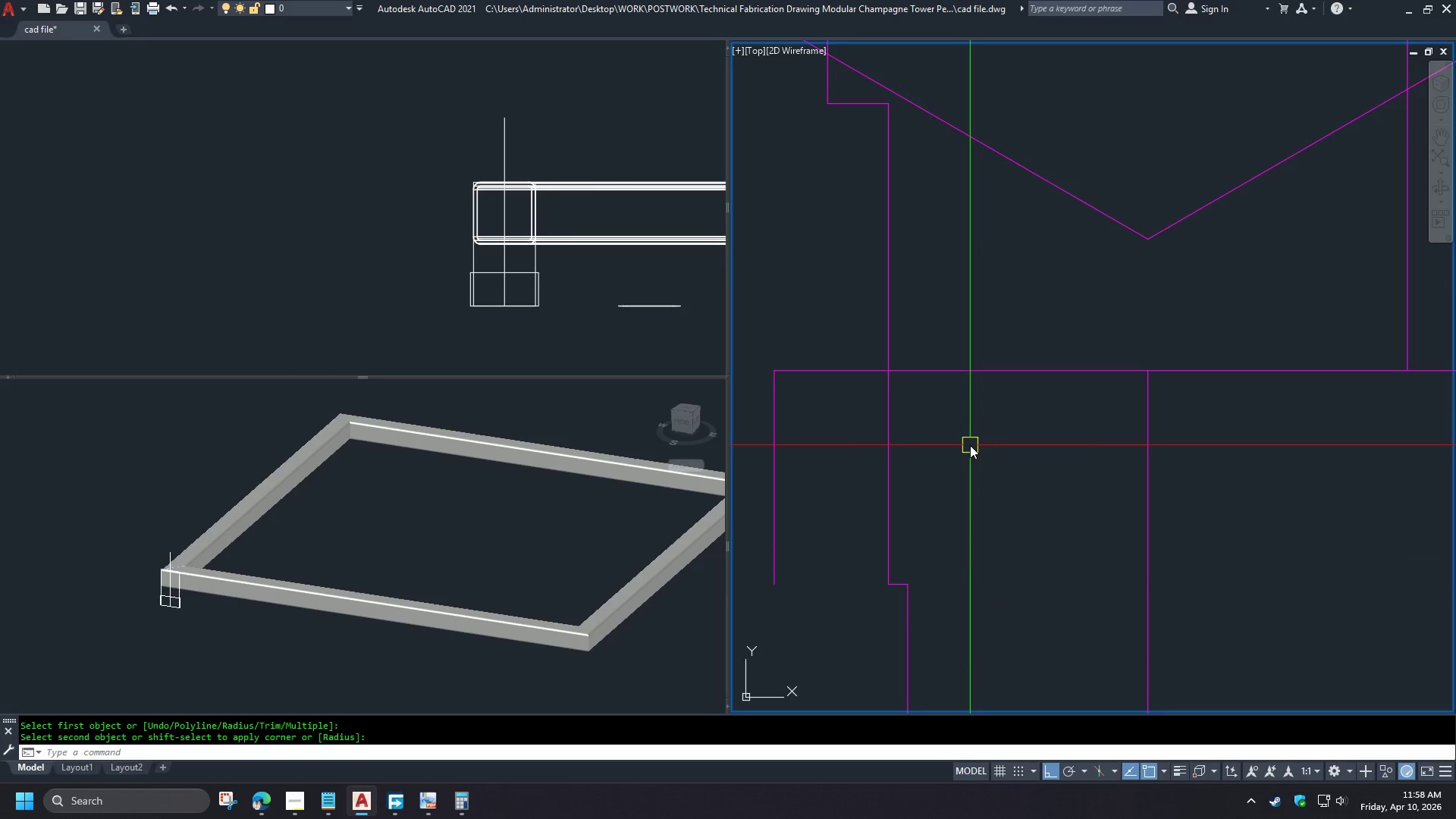 
scroll: coordinate [971, 445], scroll_direction: down, amount: 2.0
 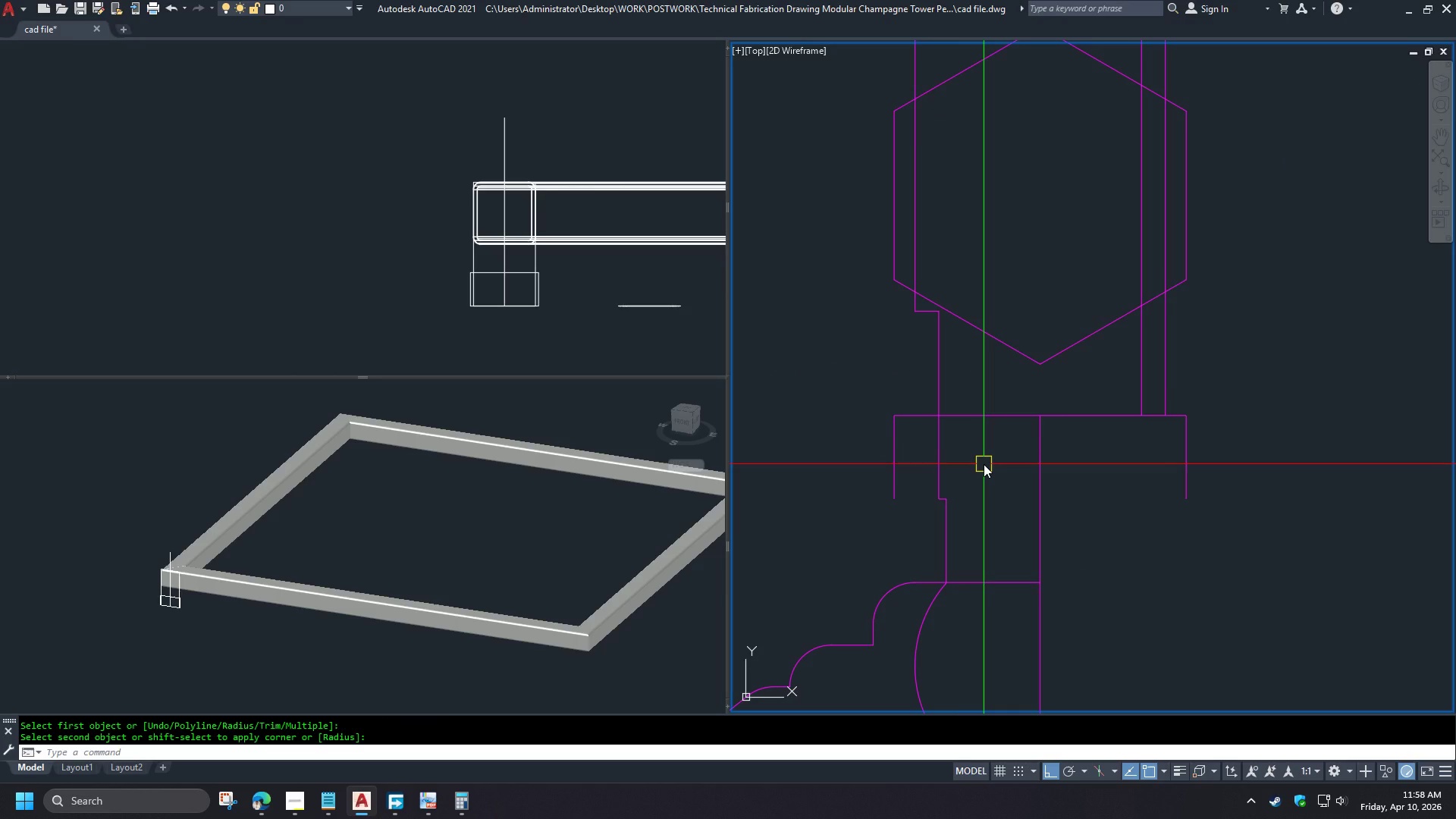 
wait(5.94)
 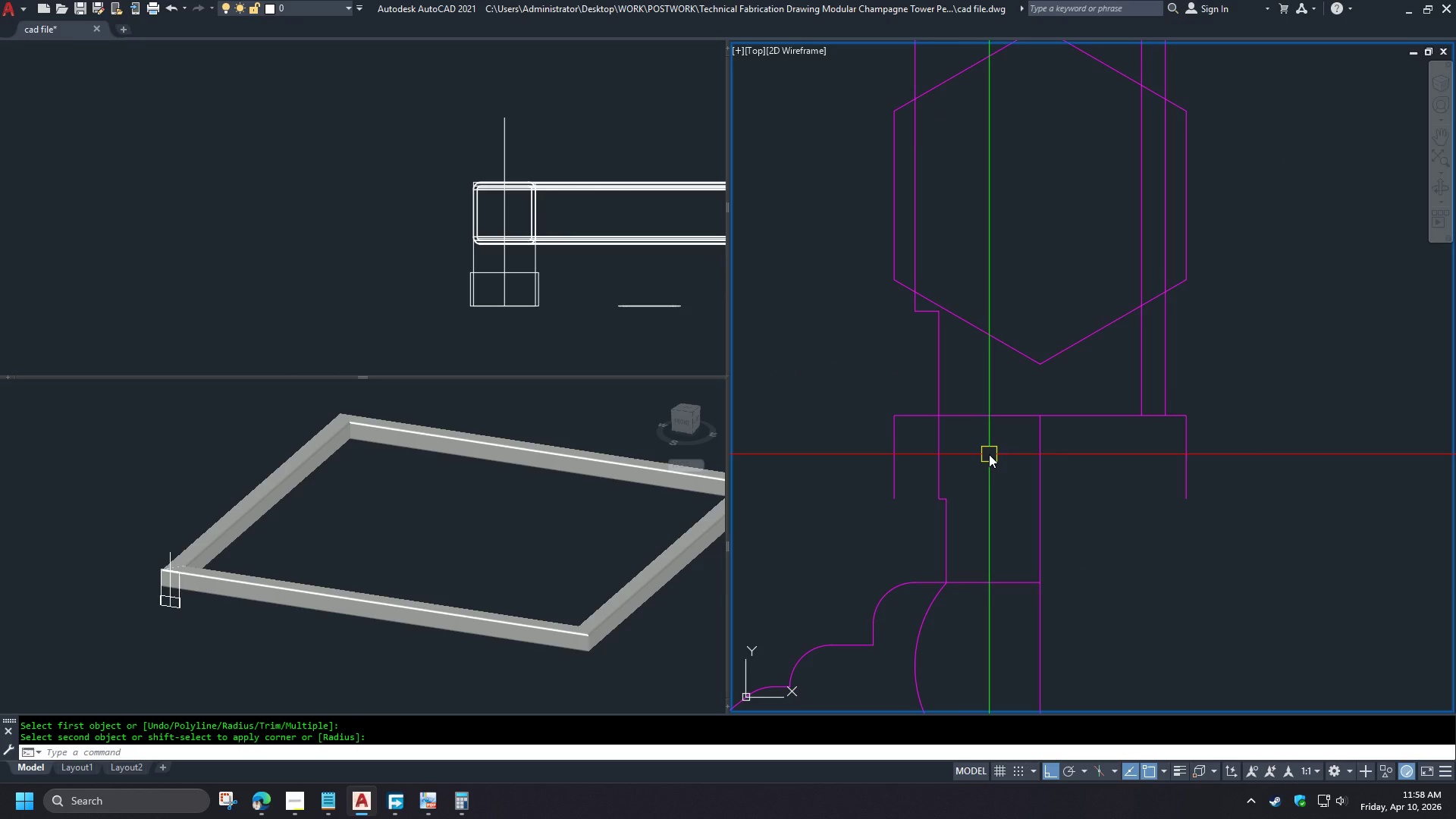 
scroll: coordinate [990, 466], scroll_direction: down, amount: 2.0
 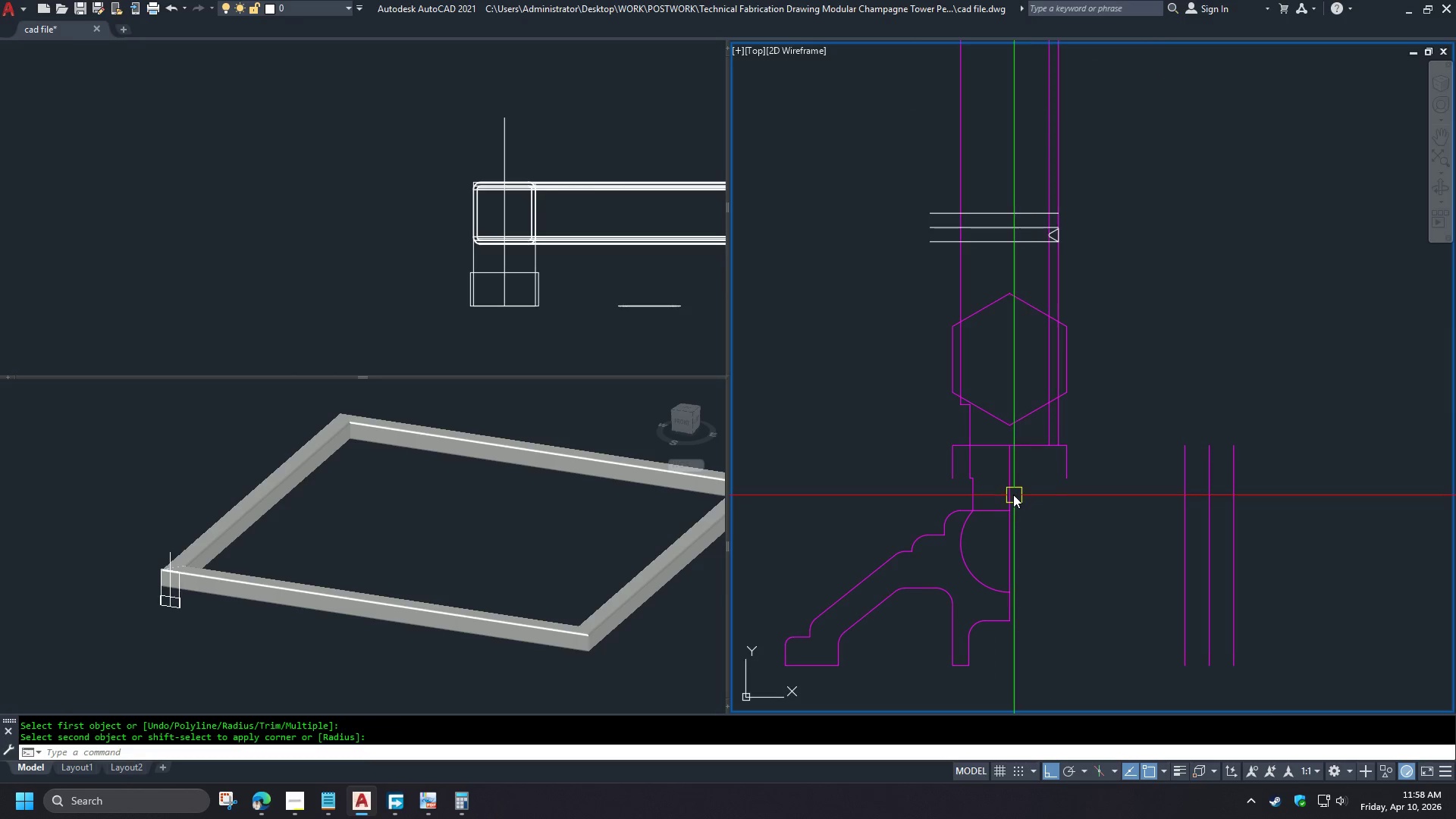 
left_click([1012, 494])
 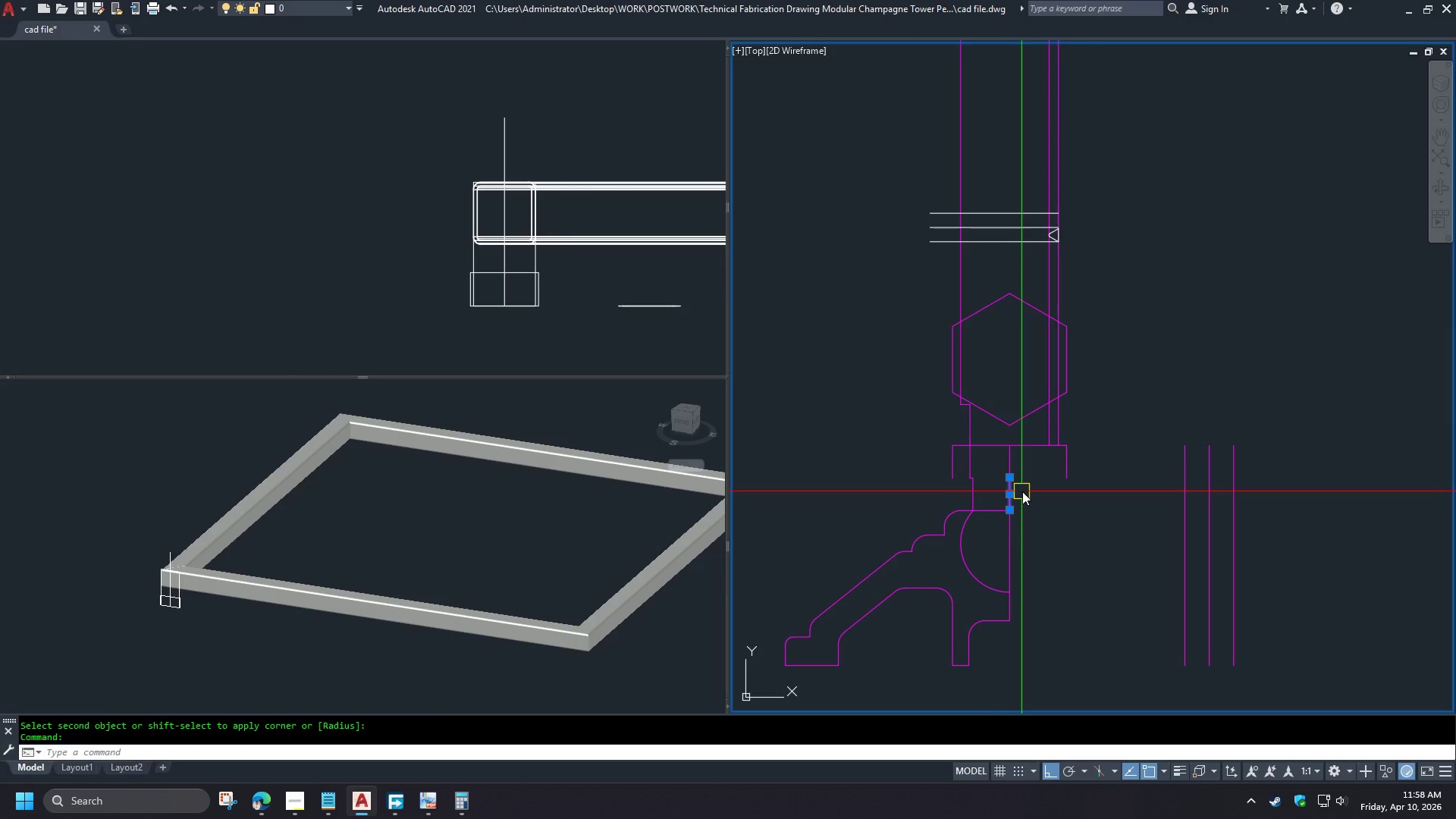 
key(E)
 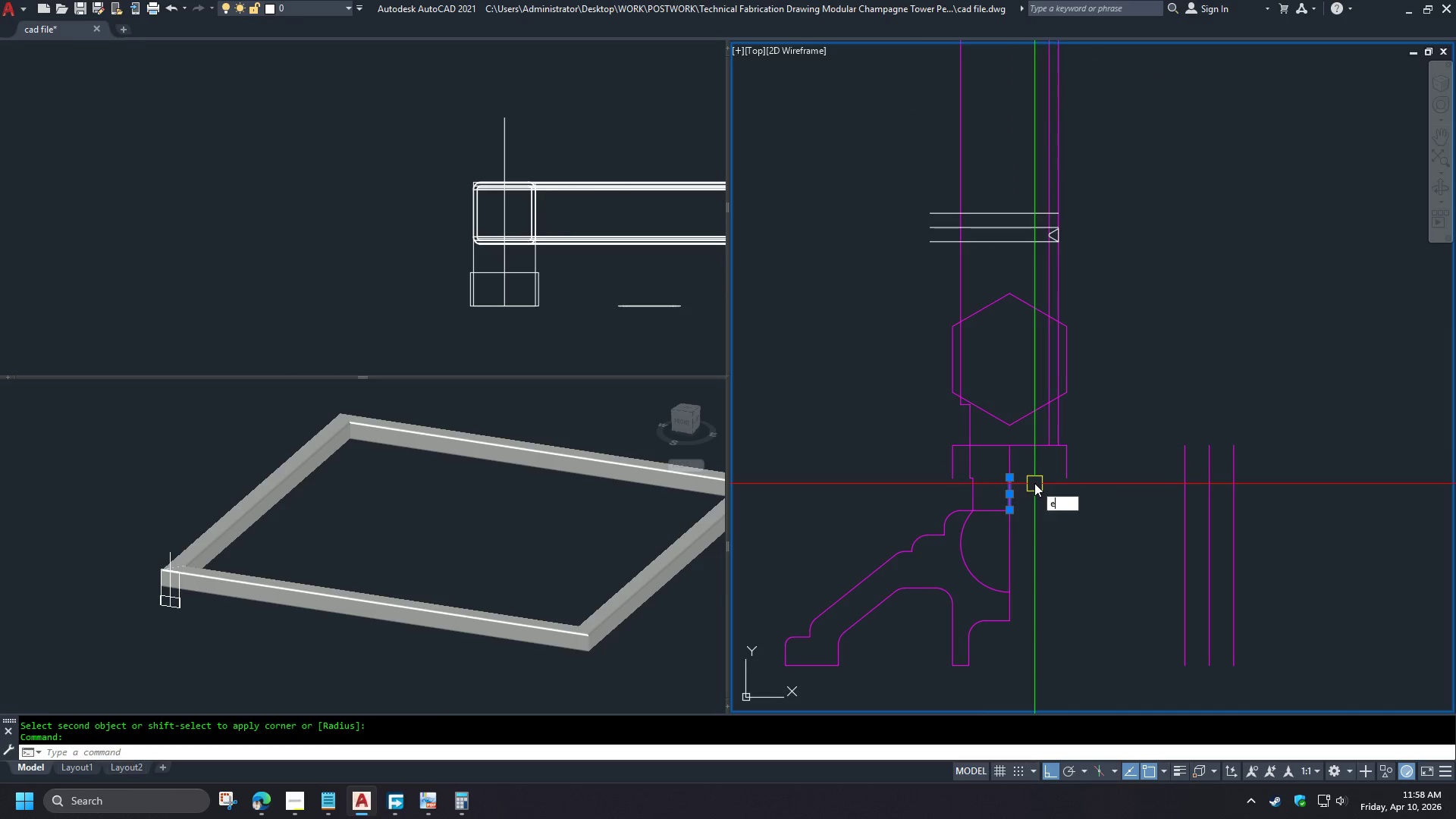 
key(Space)
 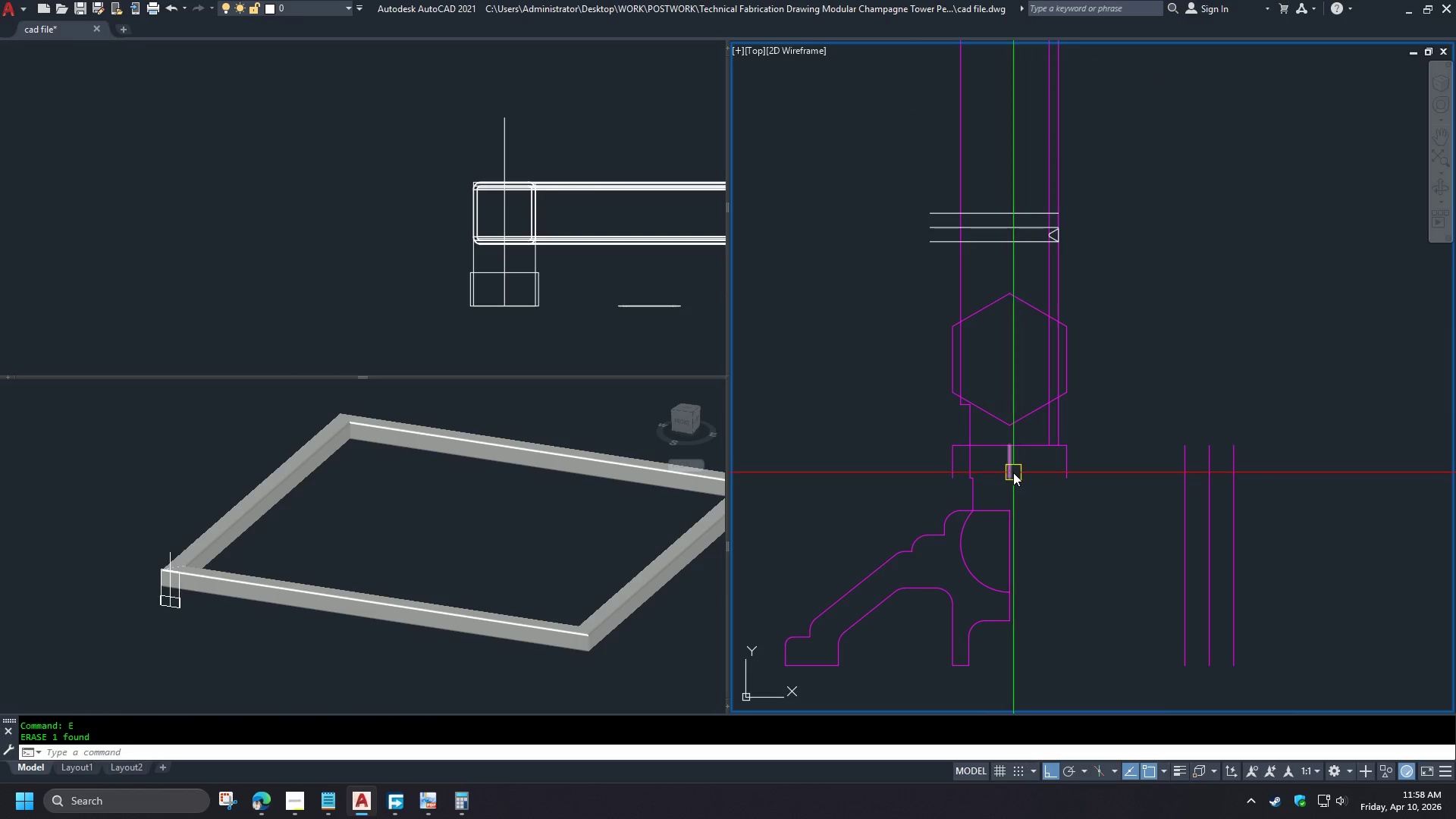 
left_click([1013, 472])
 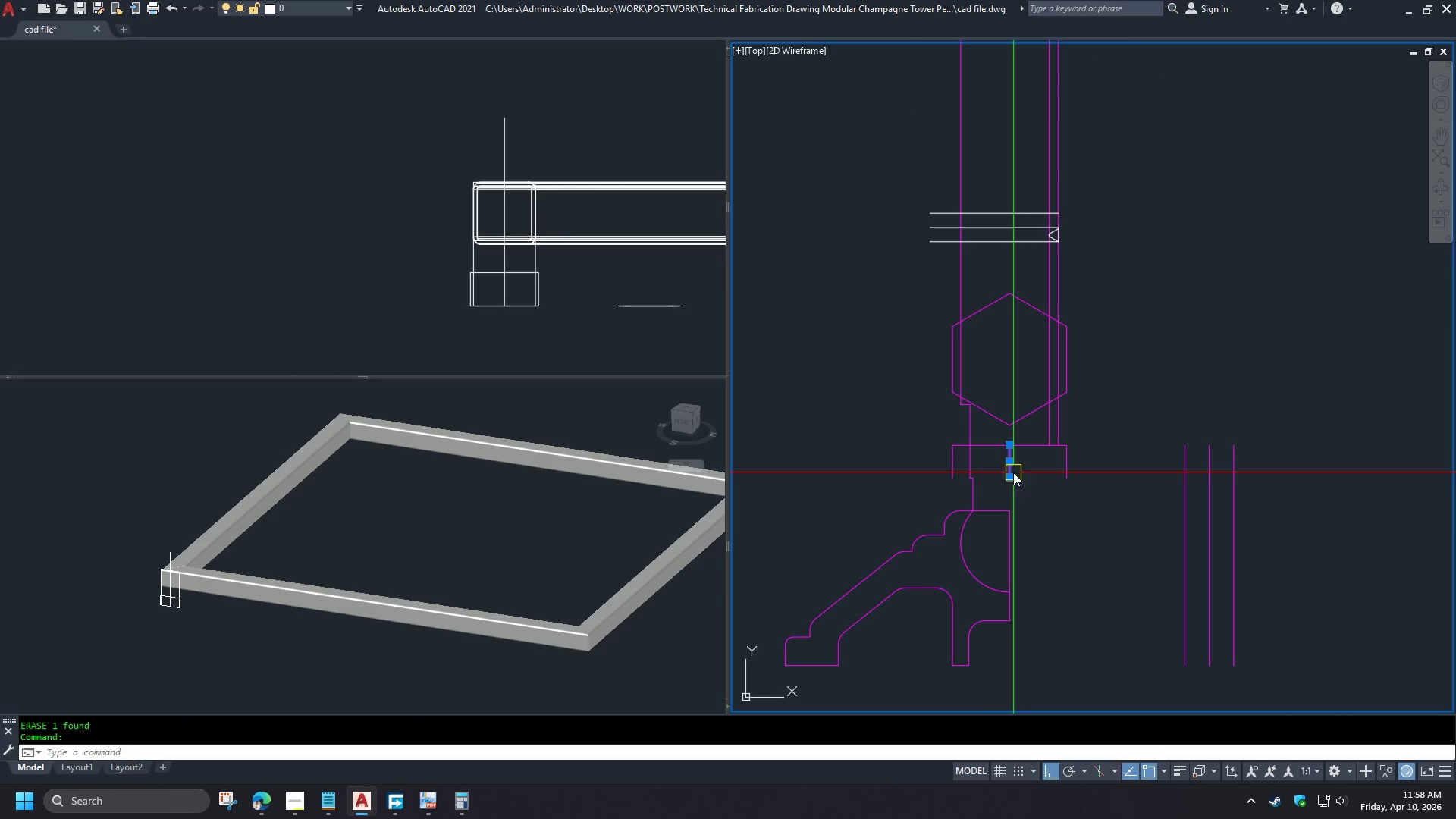 
key(E)
 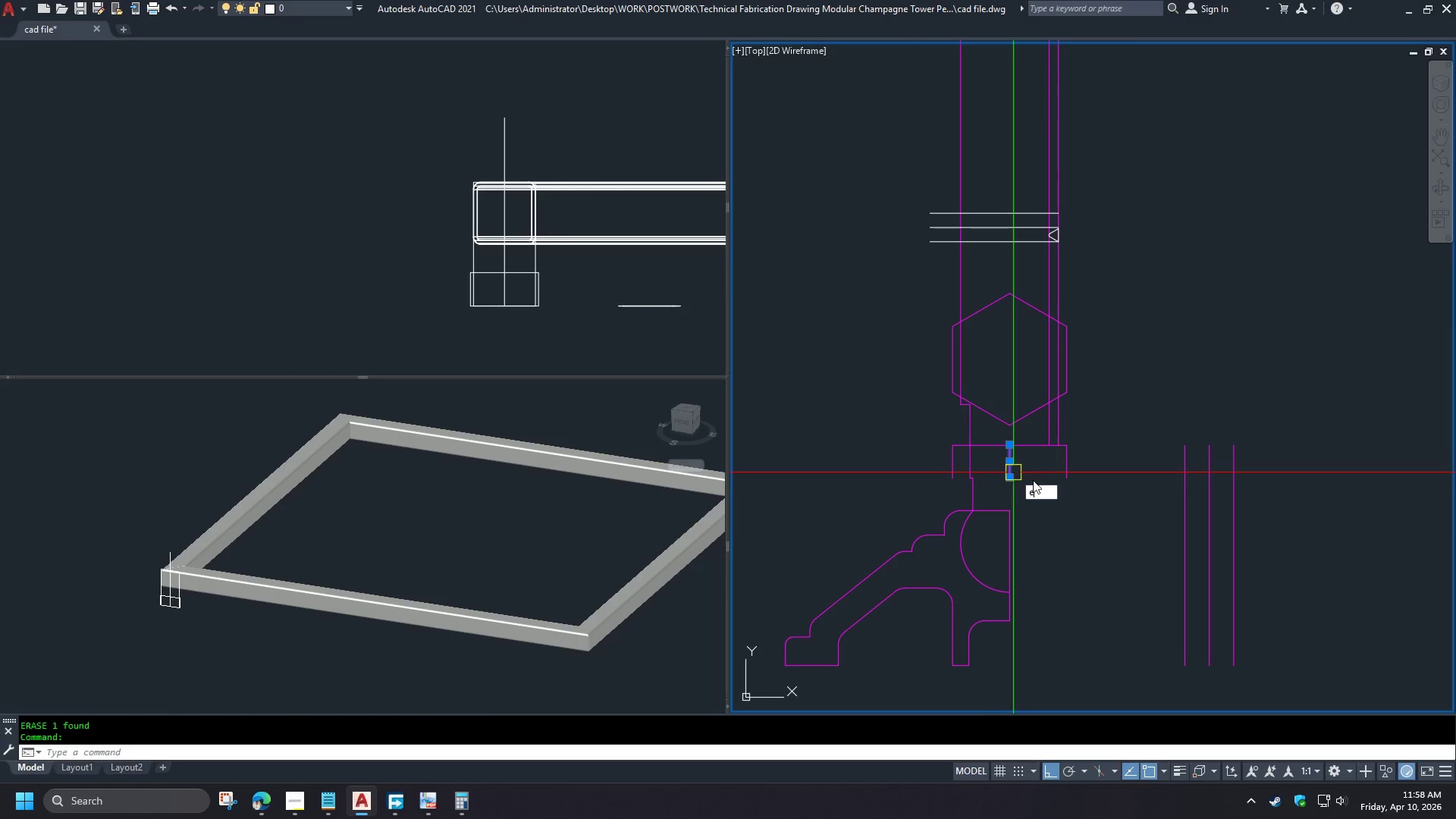 
key(Space)
 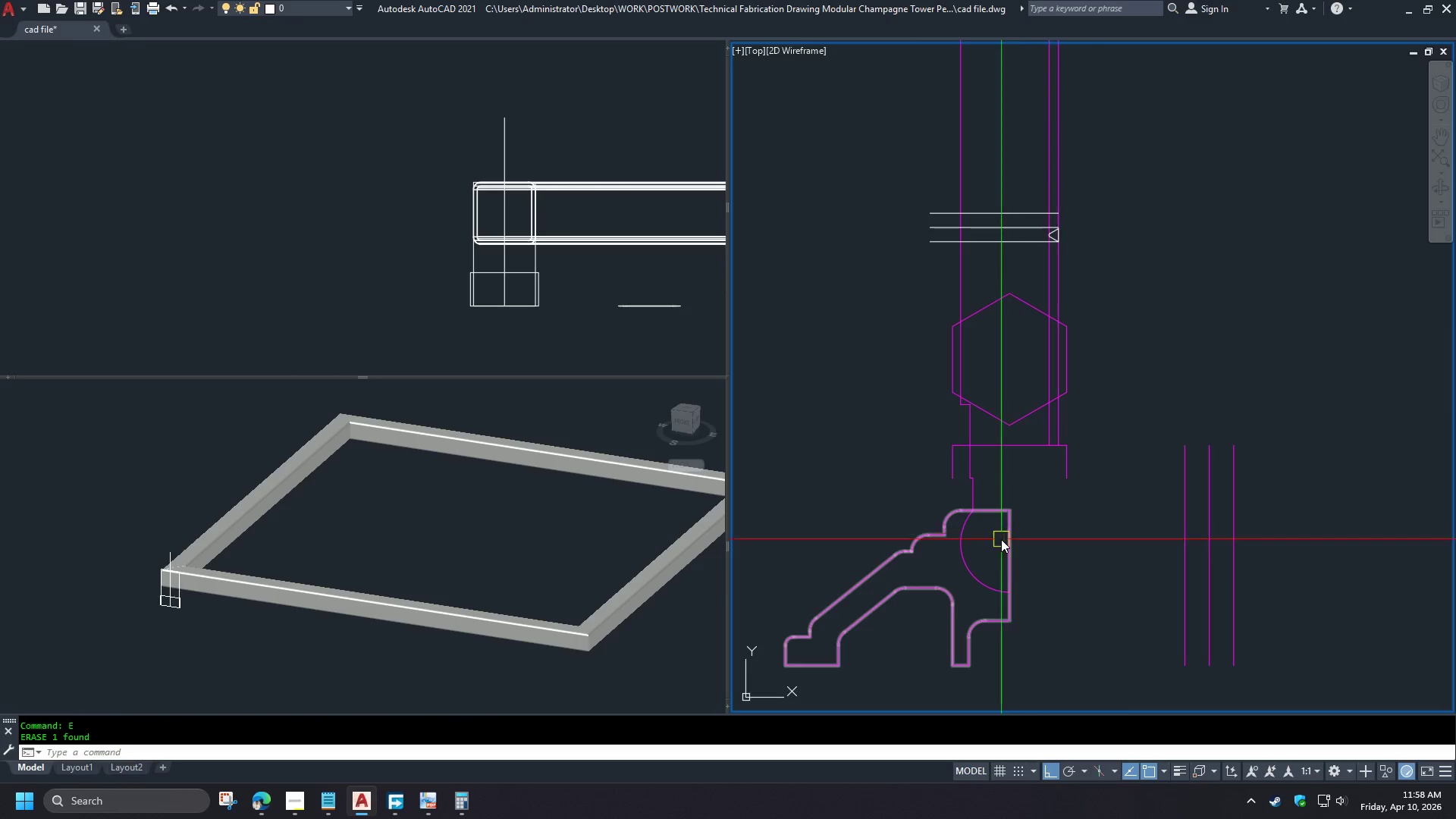 
key(F)
 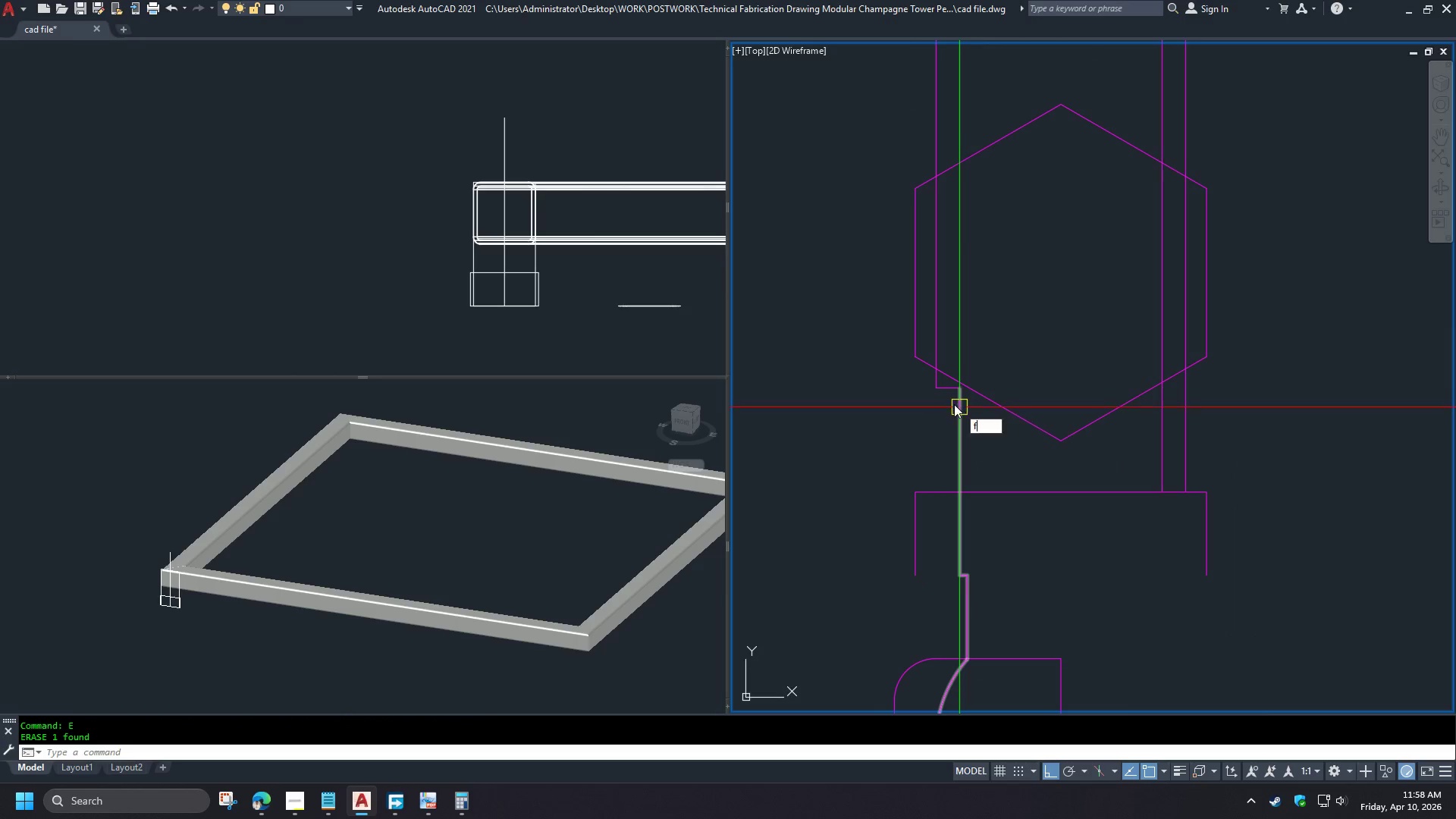 
key(Space)
 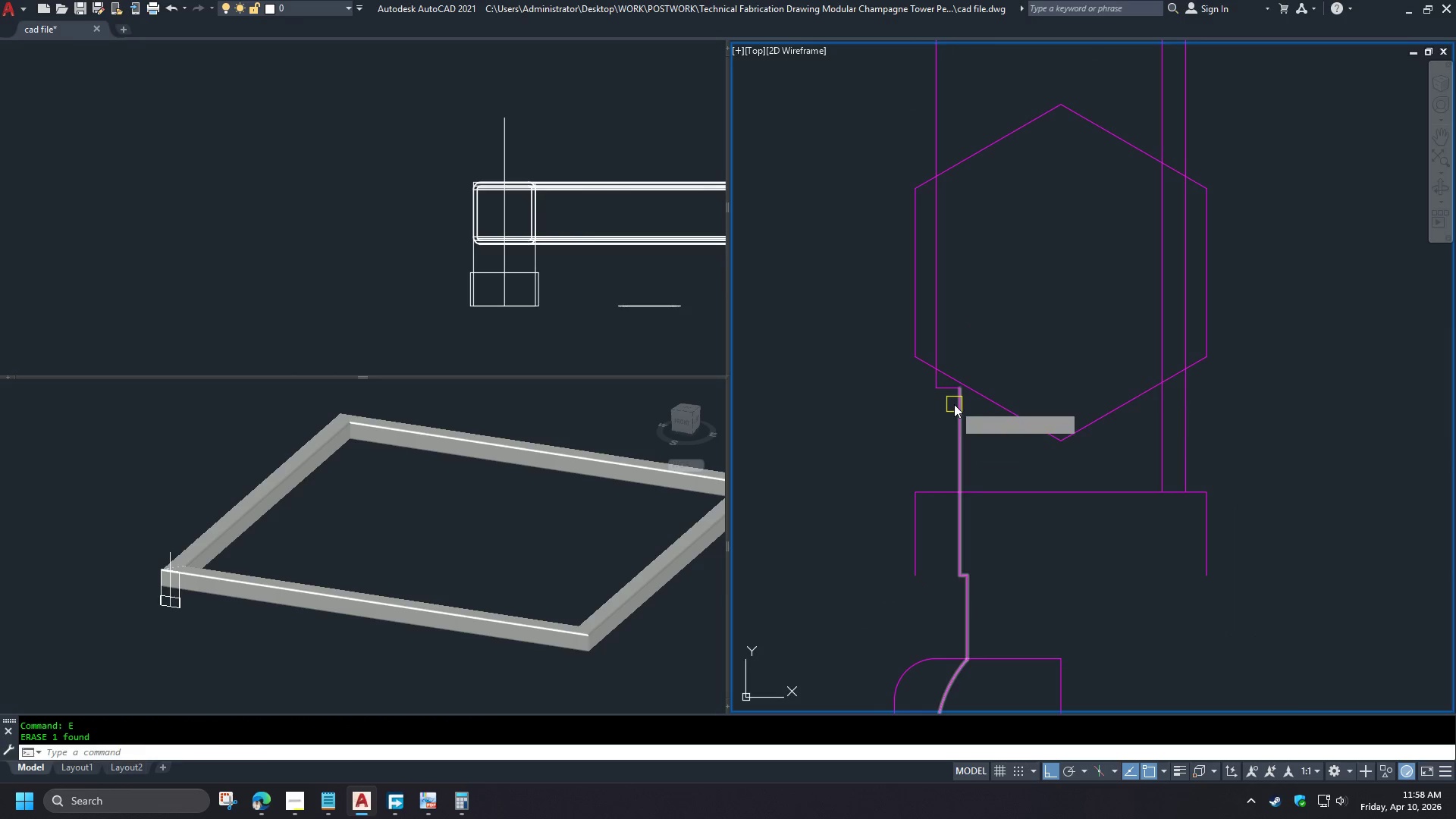 
scroll: coordinate [972, 414], scroll_direction: up, amount: 3.0
 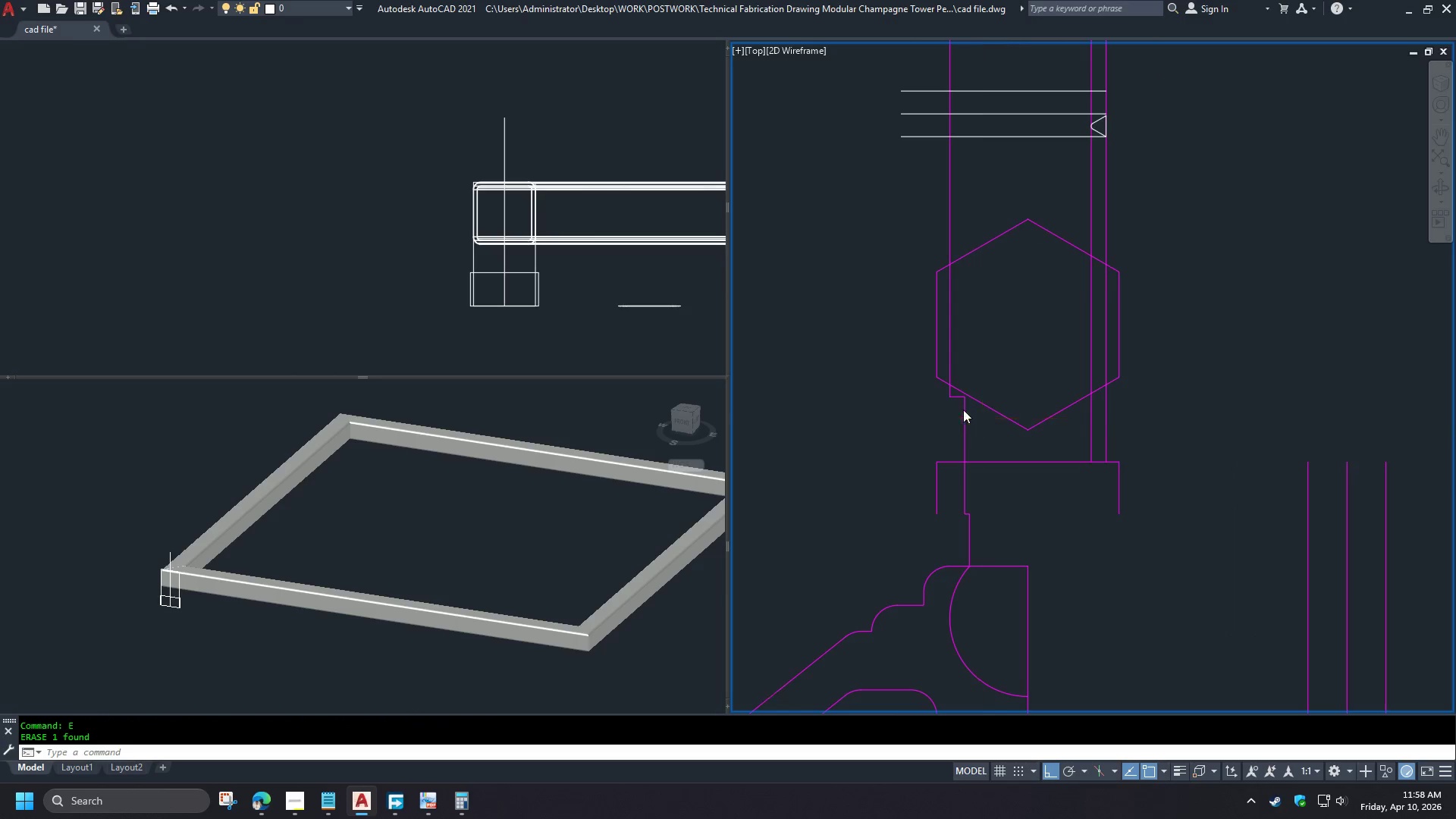 
left_click([954, 404])
 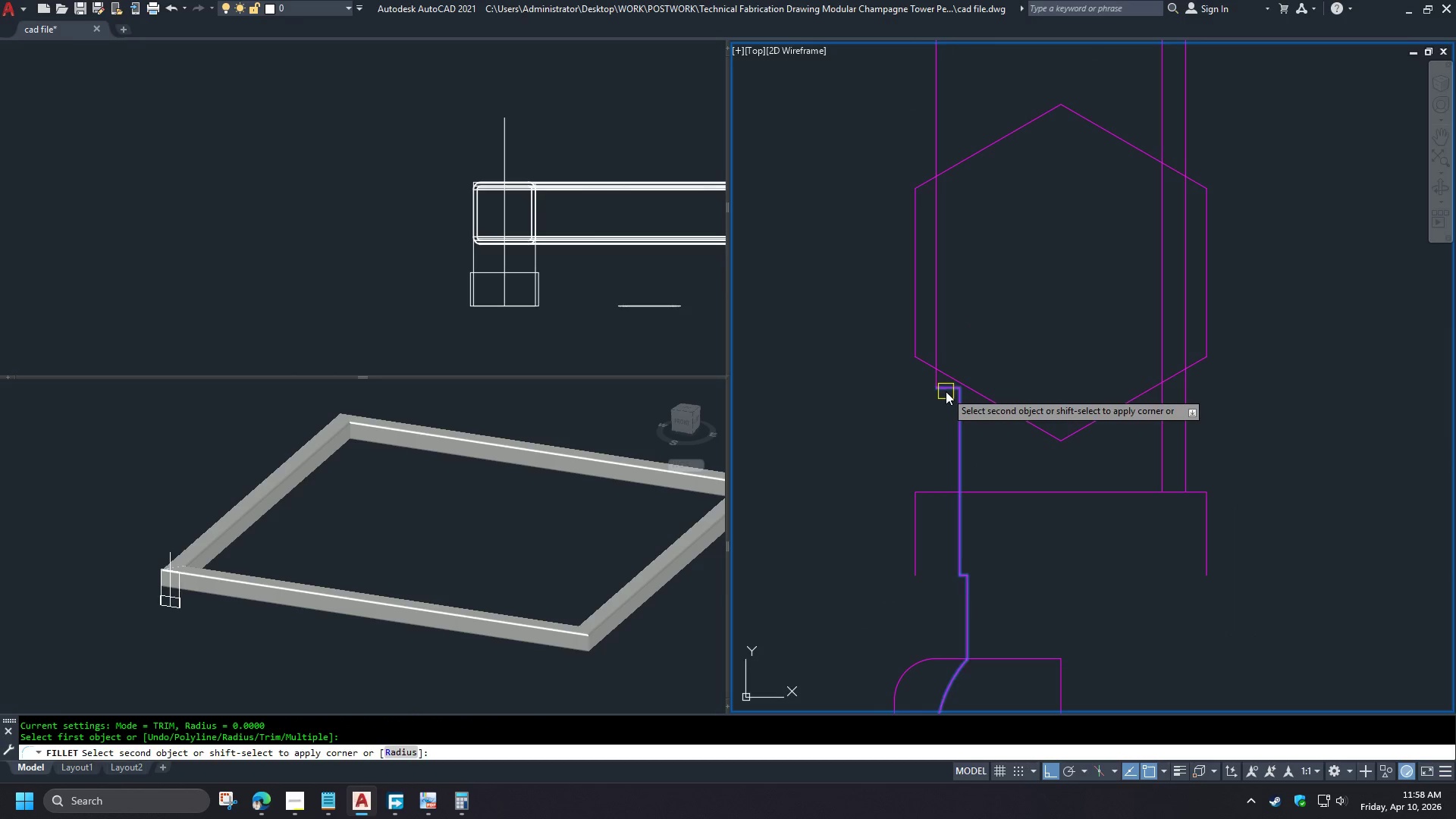 
left_click([946, 391])
 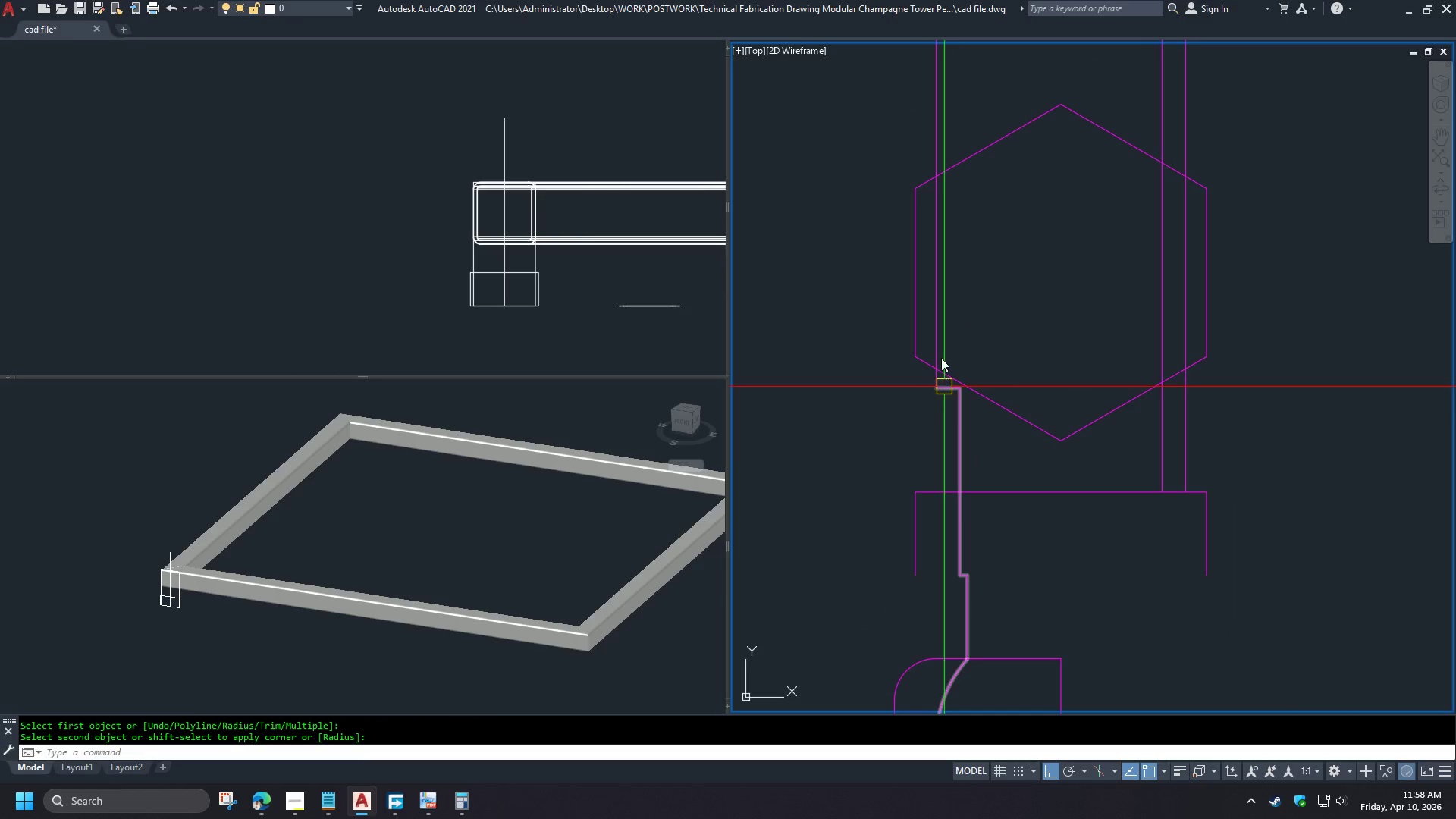 
key(Space)
 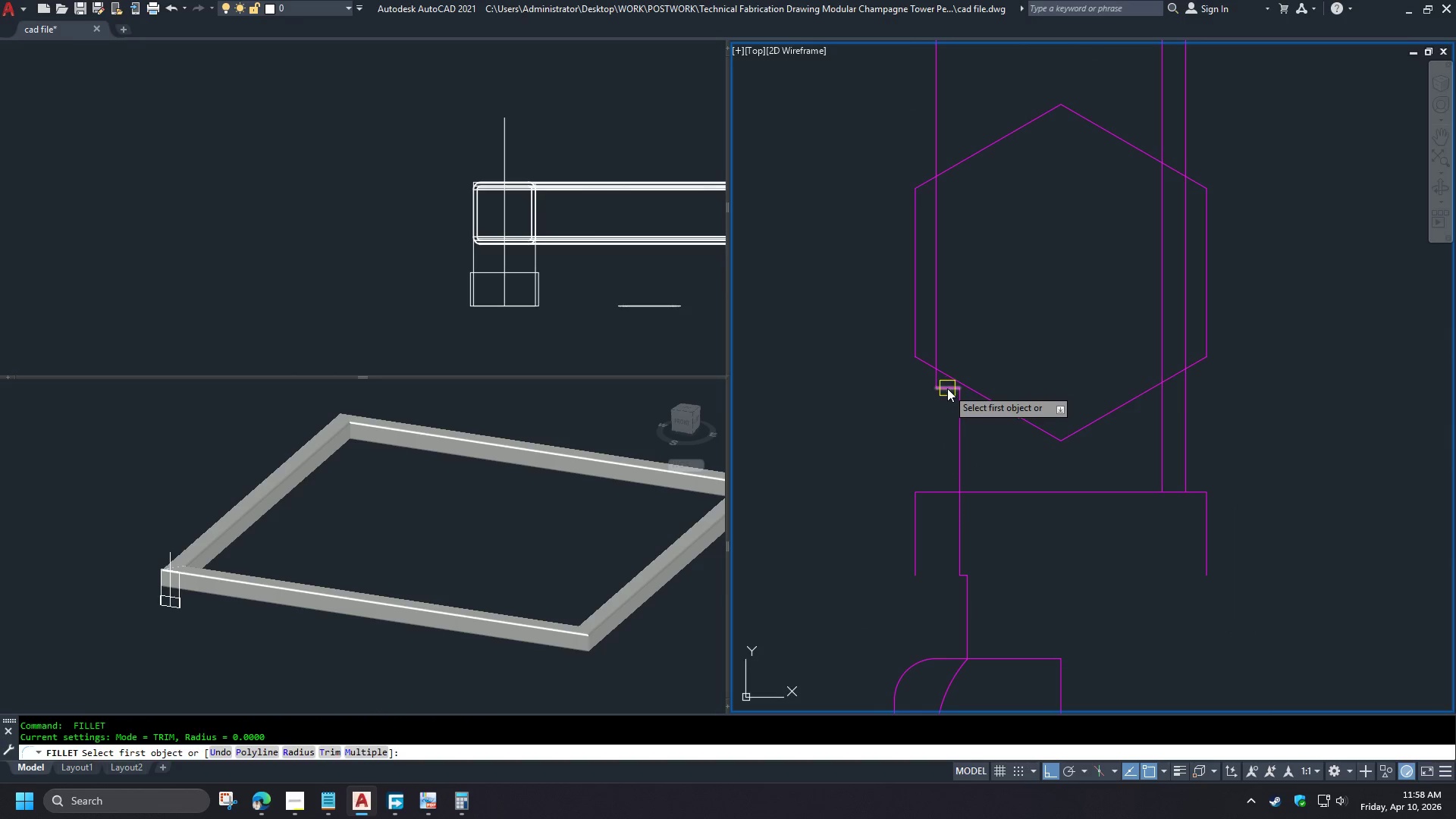 
left_click([947, 388])
 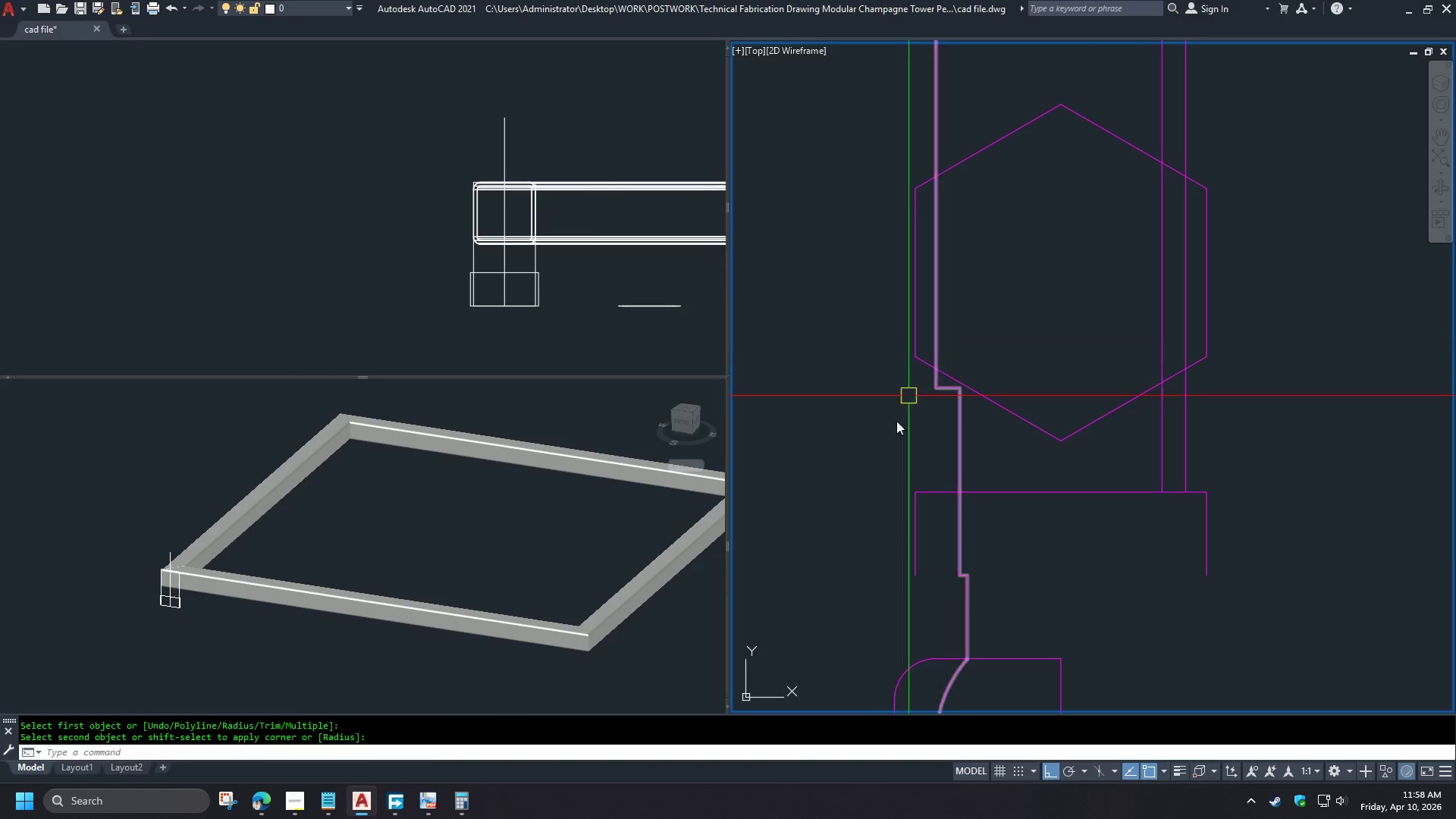 
scroll: coordinate [925, 438], scroll_direction: down, amount: 7.0
 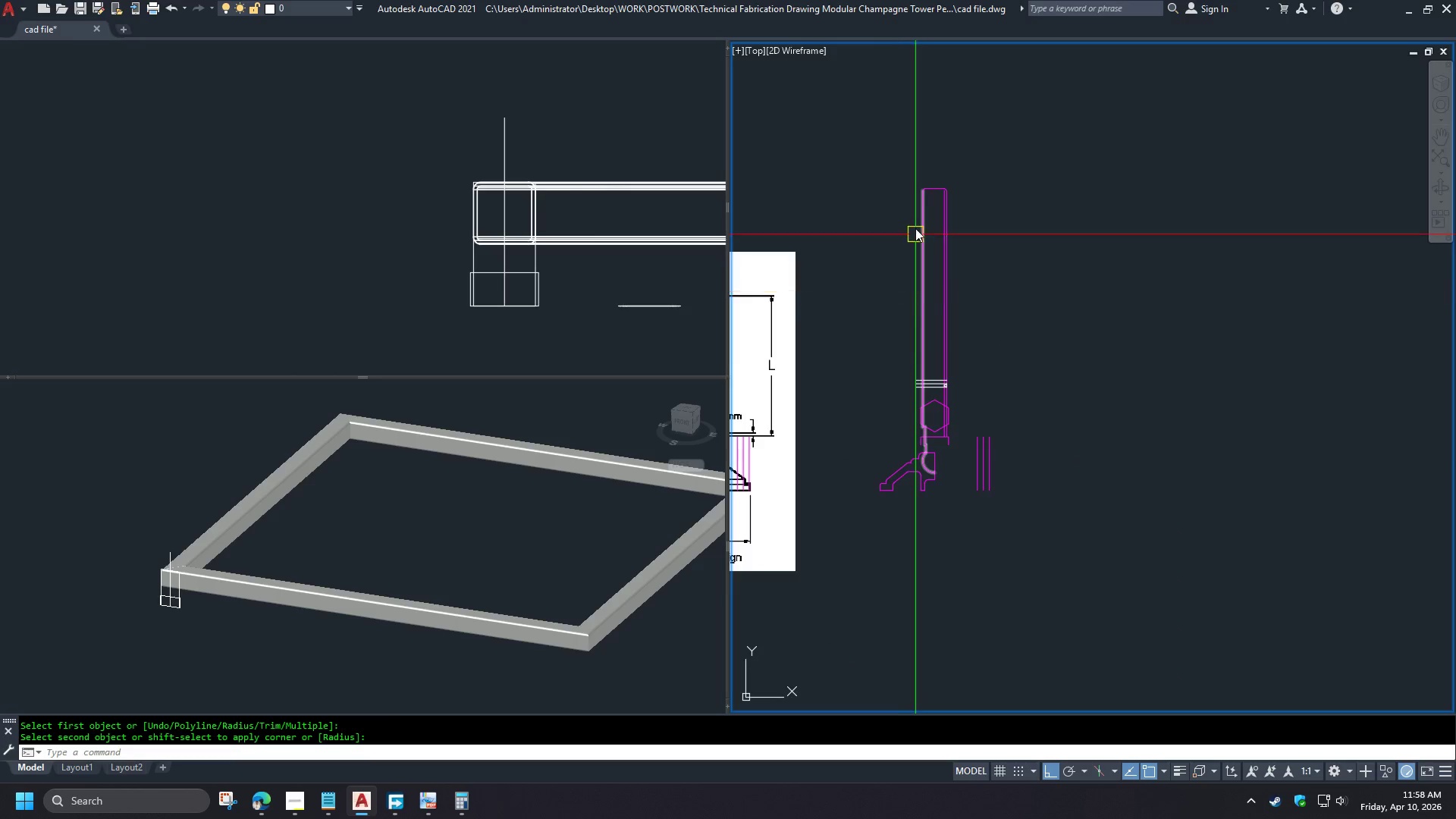 
key(Space)
 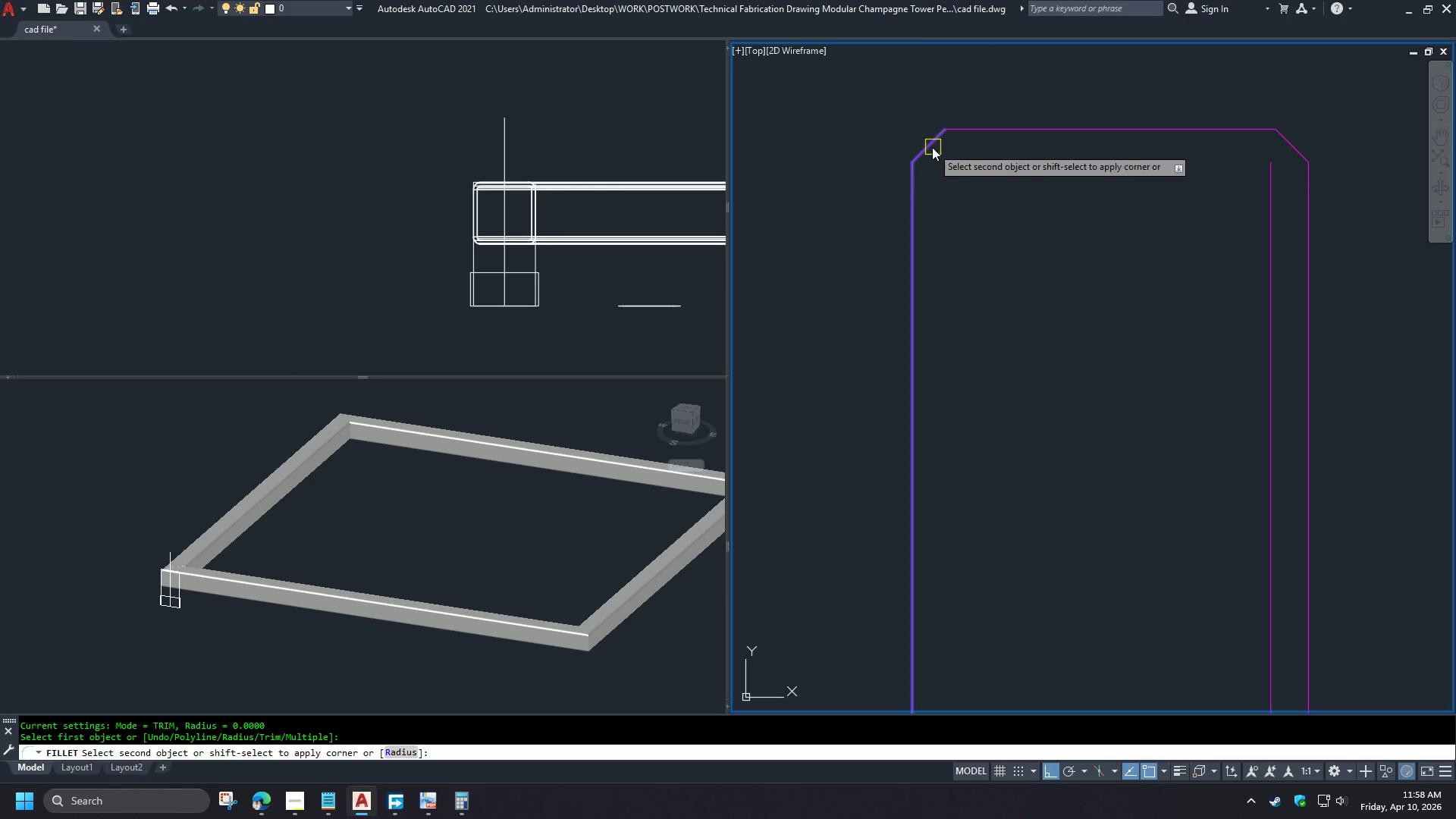 
scroll: coordinate [911, 141], scroll_direction: up, amount: 7.0
 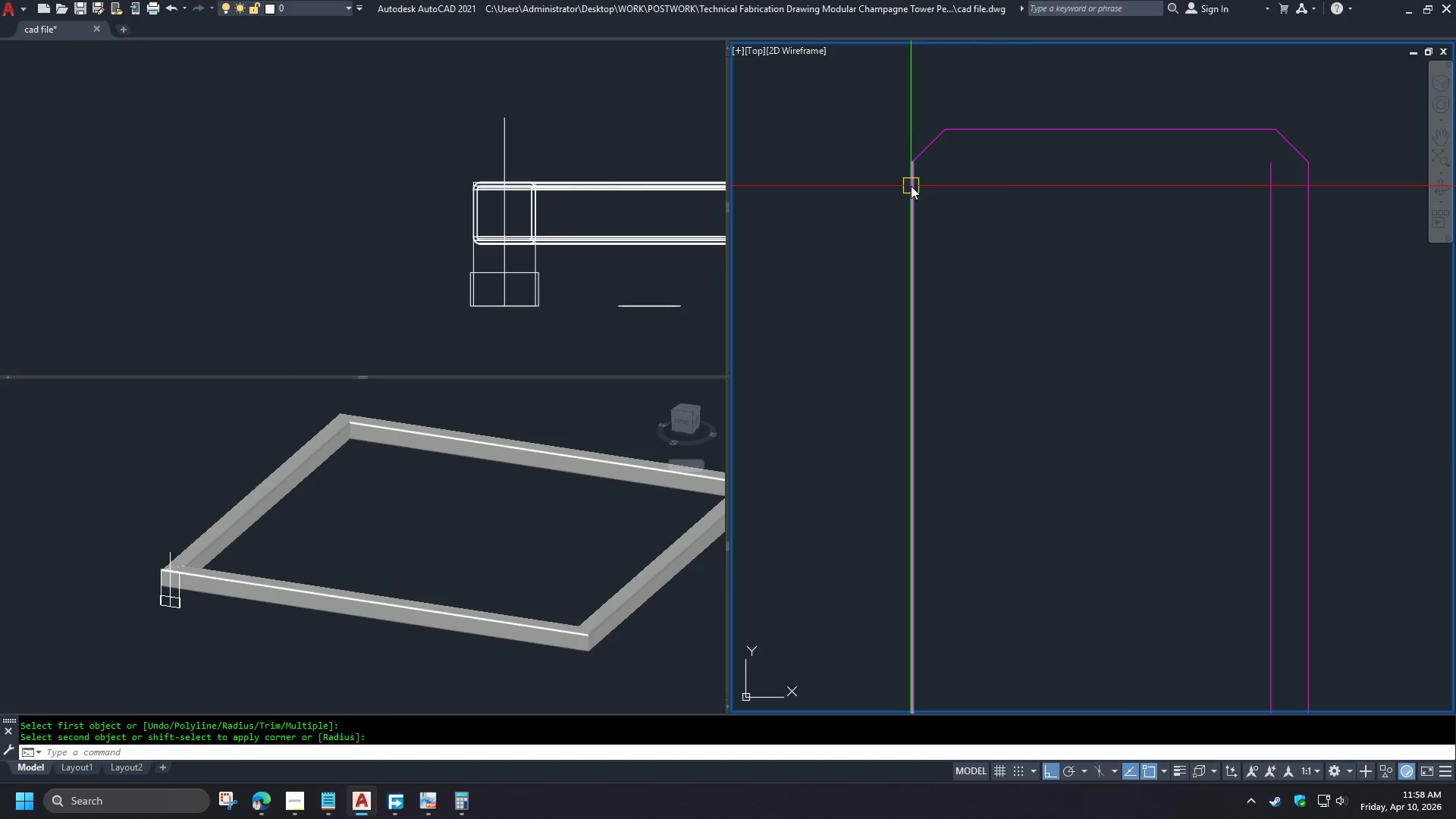 
double_click([932, 146])
 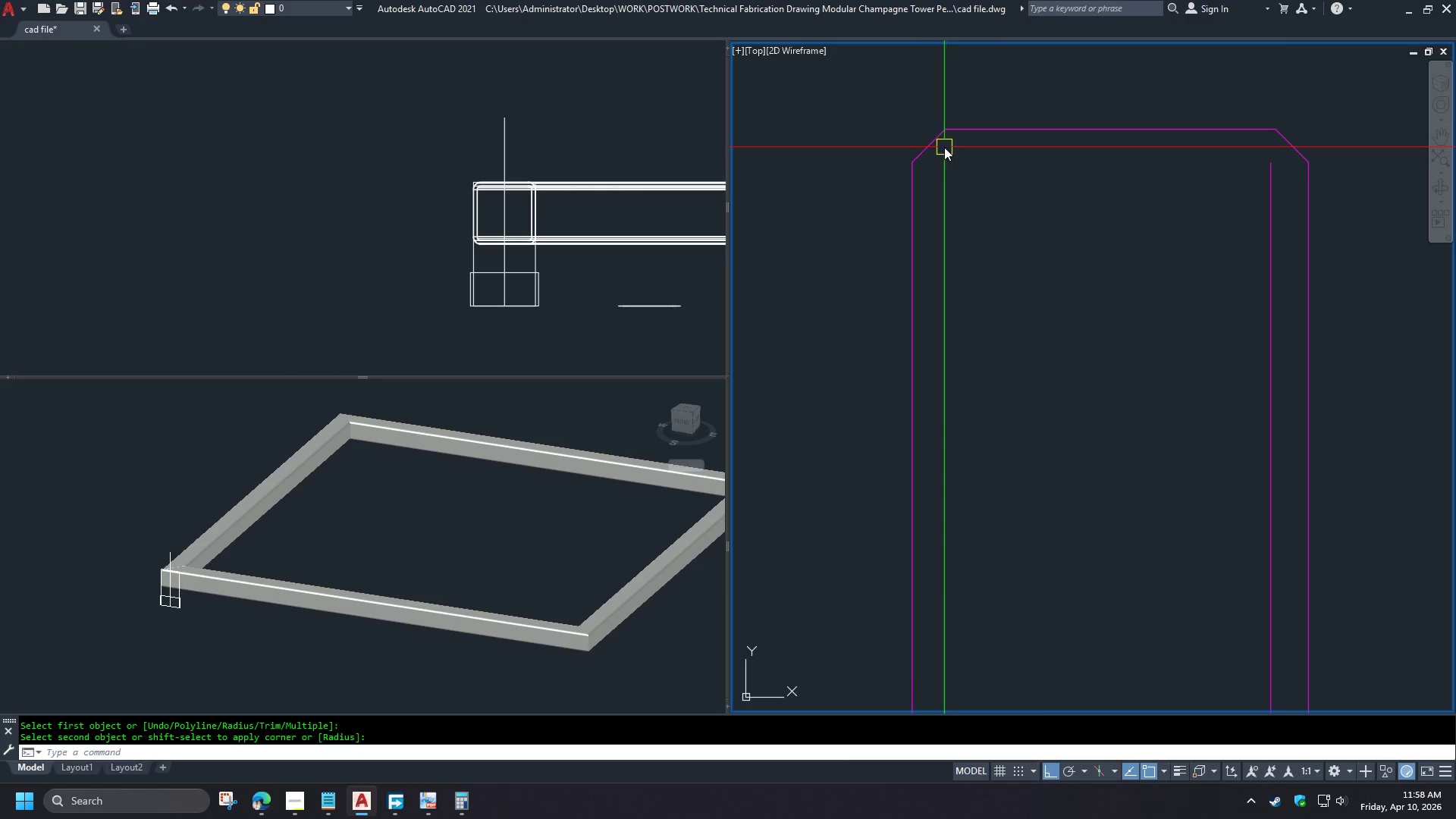 
key(Space)
 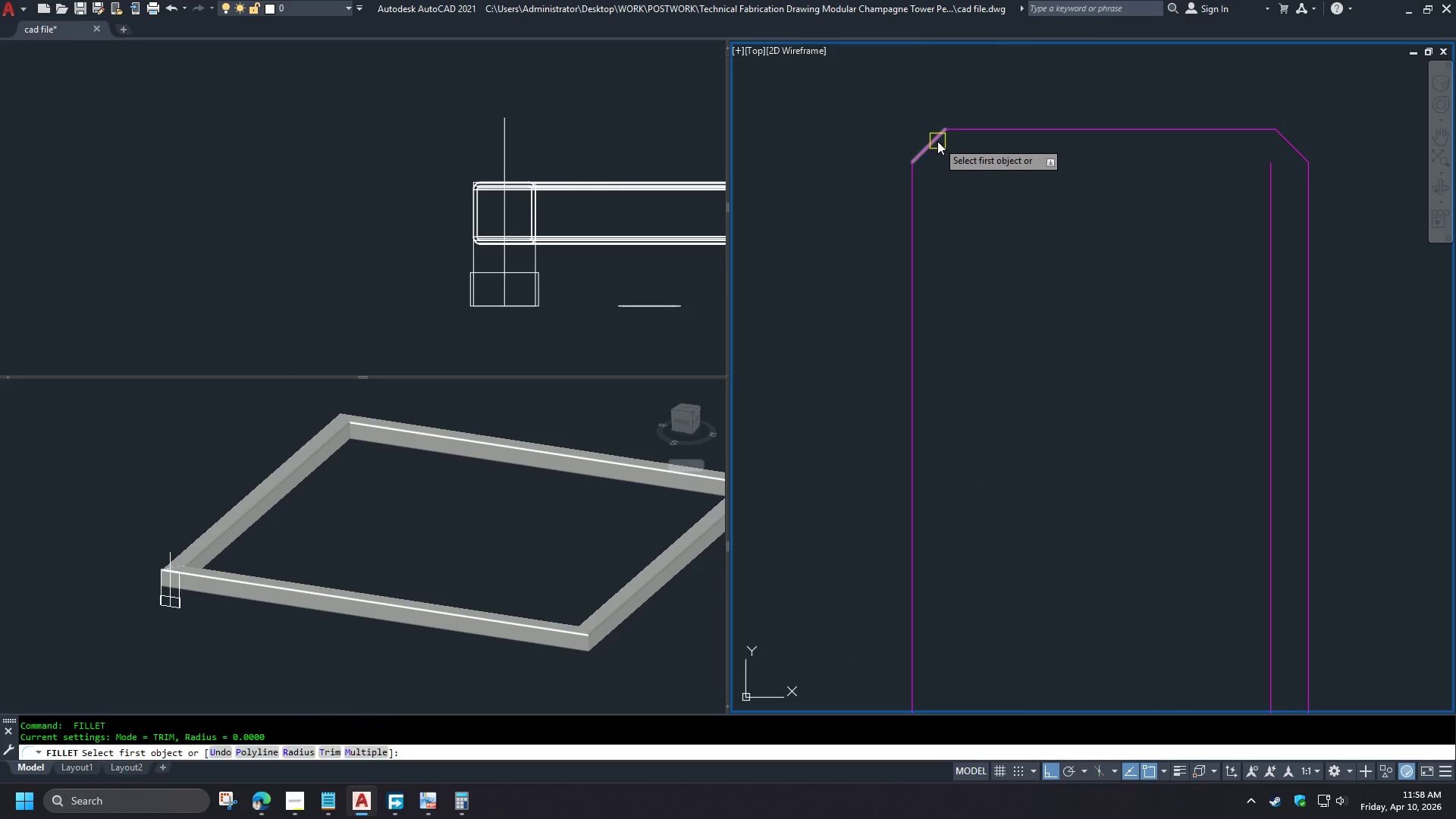 
left_click([937, 141])
 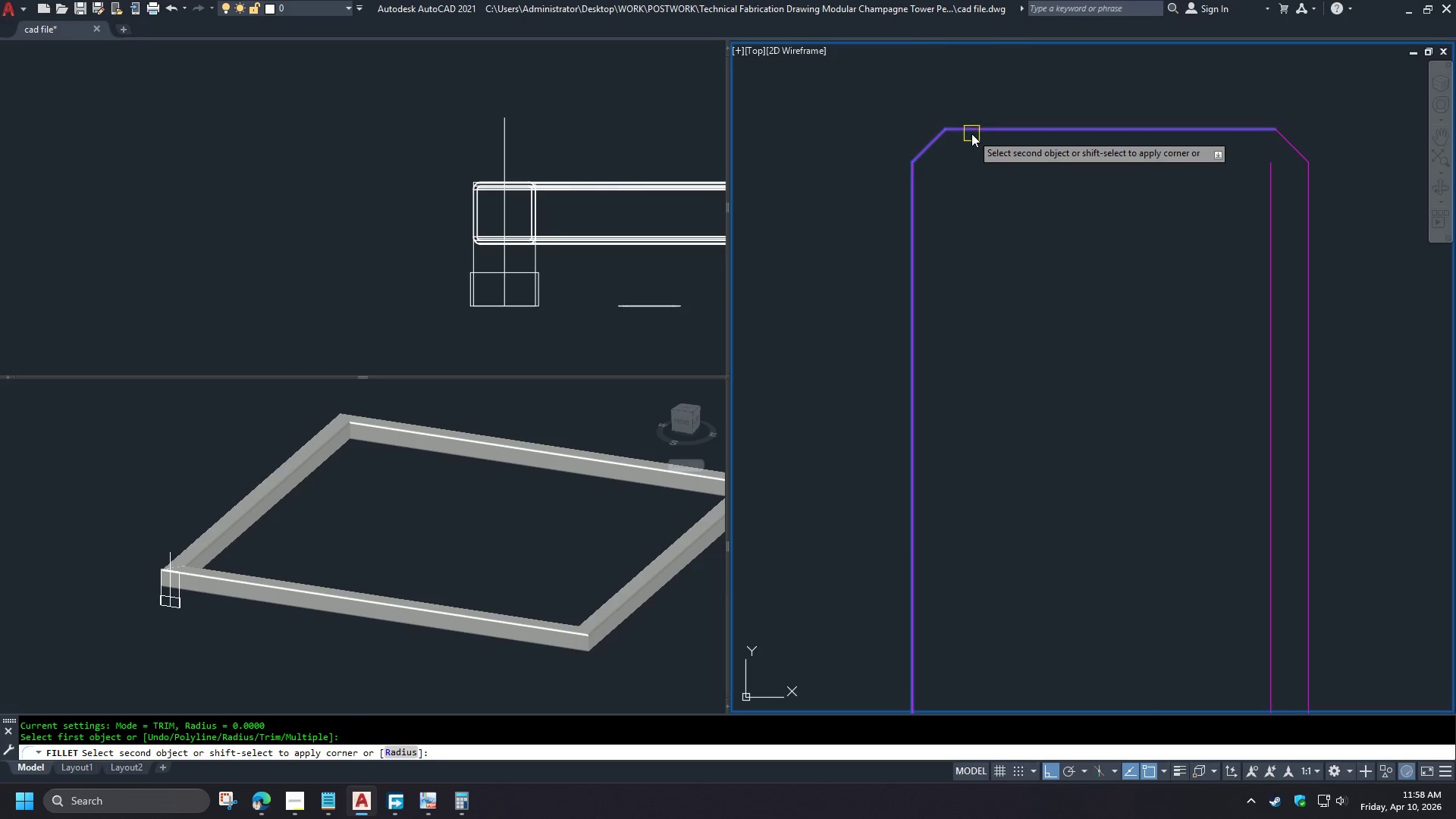 
double_click([971, 133])
 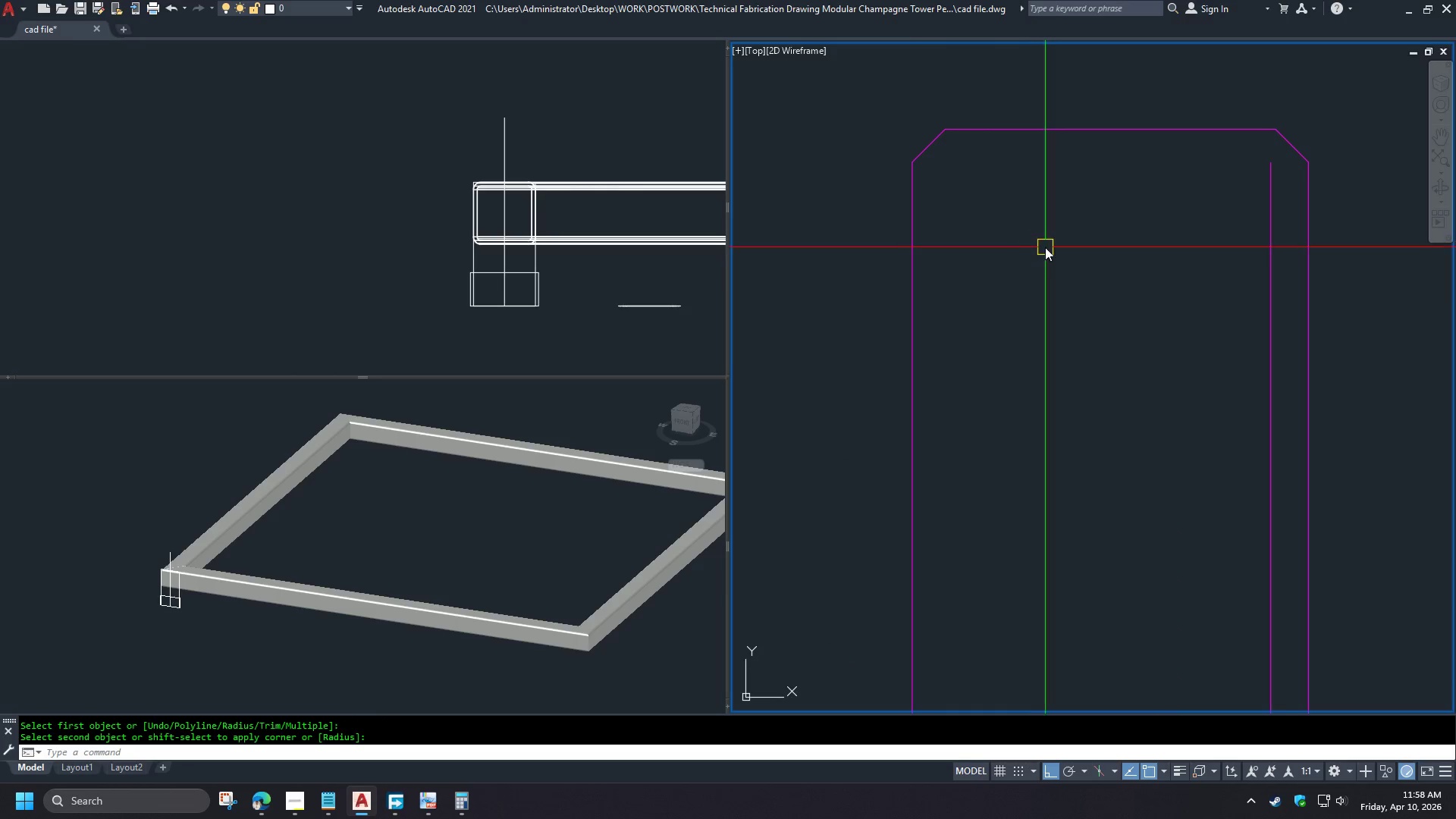 
key(L)
 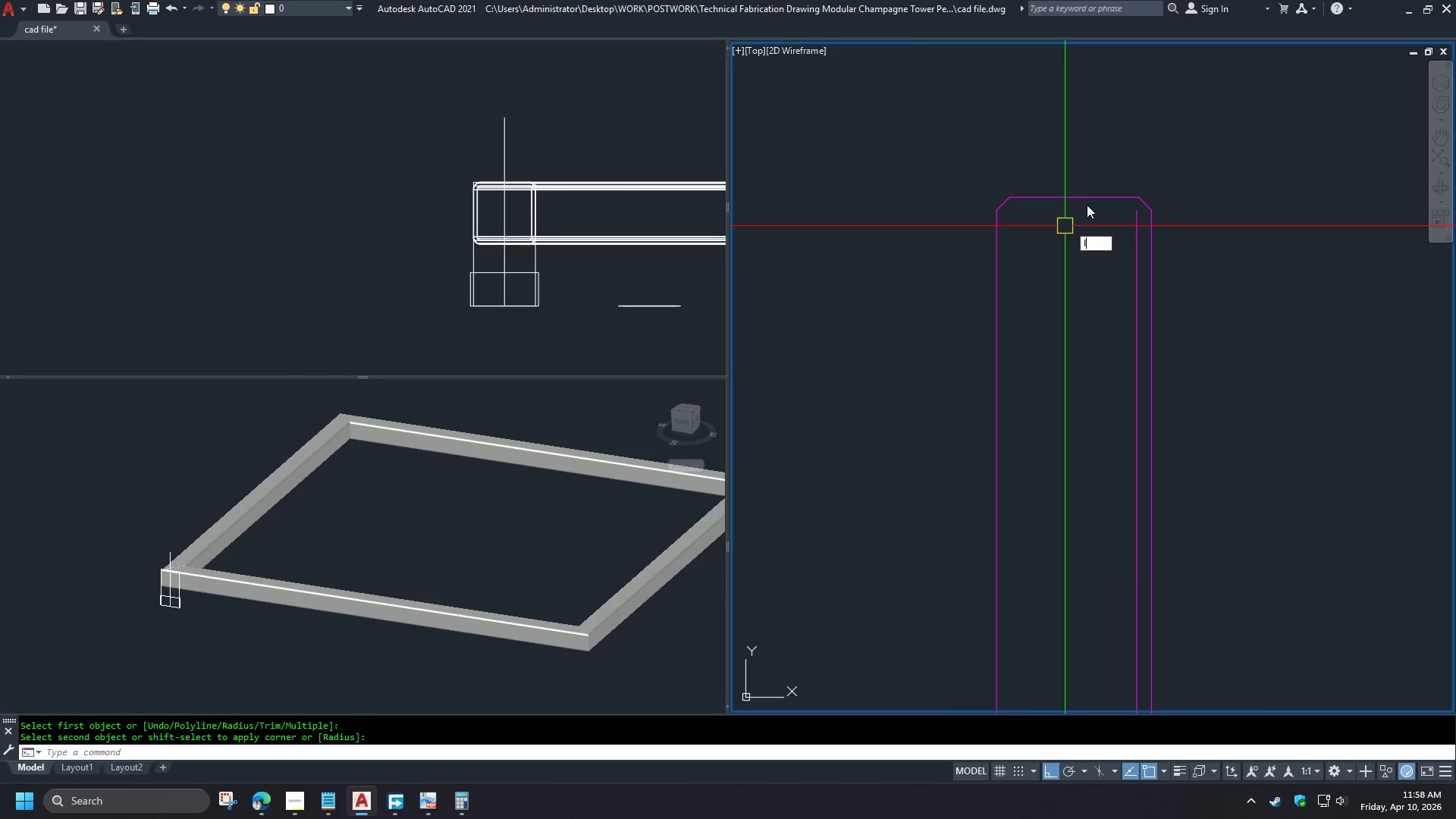 
key(Space)
 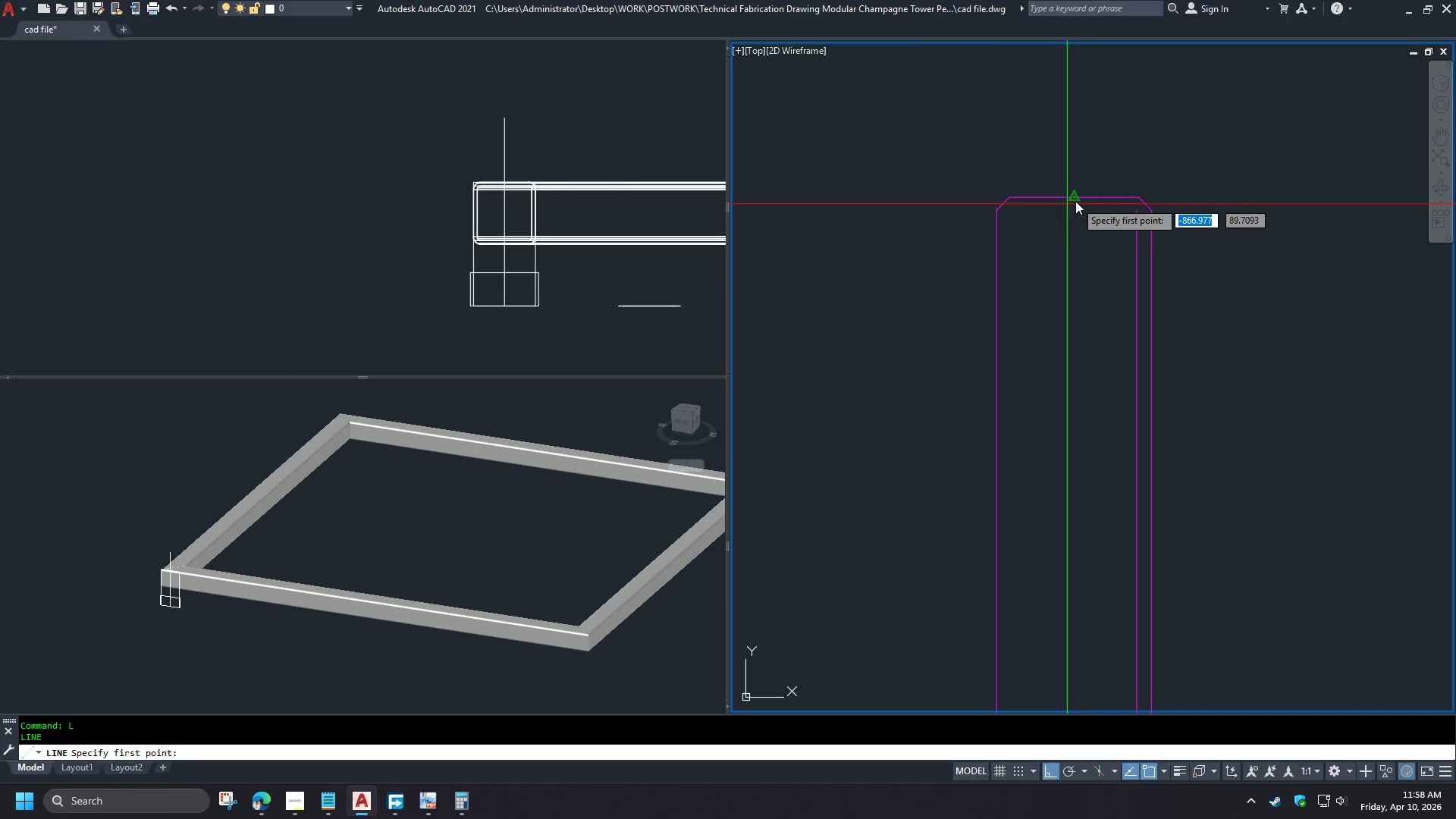 
scroll: coordinate [1050, 240], scroll_direction: down, amount: 2.0
 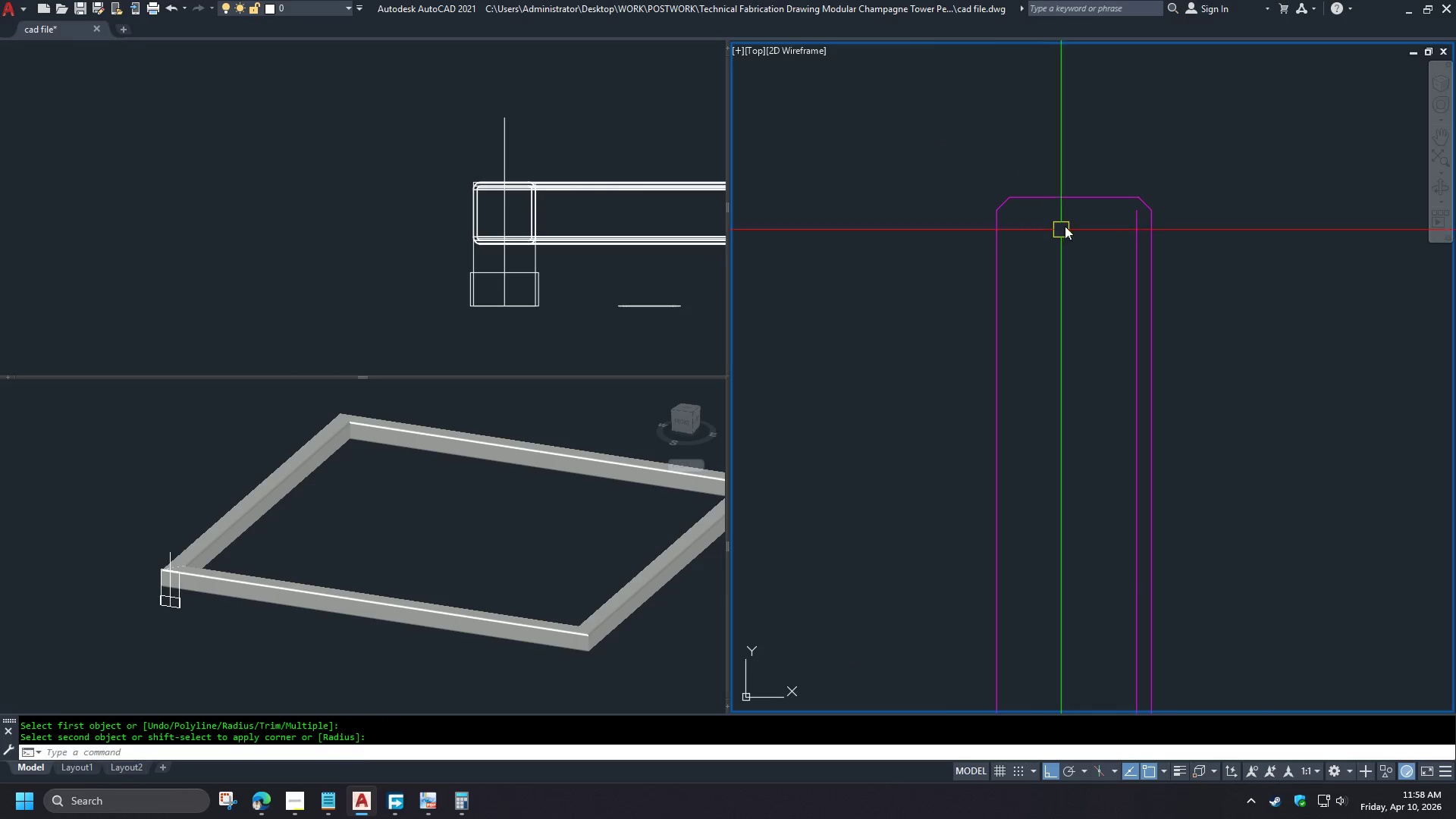 
left_click_drag(start_coordinate=[1075, 201], to_coordinate=[1078, 207])
 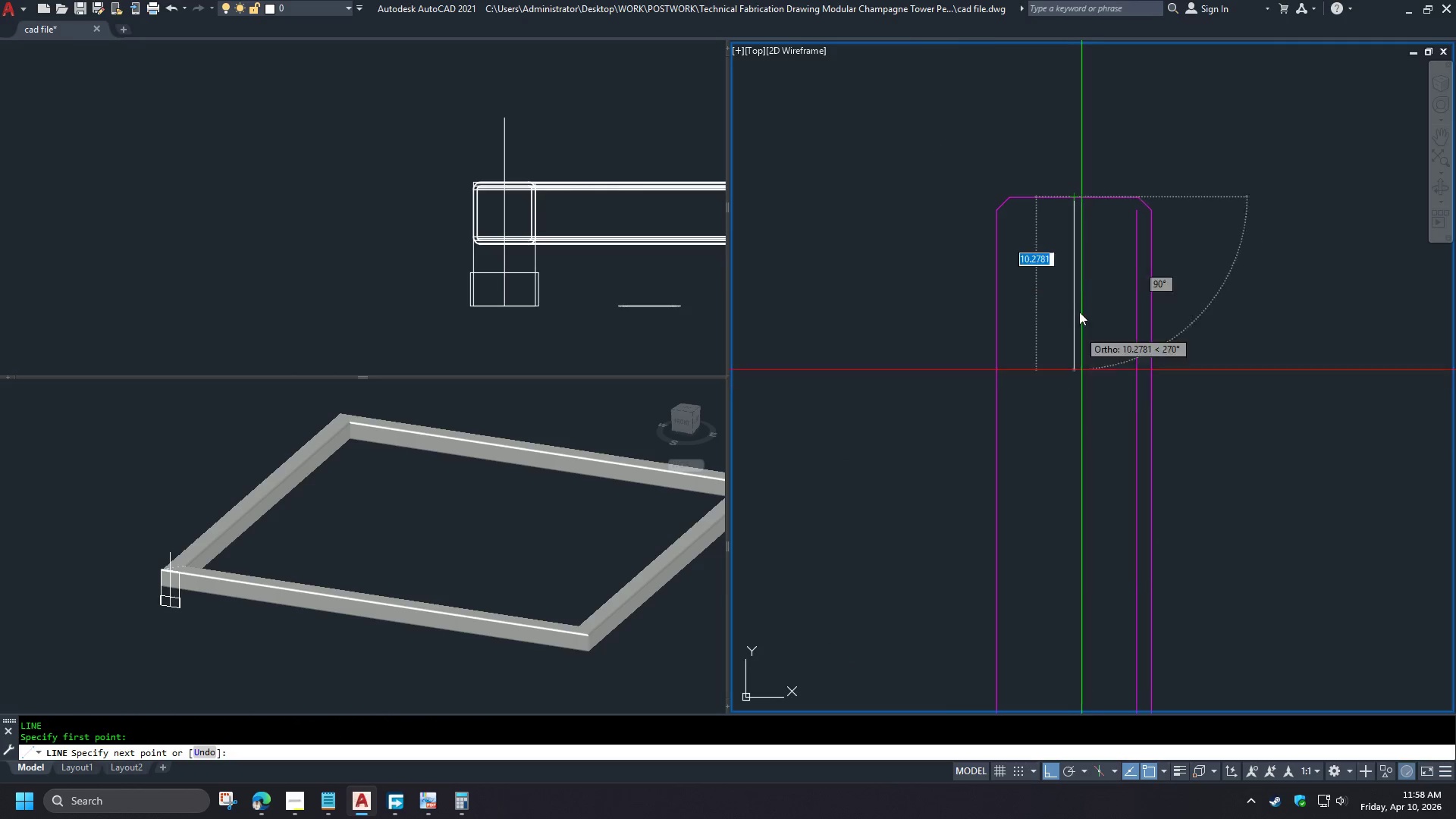 
scroll: coordinate [1081, 268], scroll_direction: down, amount: 4.0
 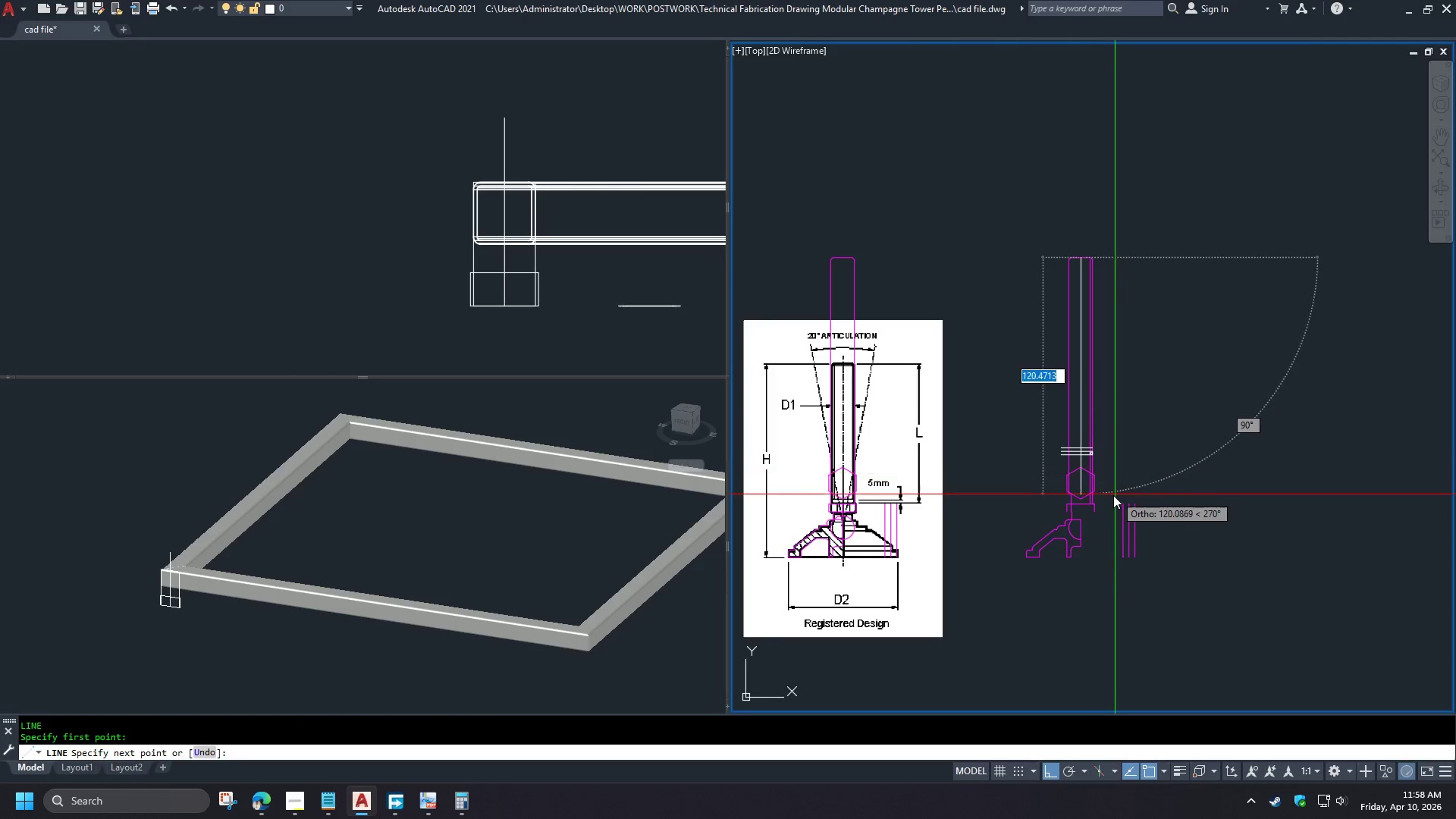 
scroll: coordinate [1085, 508], scroll_direction: up, amount: 3.0
 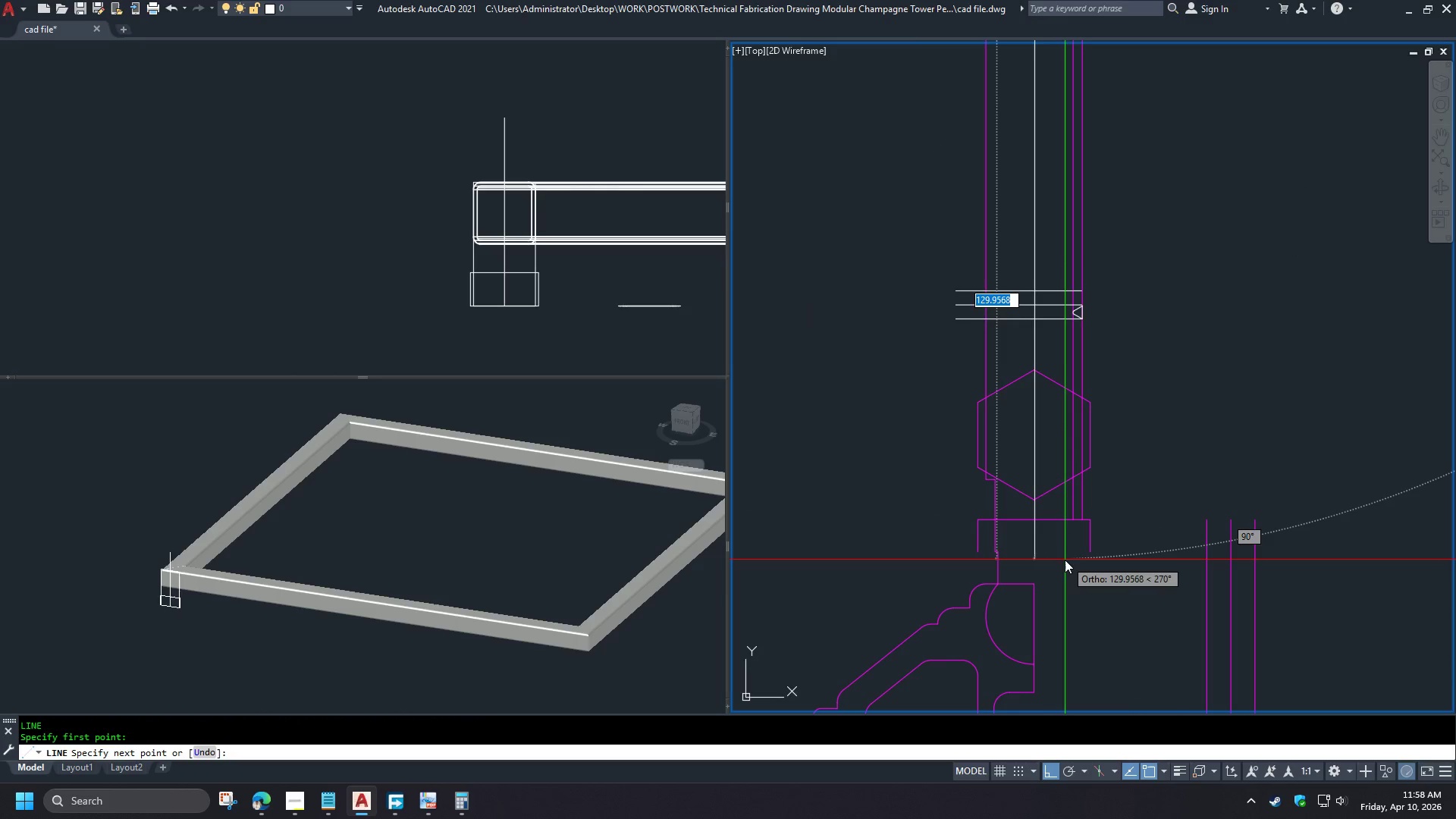 
left_click([1065, 560])
 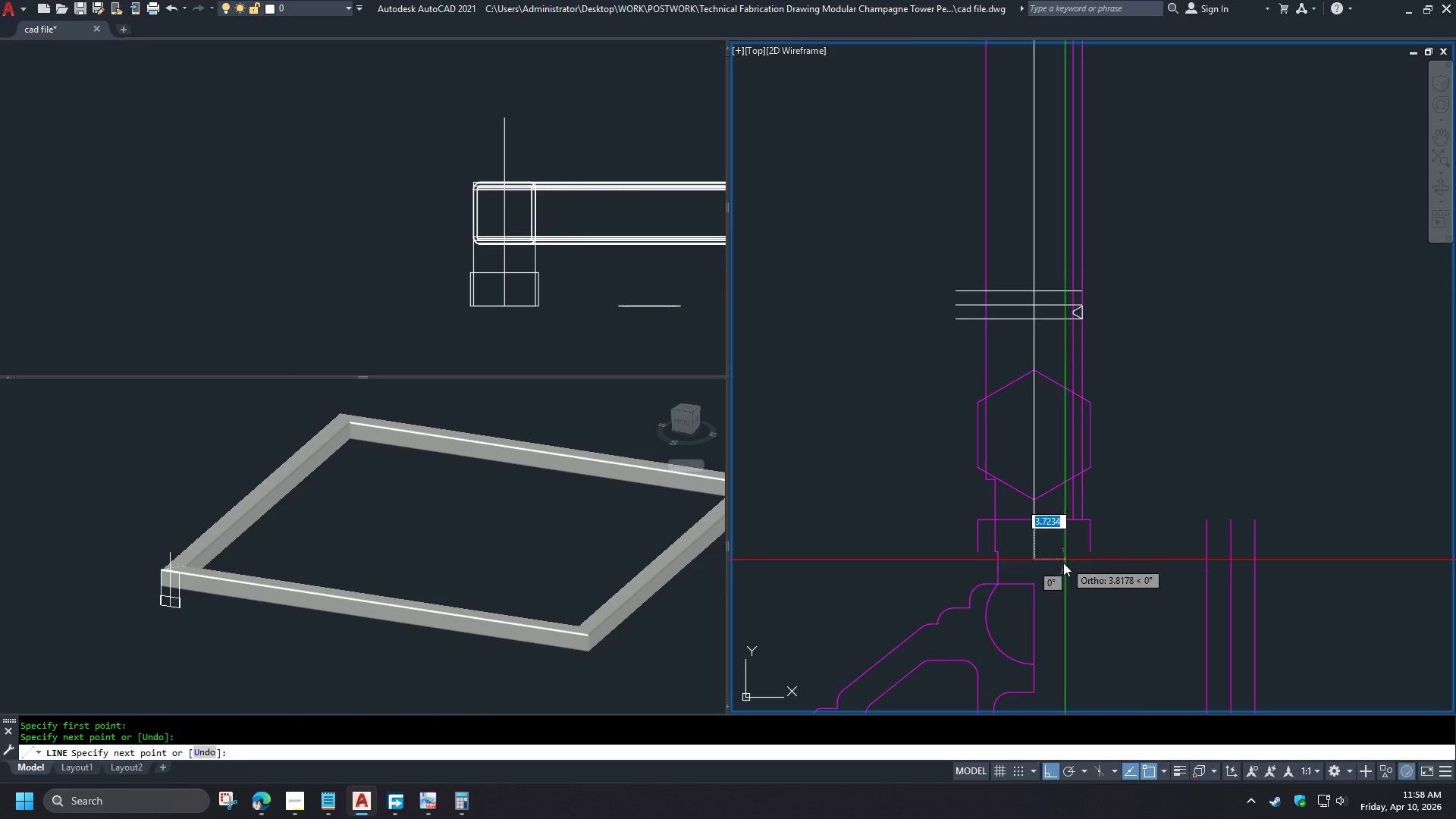 
key(Space)
 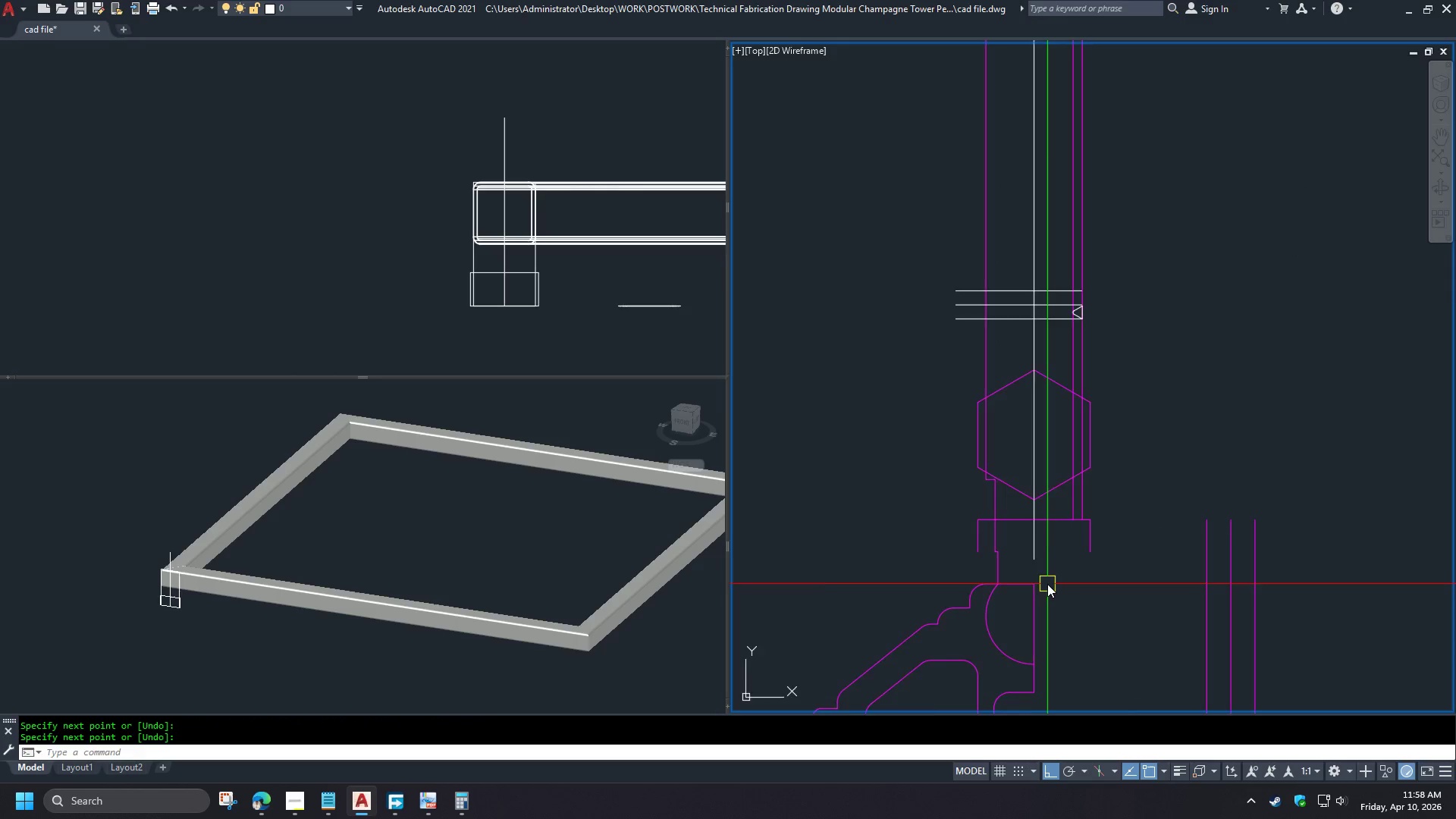 
scroll: coordinate [1047, 581], scroll_direction: down, amount: 3.0
 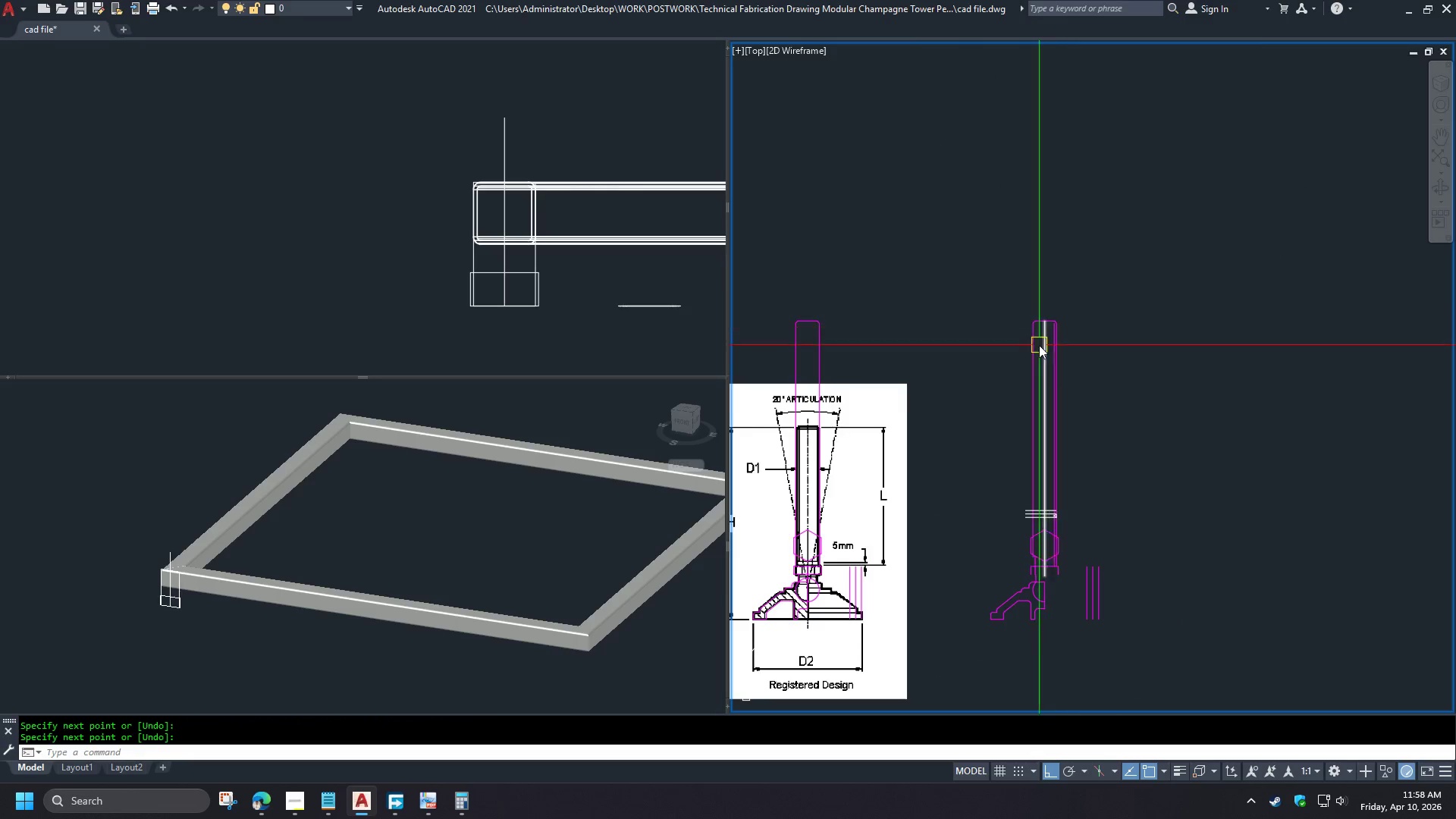 
key(F)
 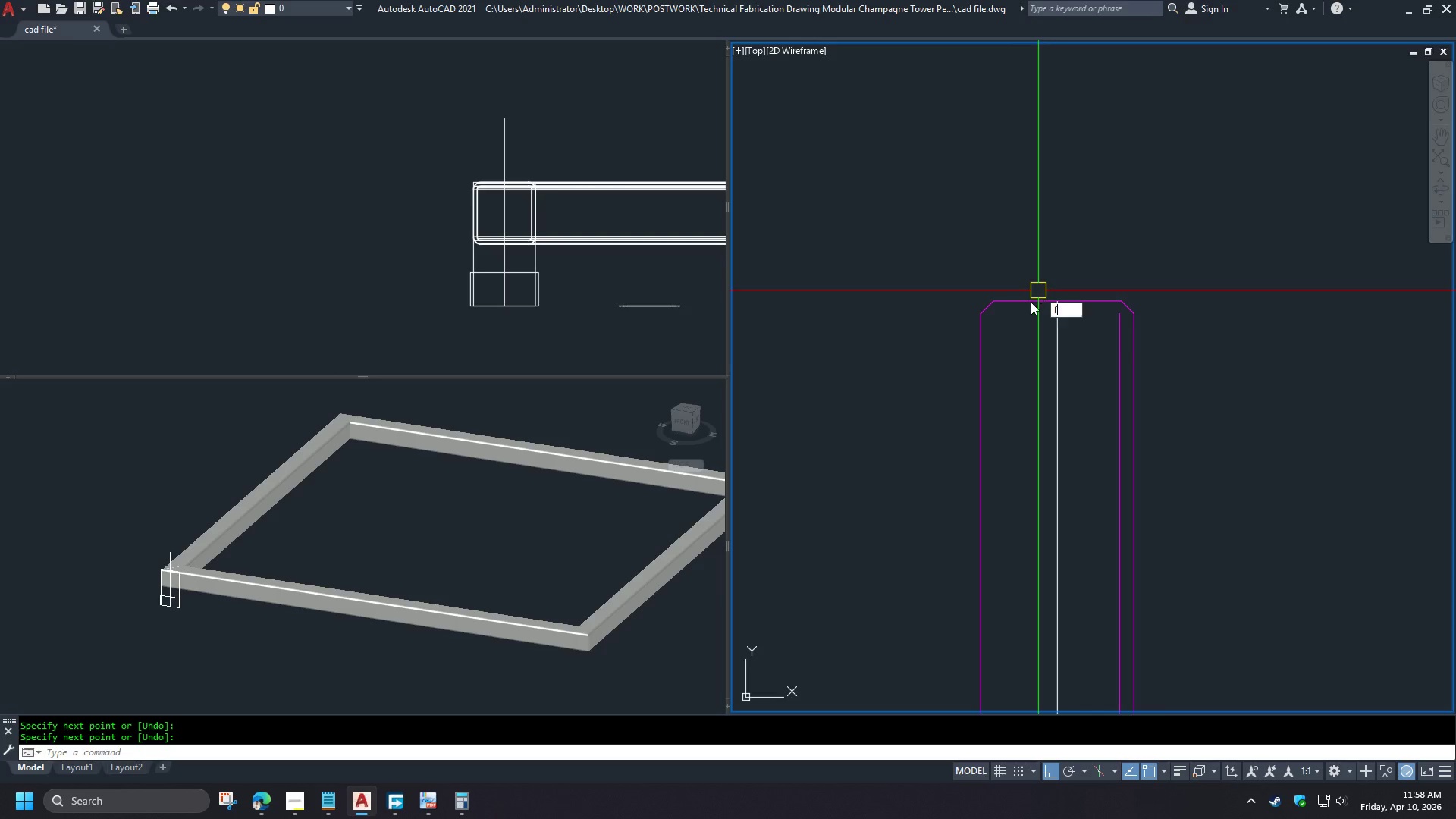 
key(Space)
 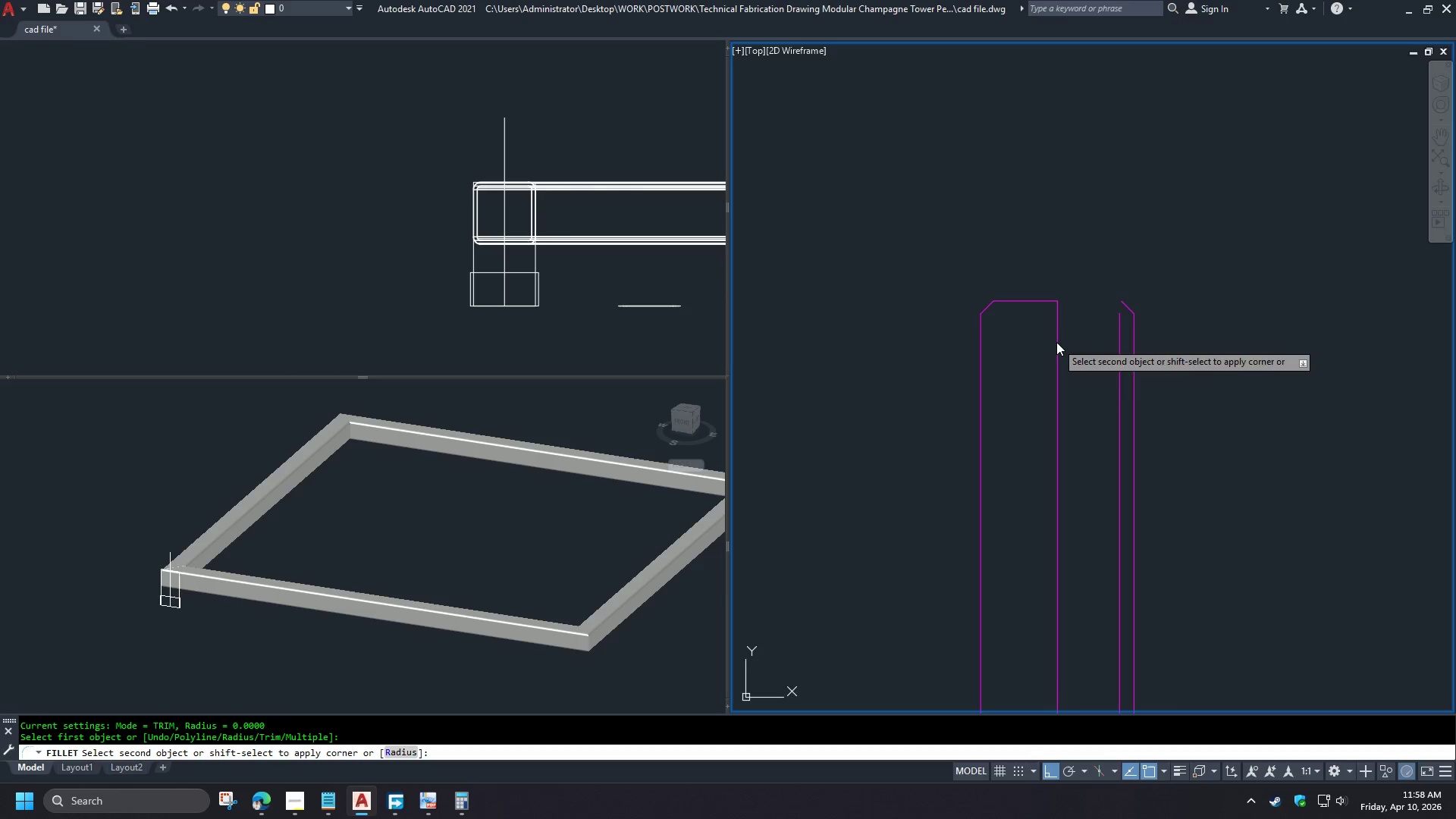 
scroll: coordinate [1050, 299], scroll_direction: up, amount: 4.0
 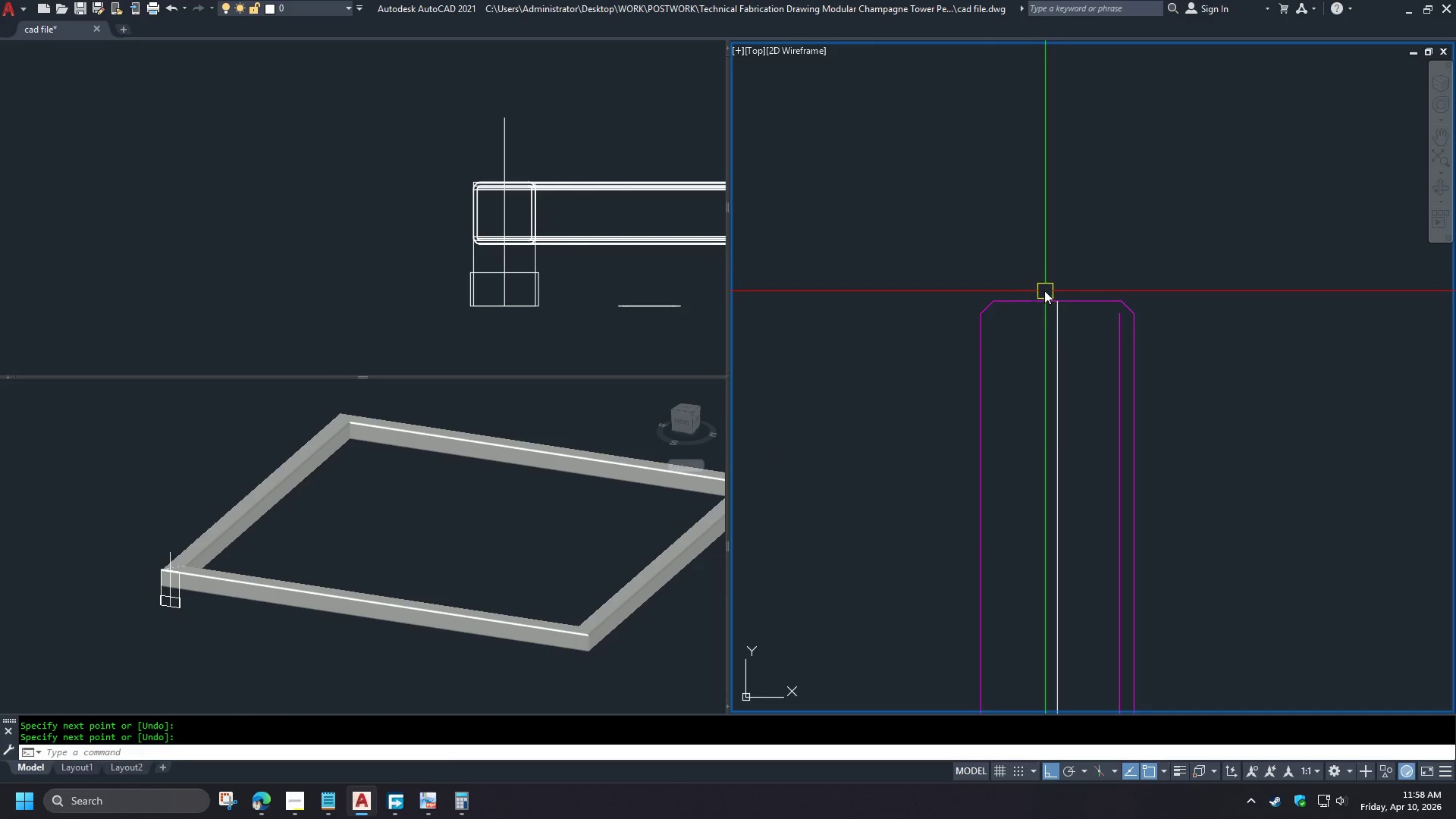 
triple_click([1060, 365])
 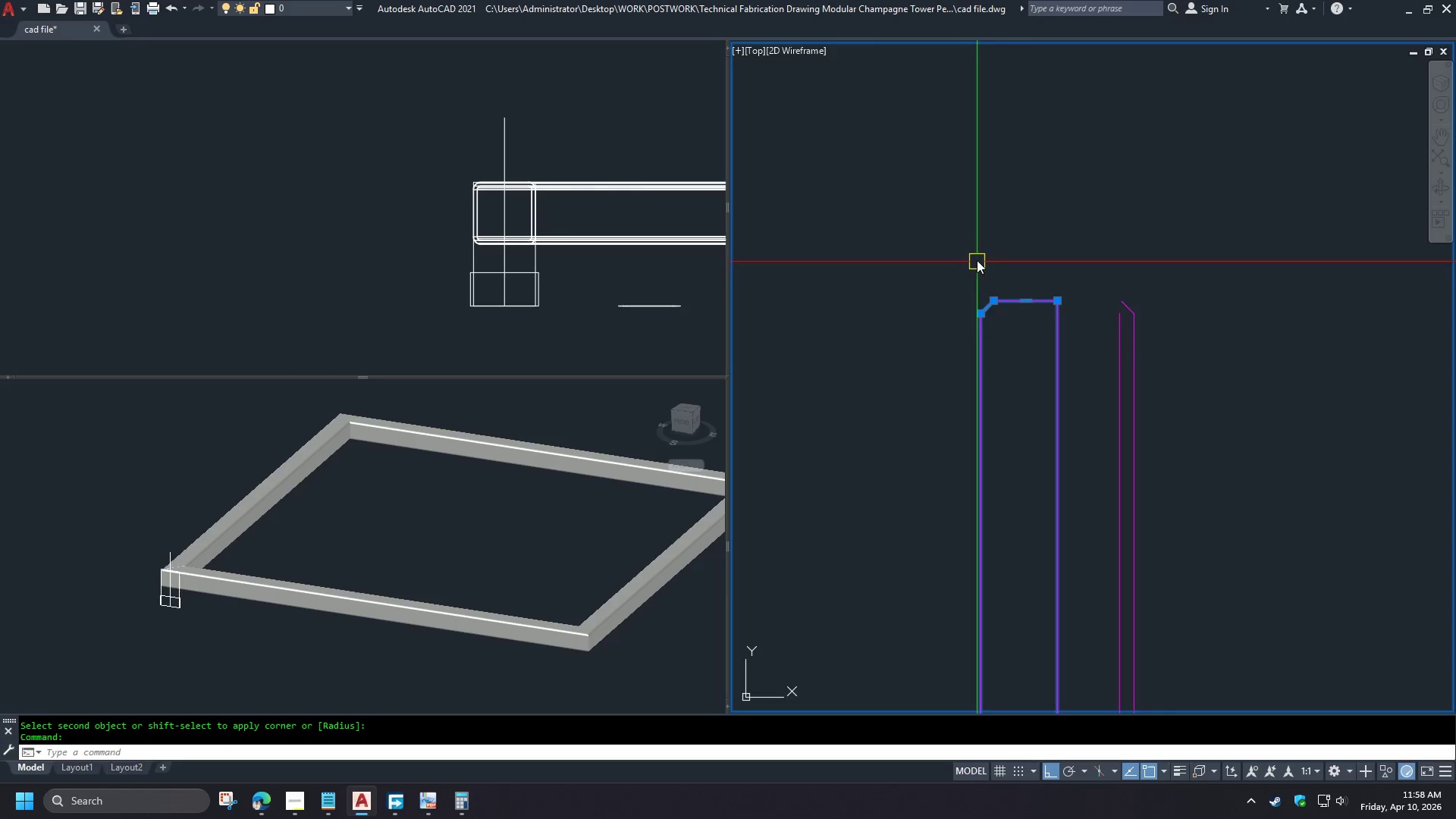 
scroll: coordinate [994, 237], scroll_direction: down, amount: 6.0
 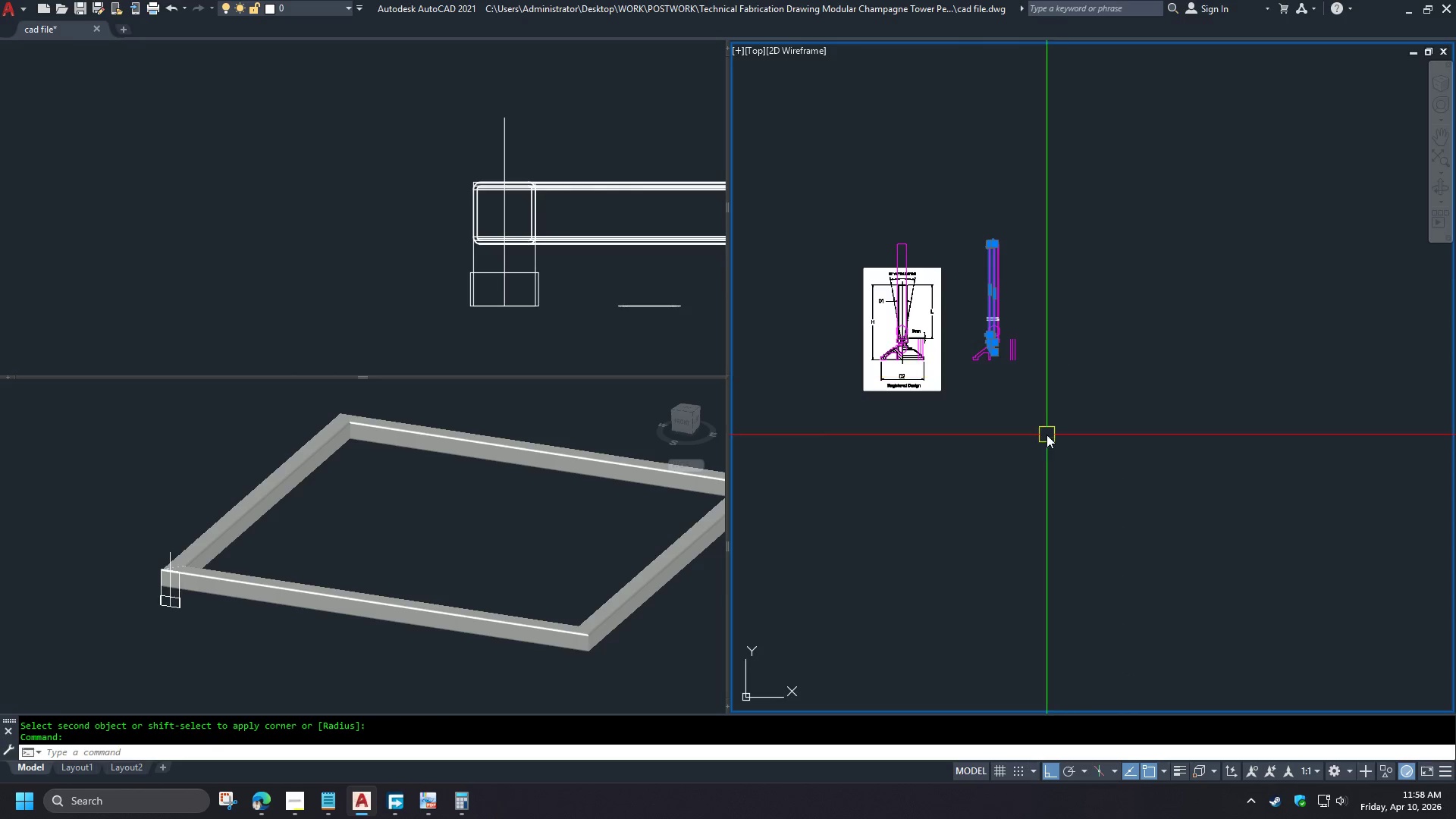 
scroll: coordinate [921, 338], scroll_direction: up, amount: 7.0
 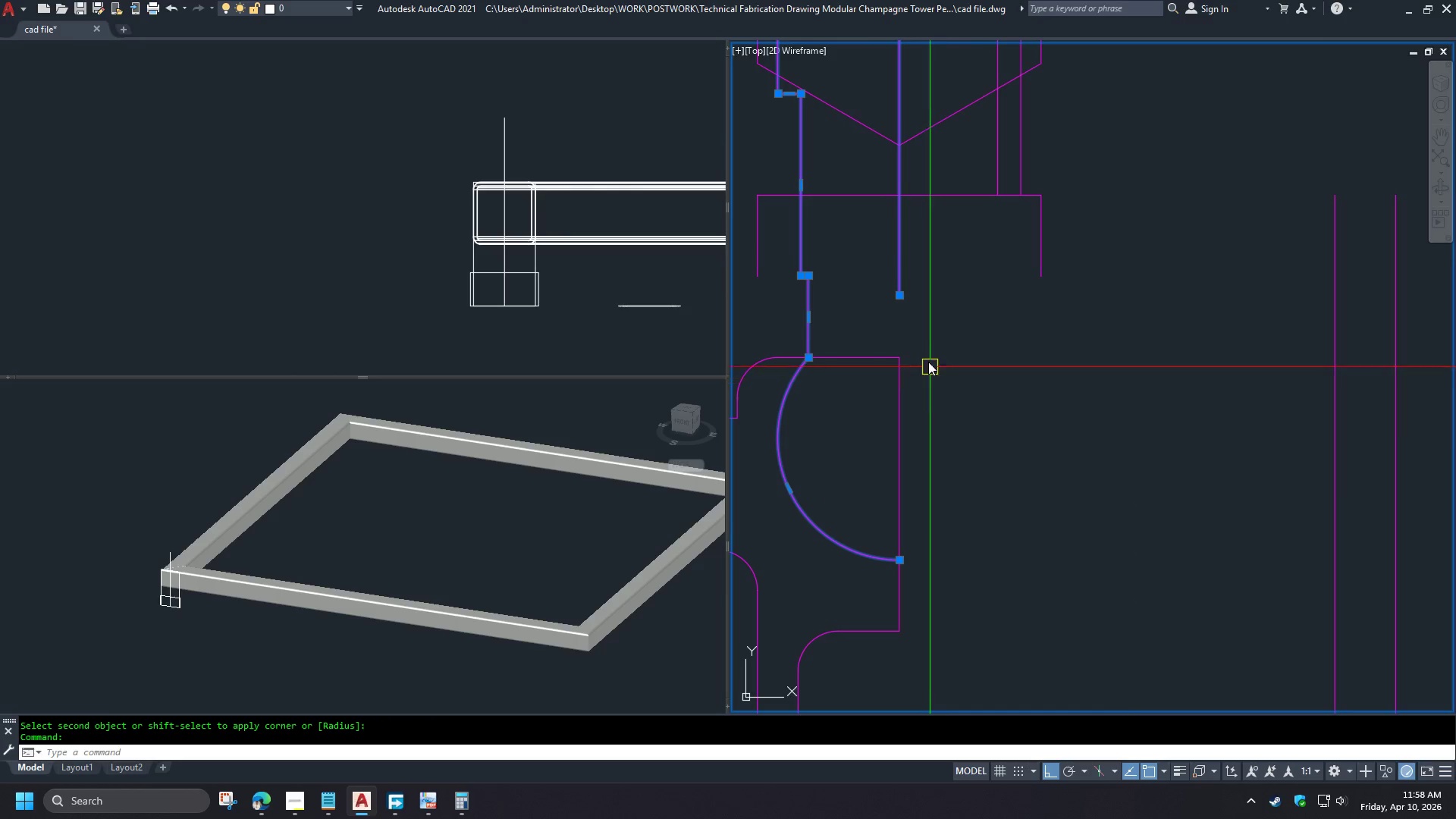 
right_click([898, 268])
 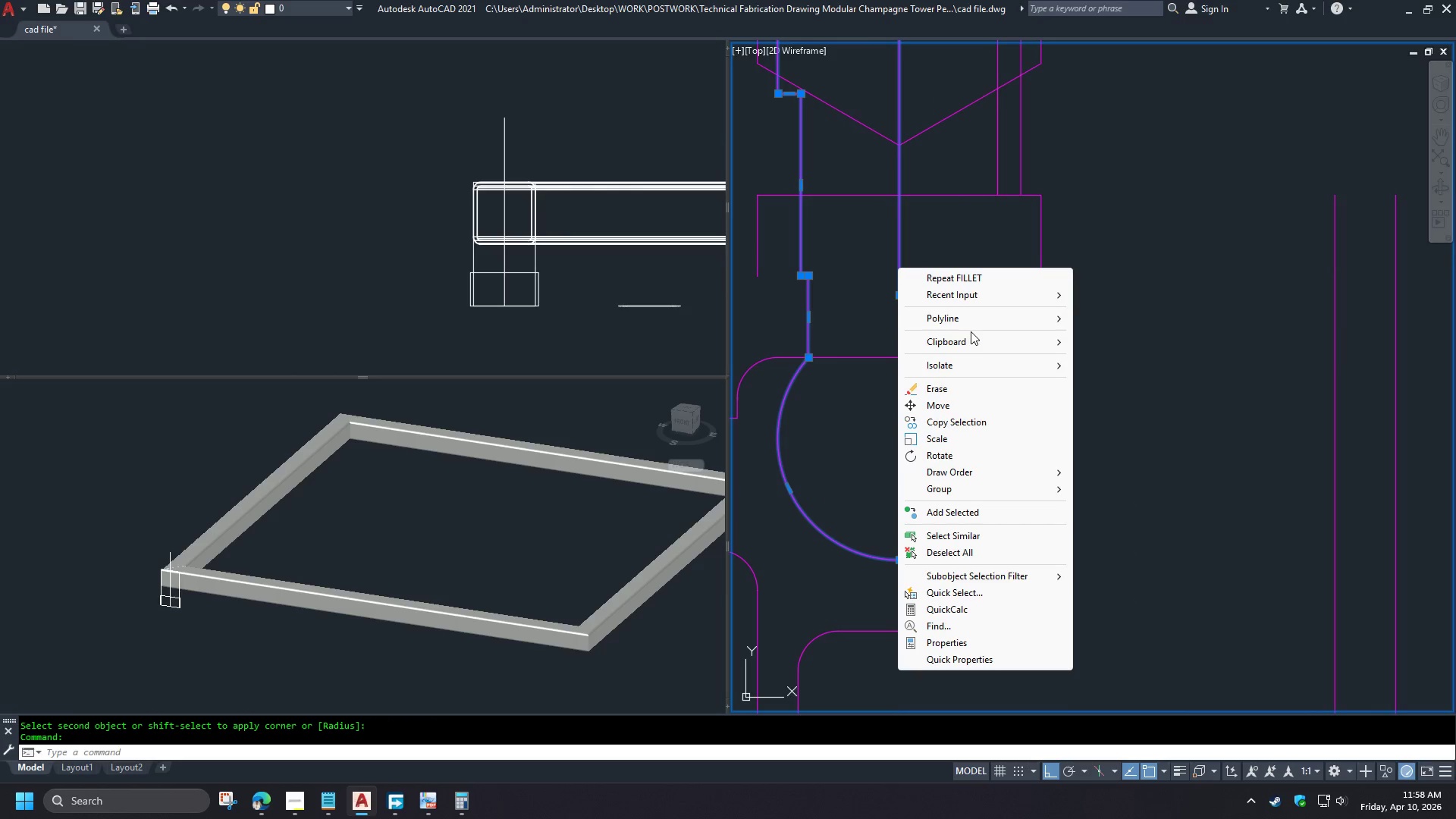 
left_click([974, 321])
 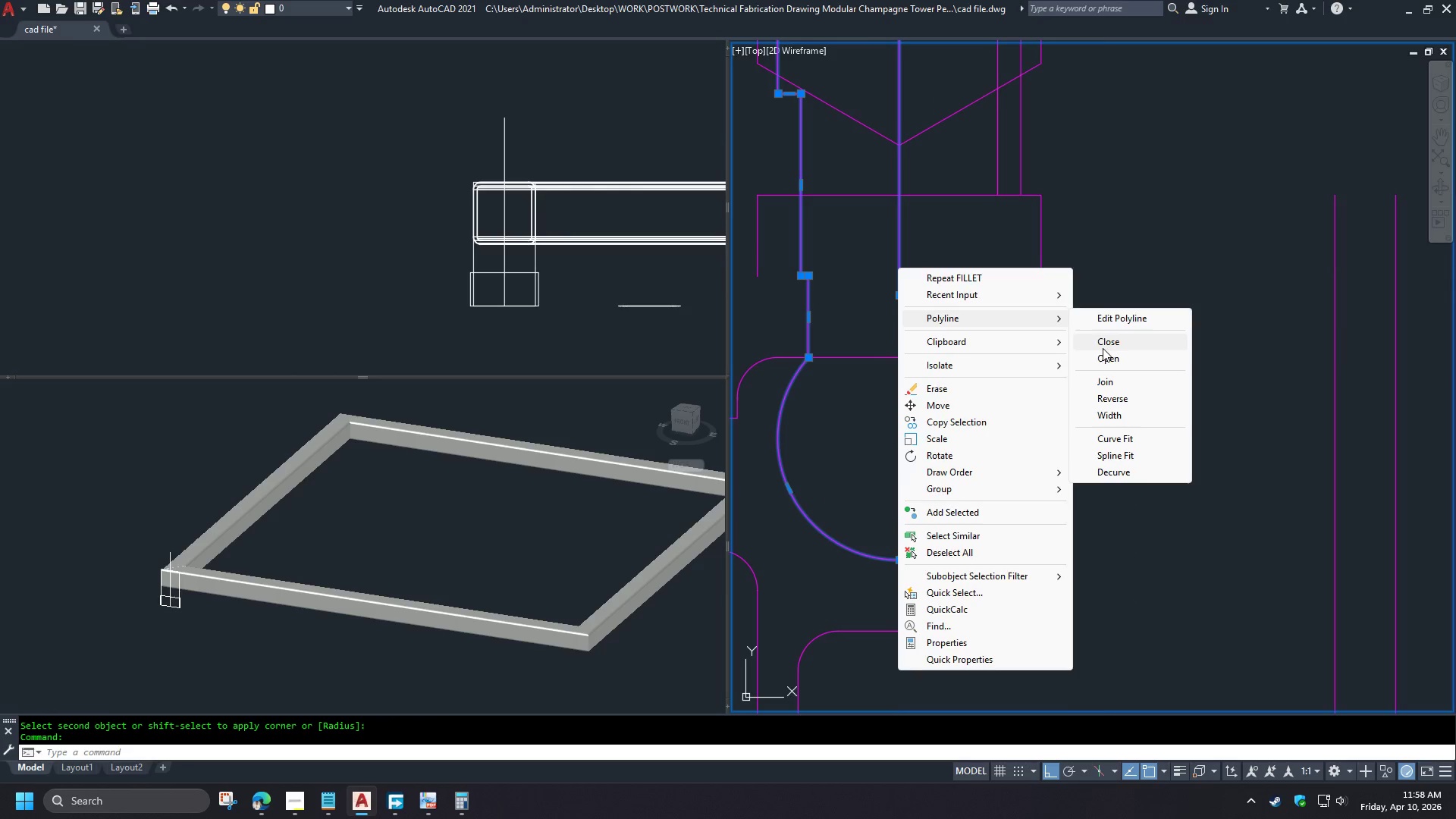 
left_click([1103, 348])
 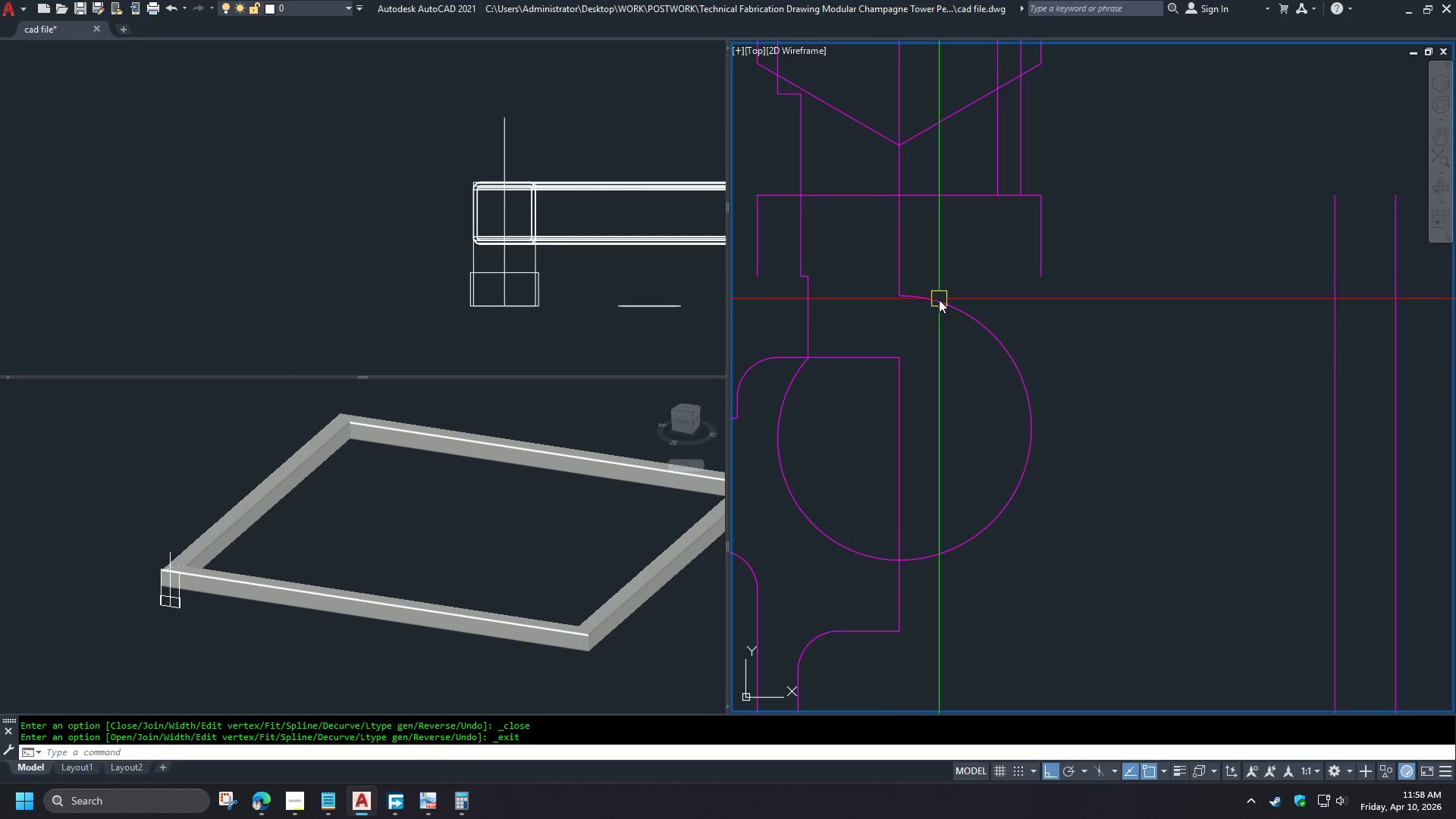 
left_click([939, 300])
 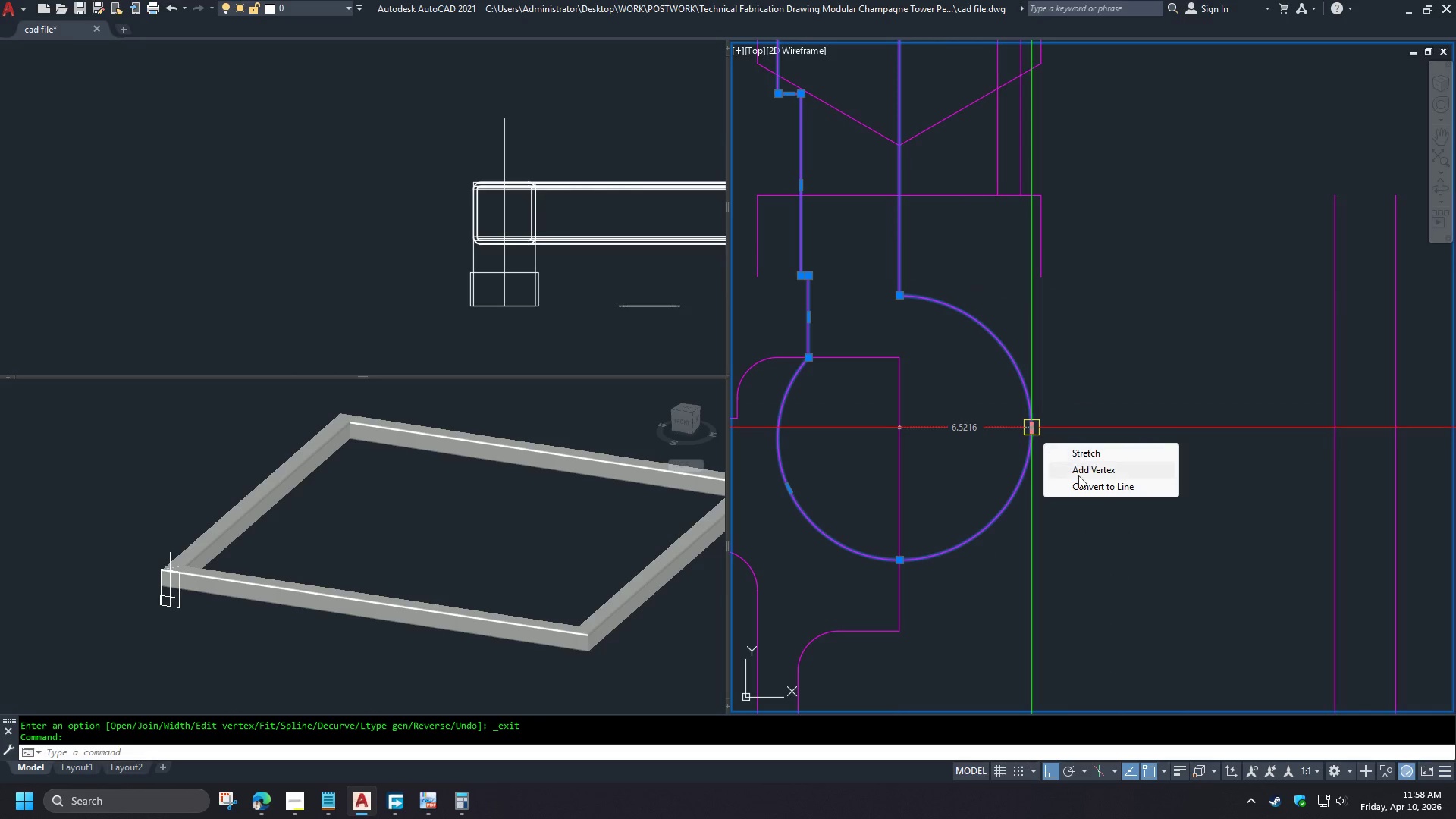 
left_click([1081, 489])
 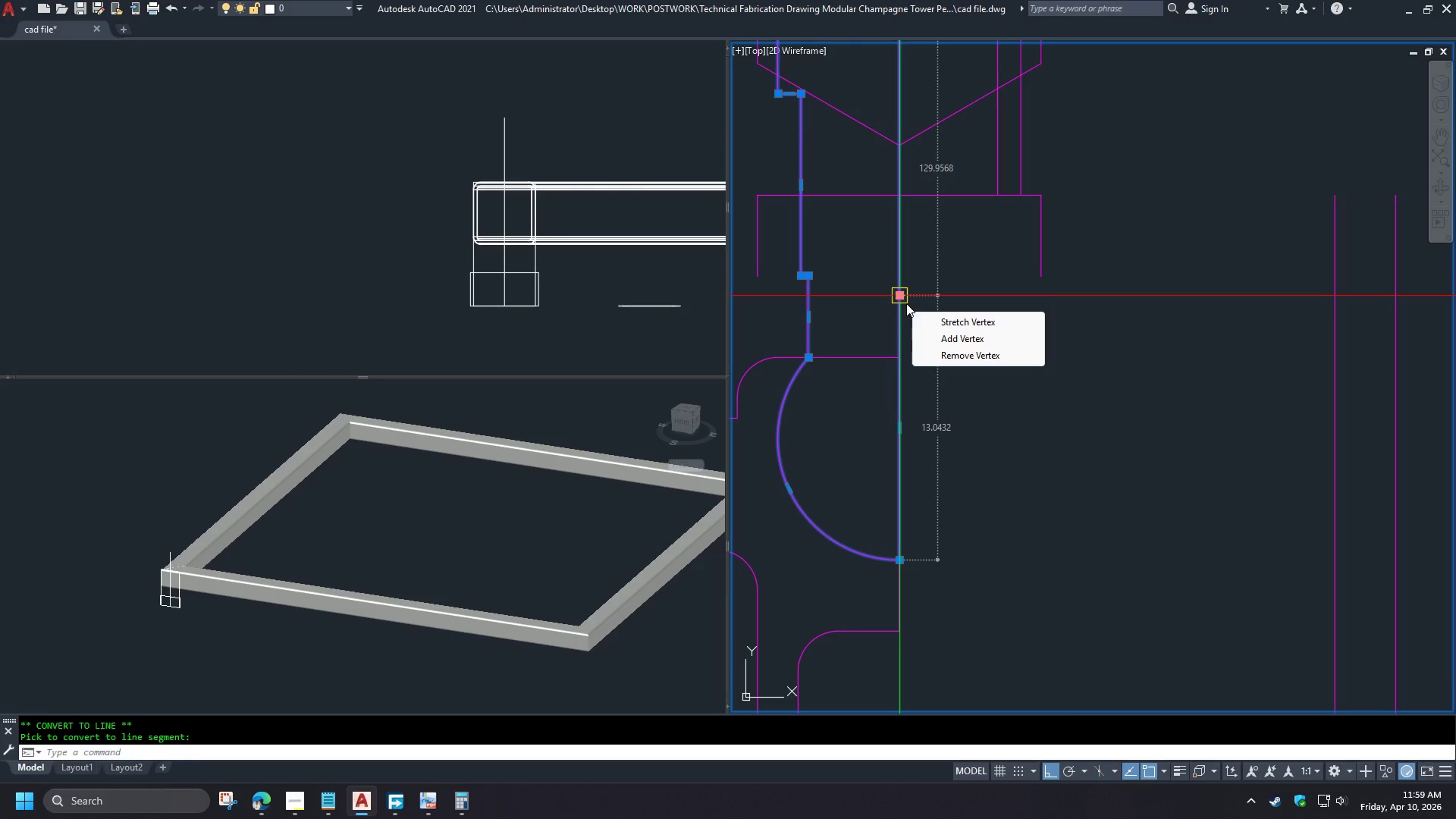 
left_click([949, 355])
 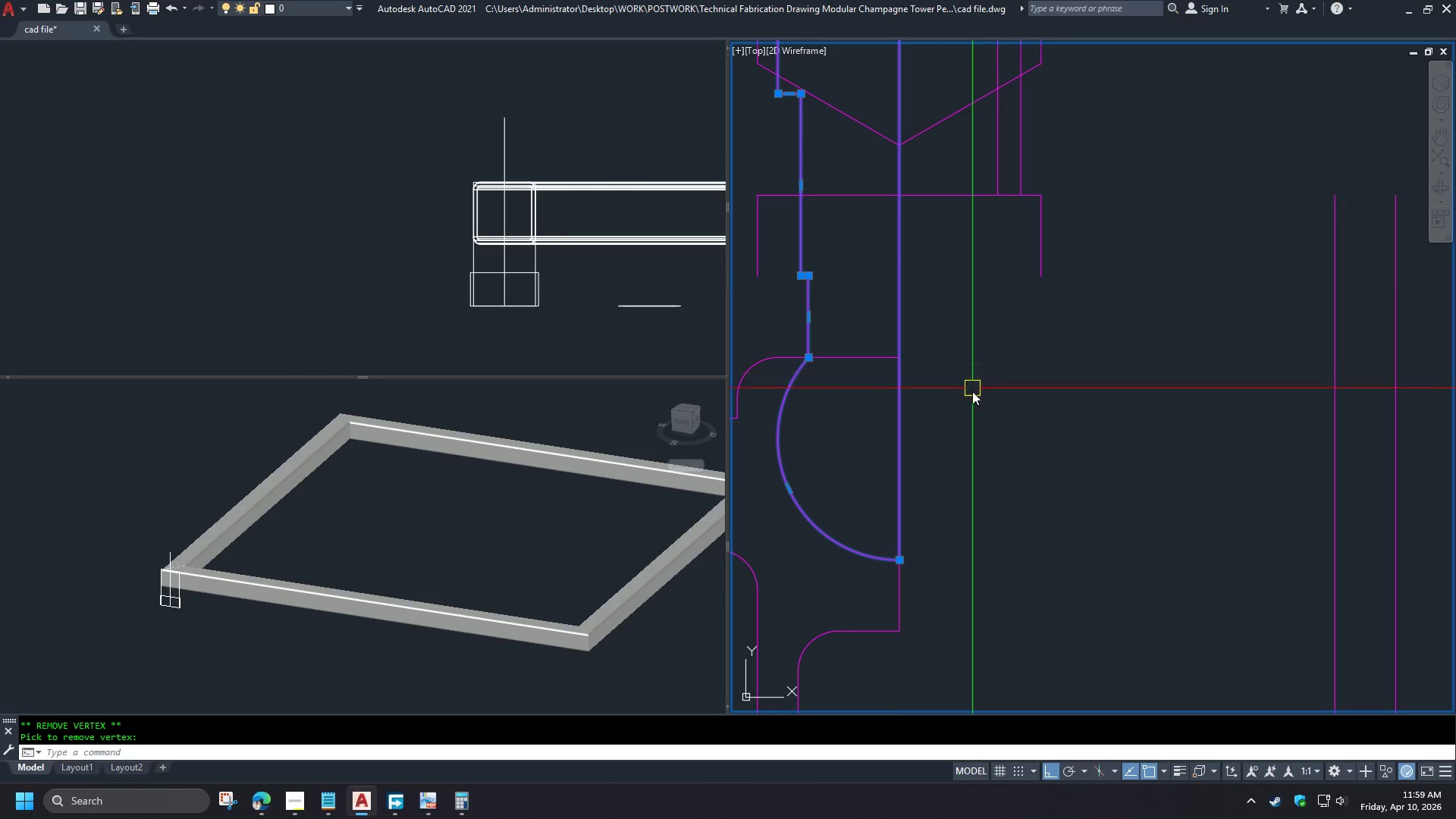 
key(Escape)
 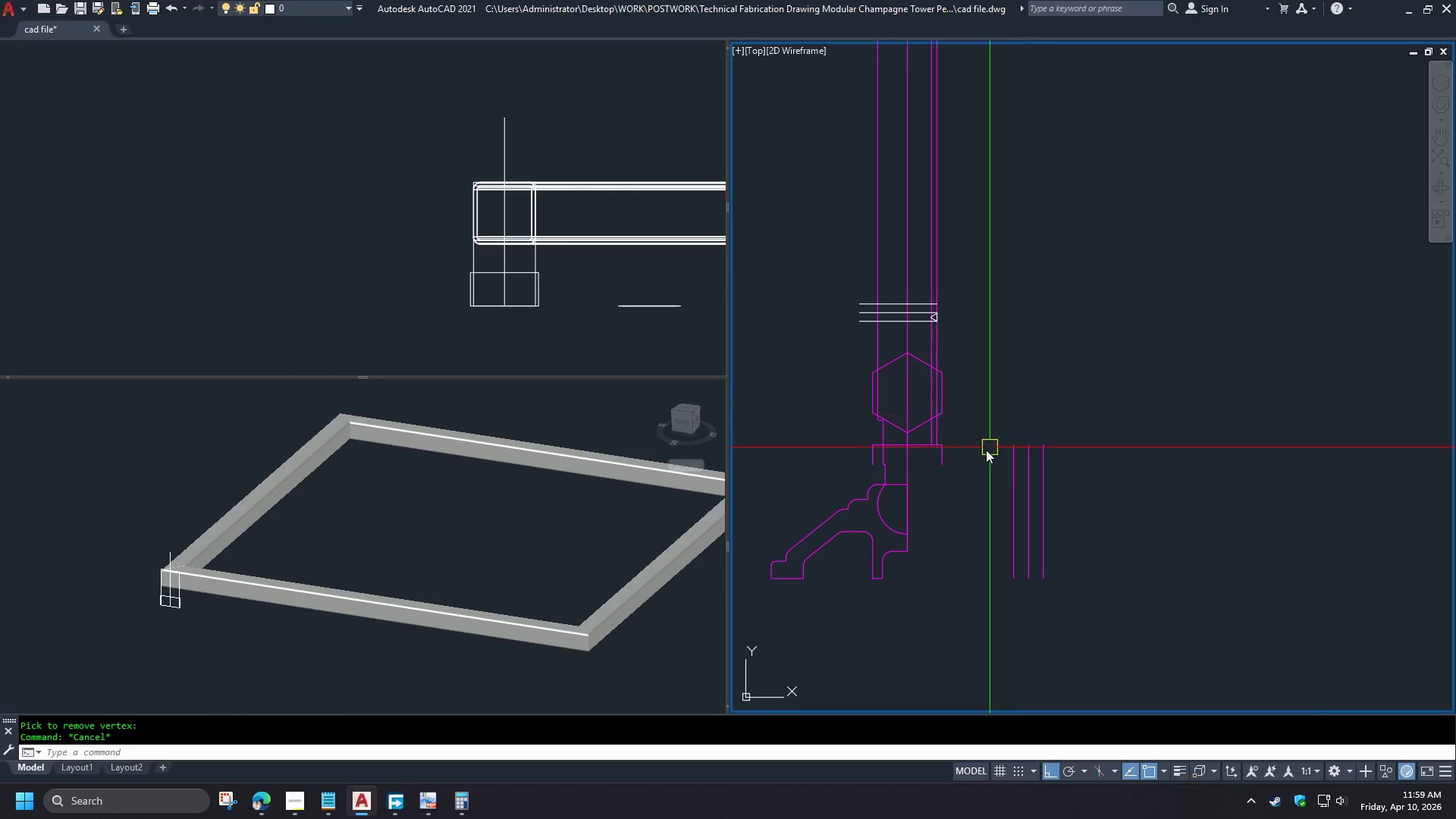 
scroll: coordinate [974, 400], scroll_direction: down, amount: 3.0
 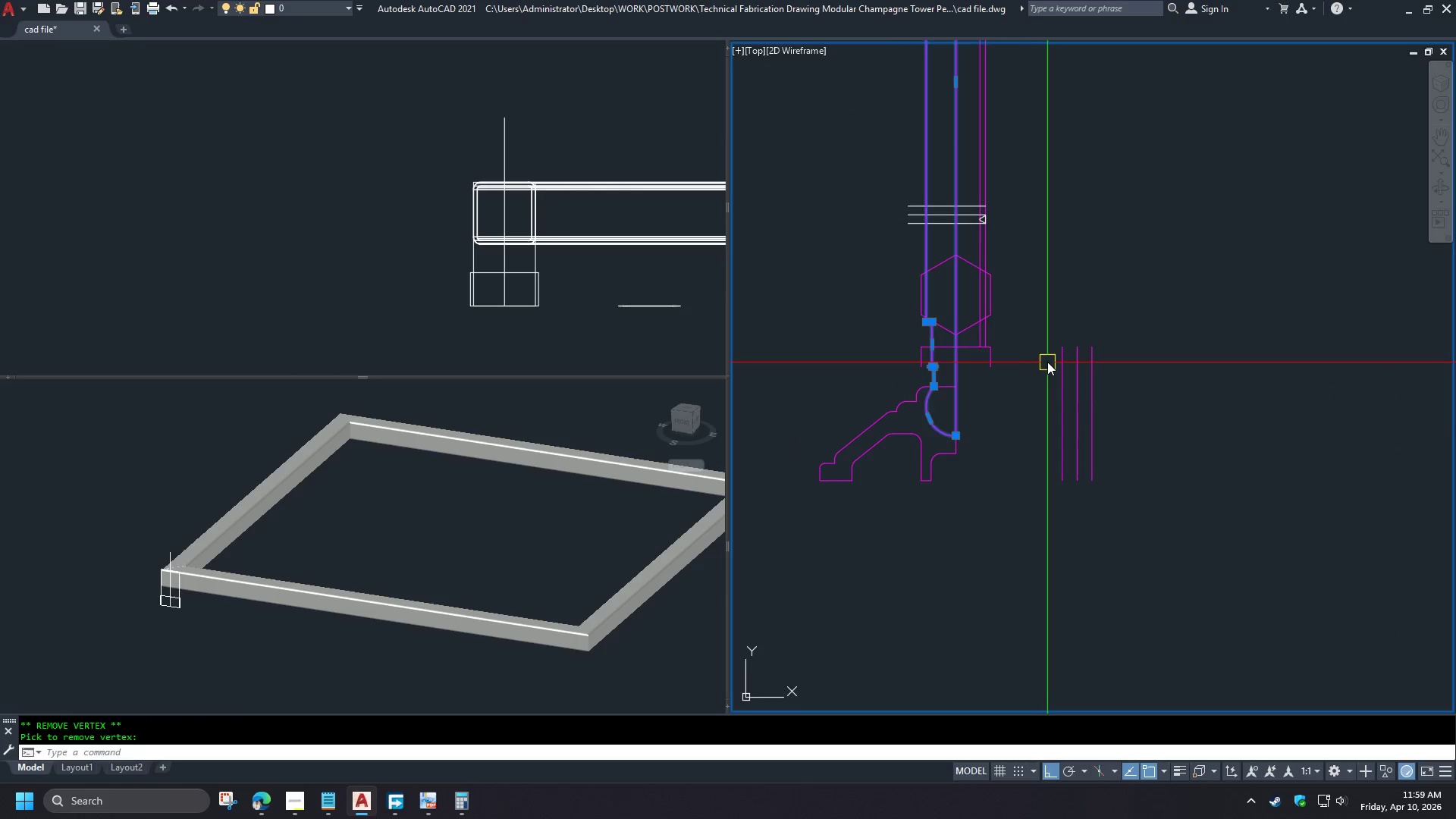 
scroll: coordinate [949, 459], scroll_direction: up, amount: 2.0
 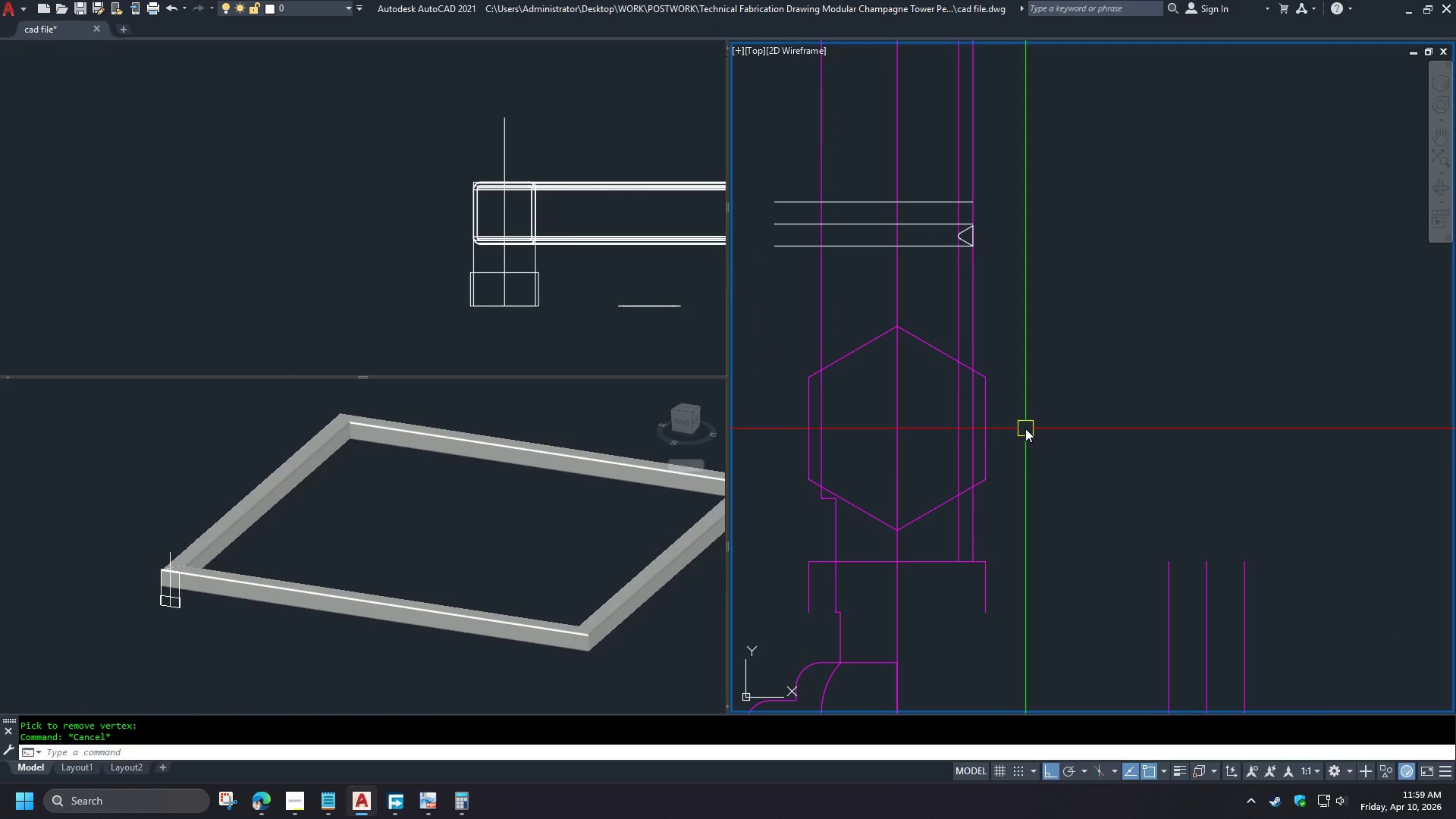 
scroll: coordinate [1025, 428], scroll_direction: down, amount: 2.0
 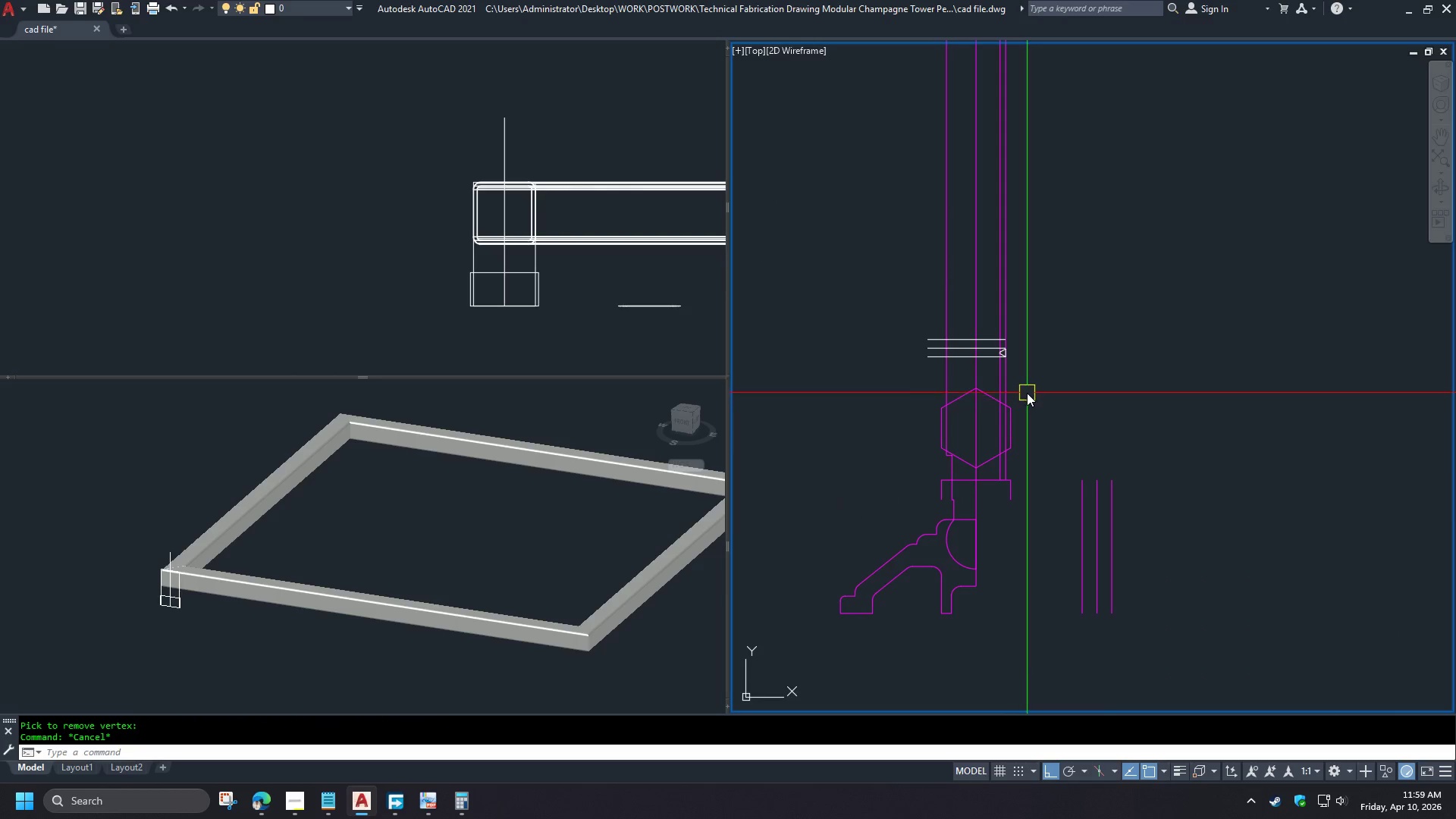 
scroll: coordinate [1025, 391], scroll_direction: up, amount: 2.0
 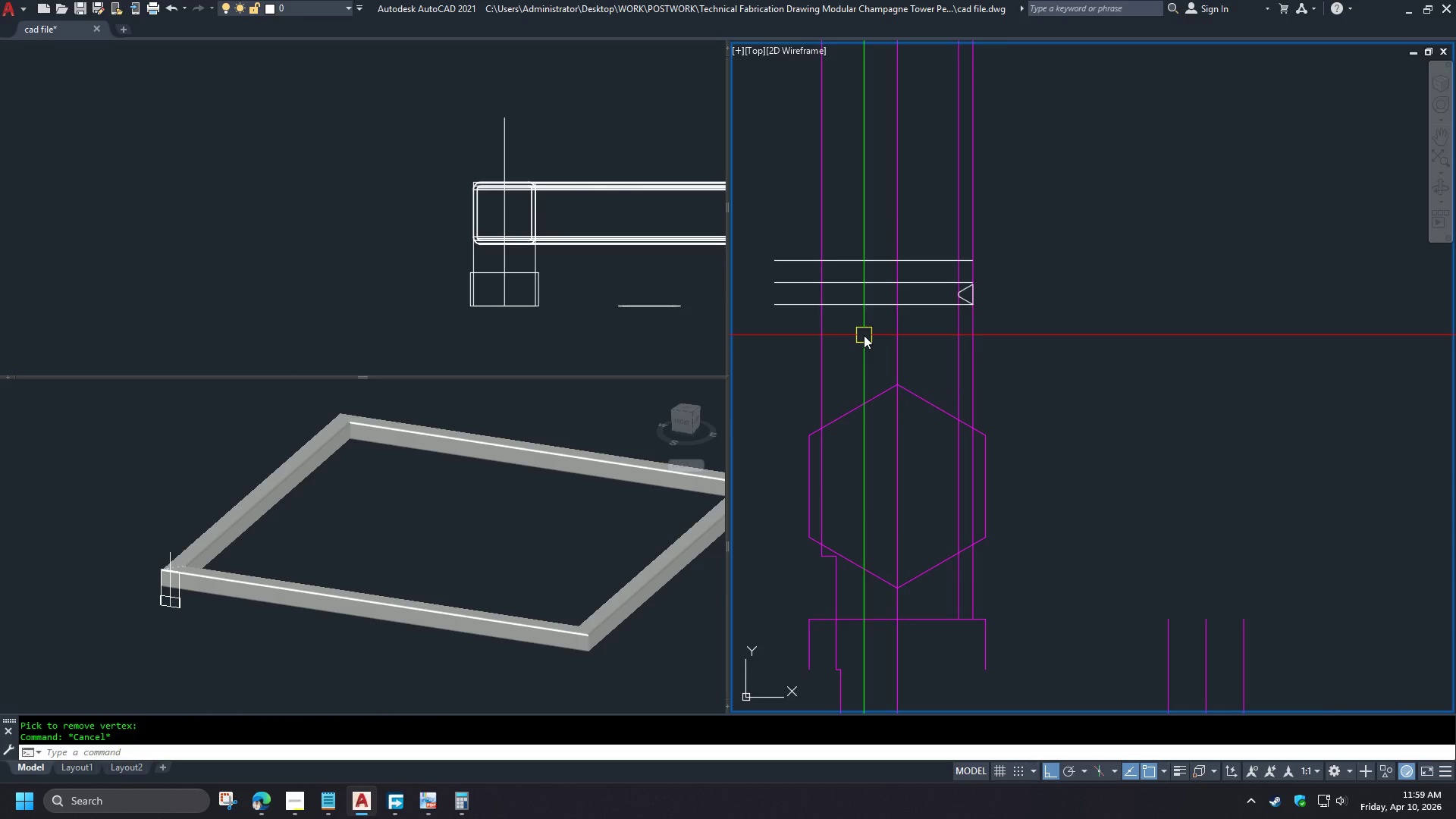 
left_click([864, 335])
 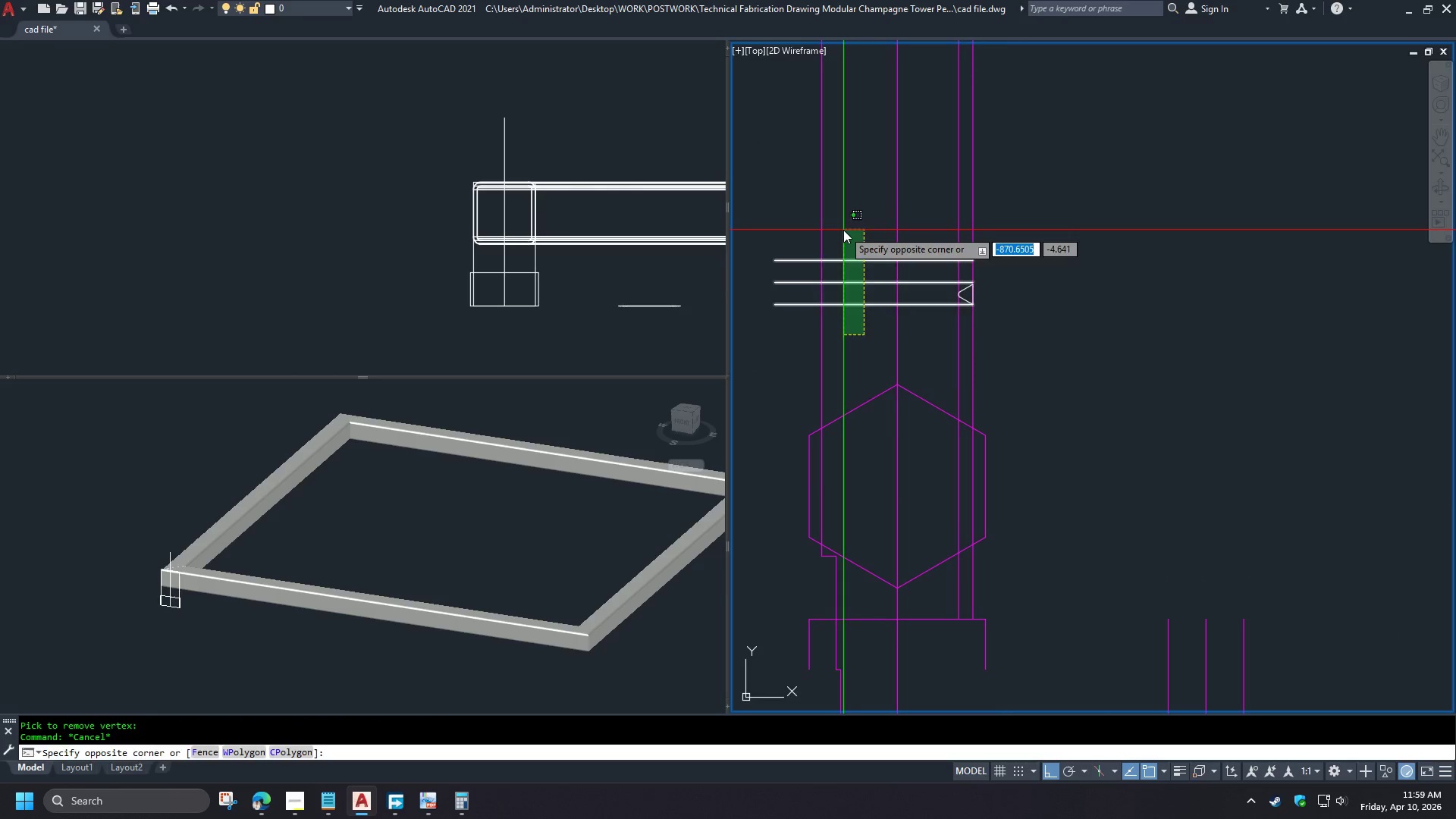 
double_click([843, 230])
 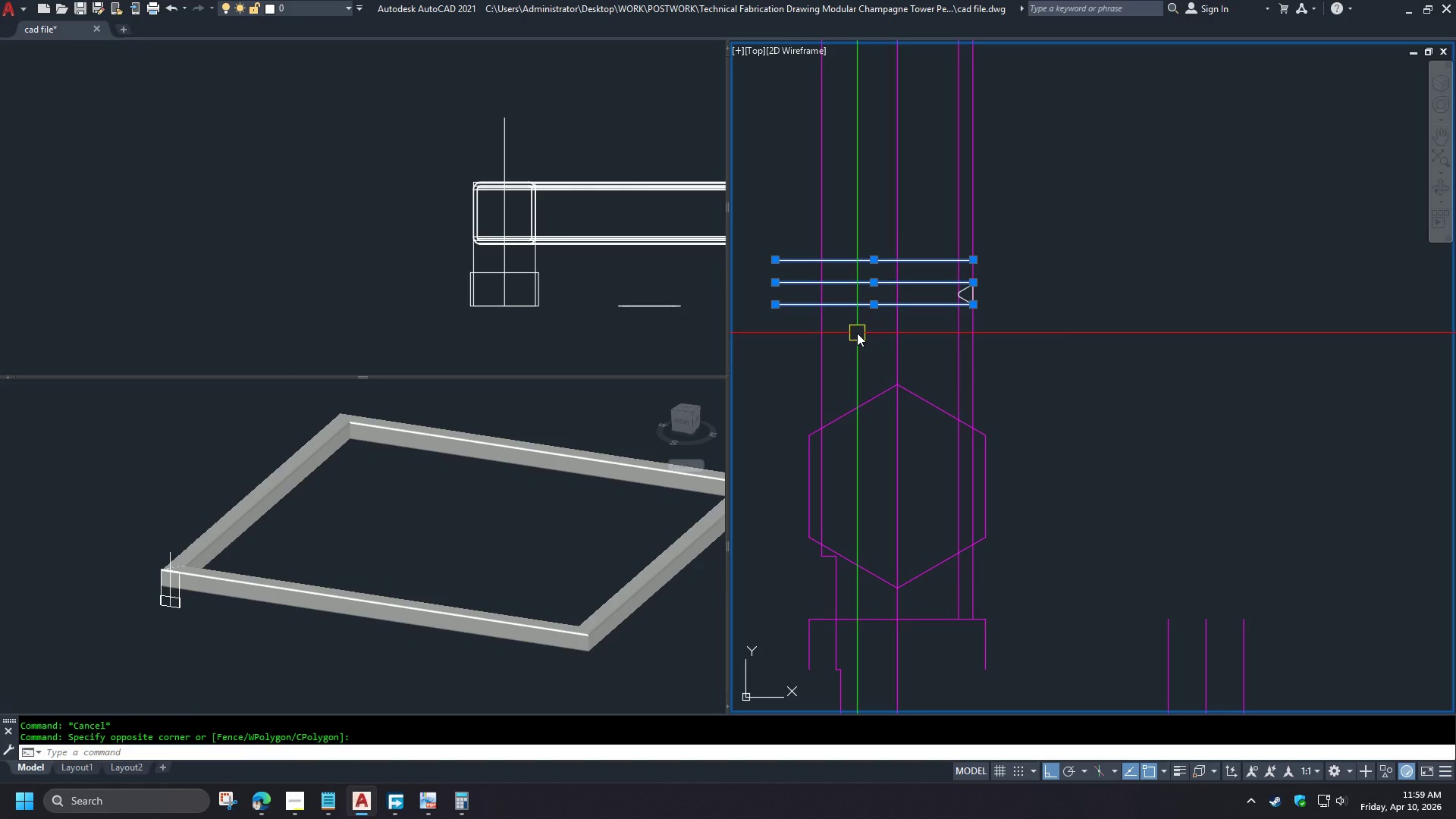 
key(E)
 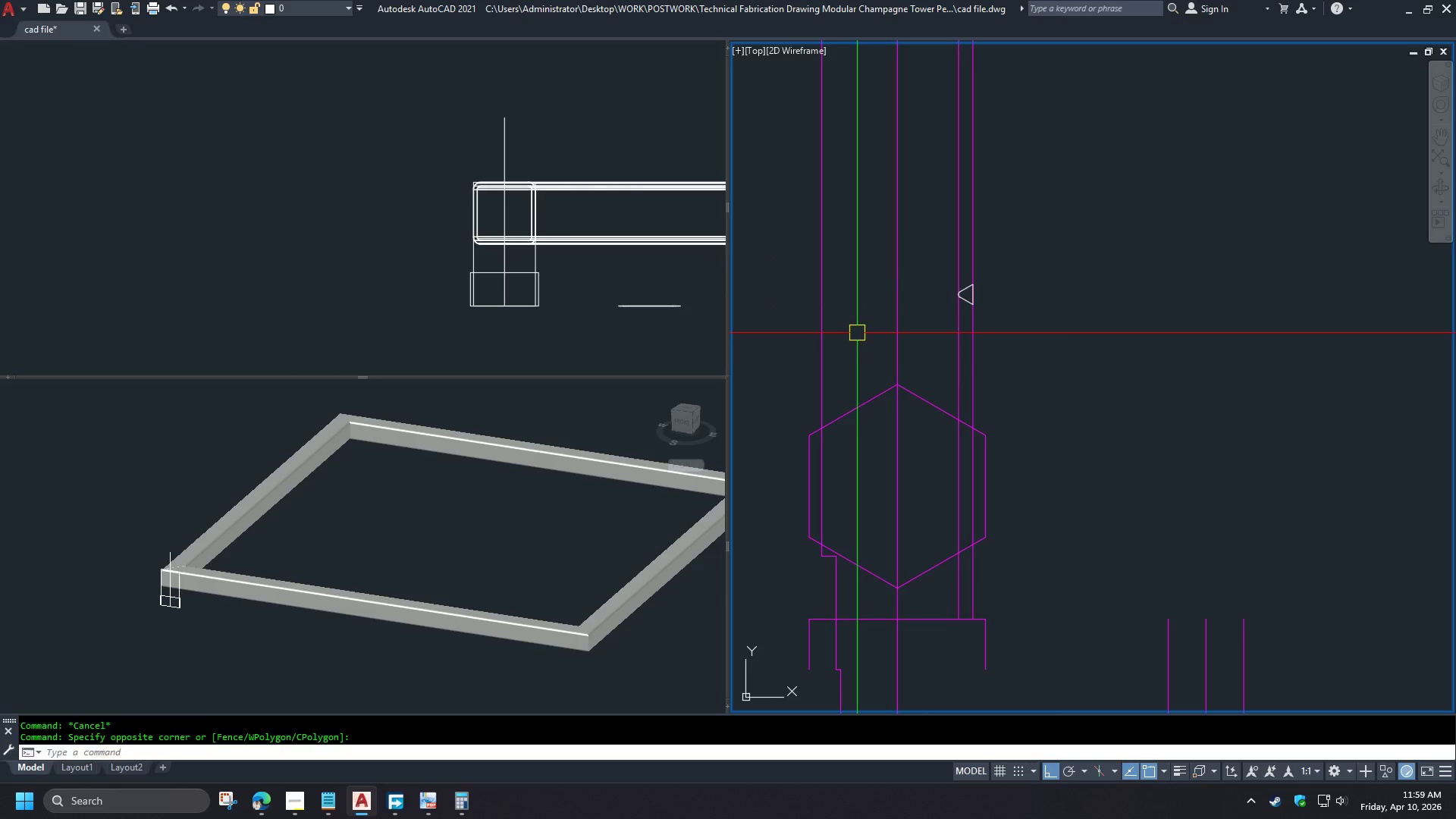 
key(Space)
 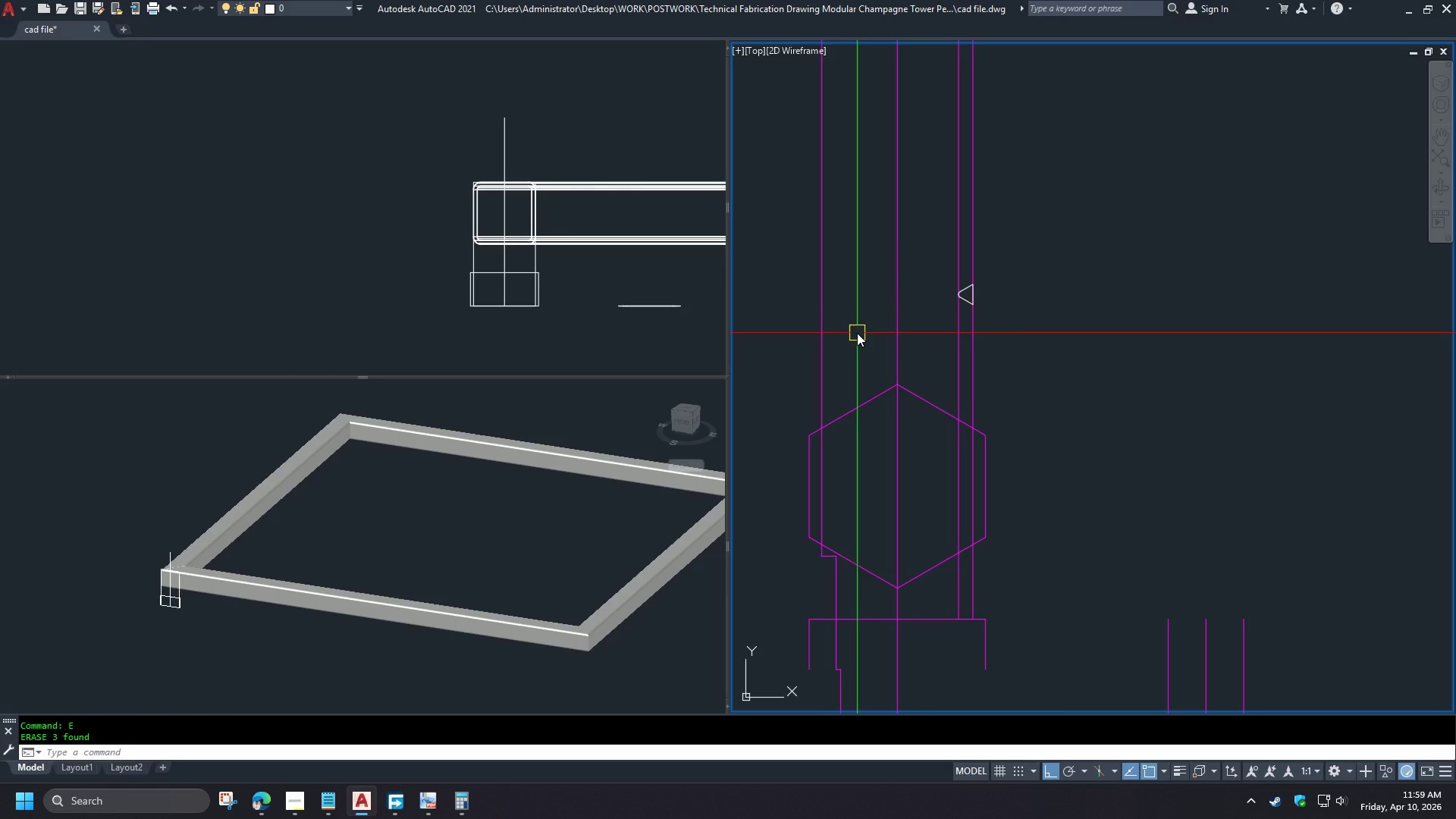 
scroll: coordinate [857, 333], scroll_direction: down, amount: 2.0
 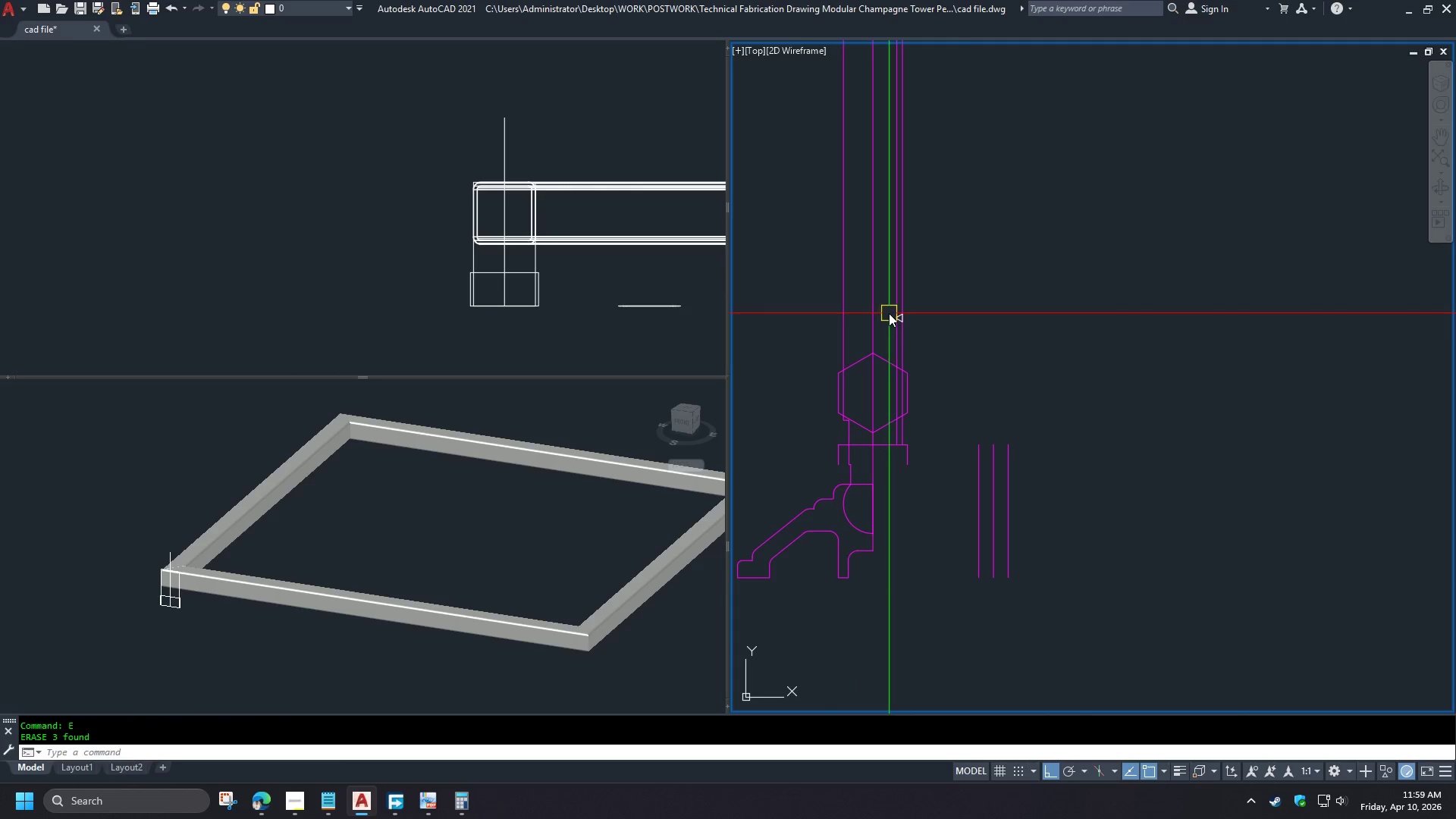 
left_click_drag(start_coordinate=[877, 297], to_coordinate=[902, 318])
 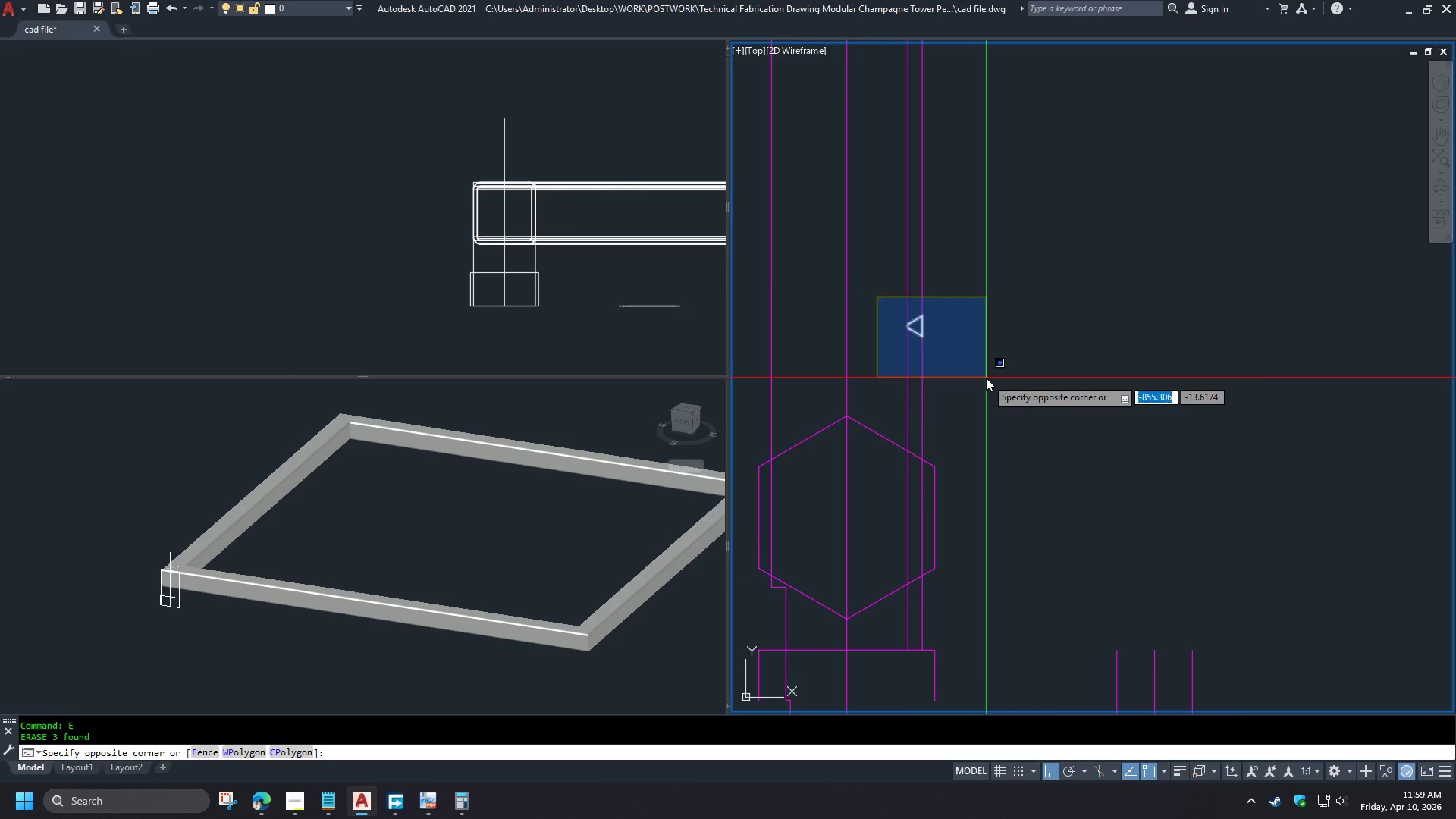 
scroll: coordinate [888, 310], scroll_direction: up, amount: 2.0
 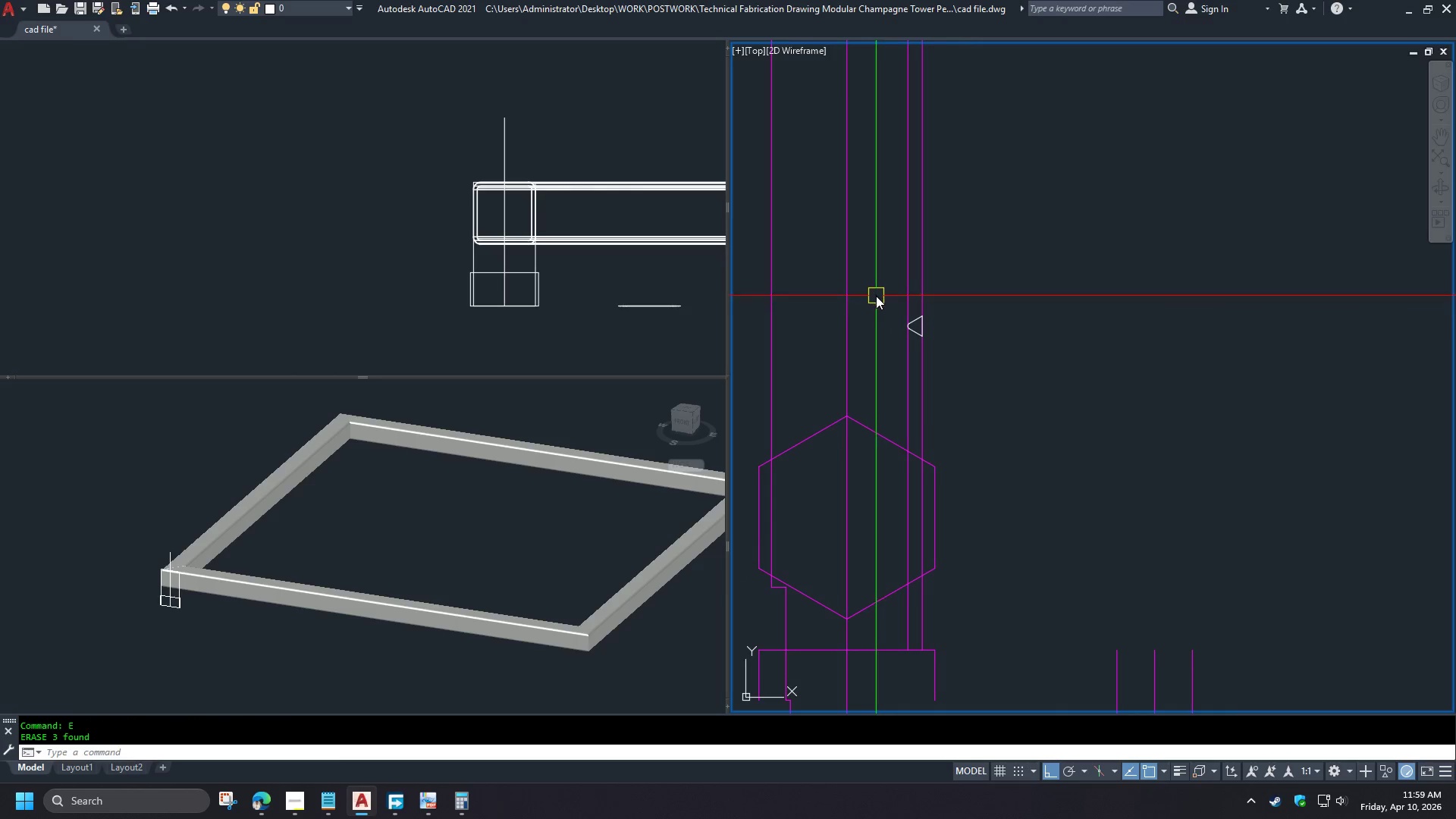 
double_click([986, 378])
 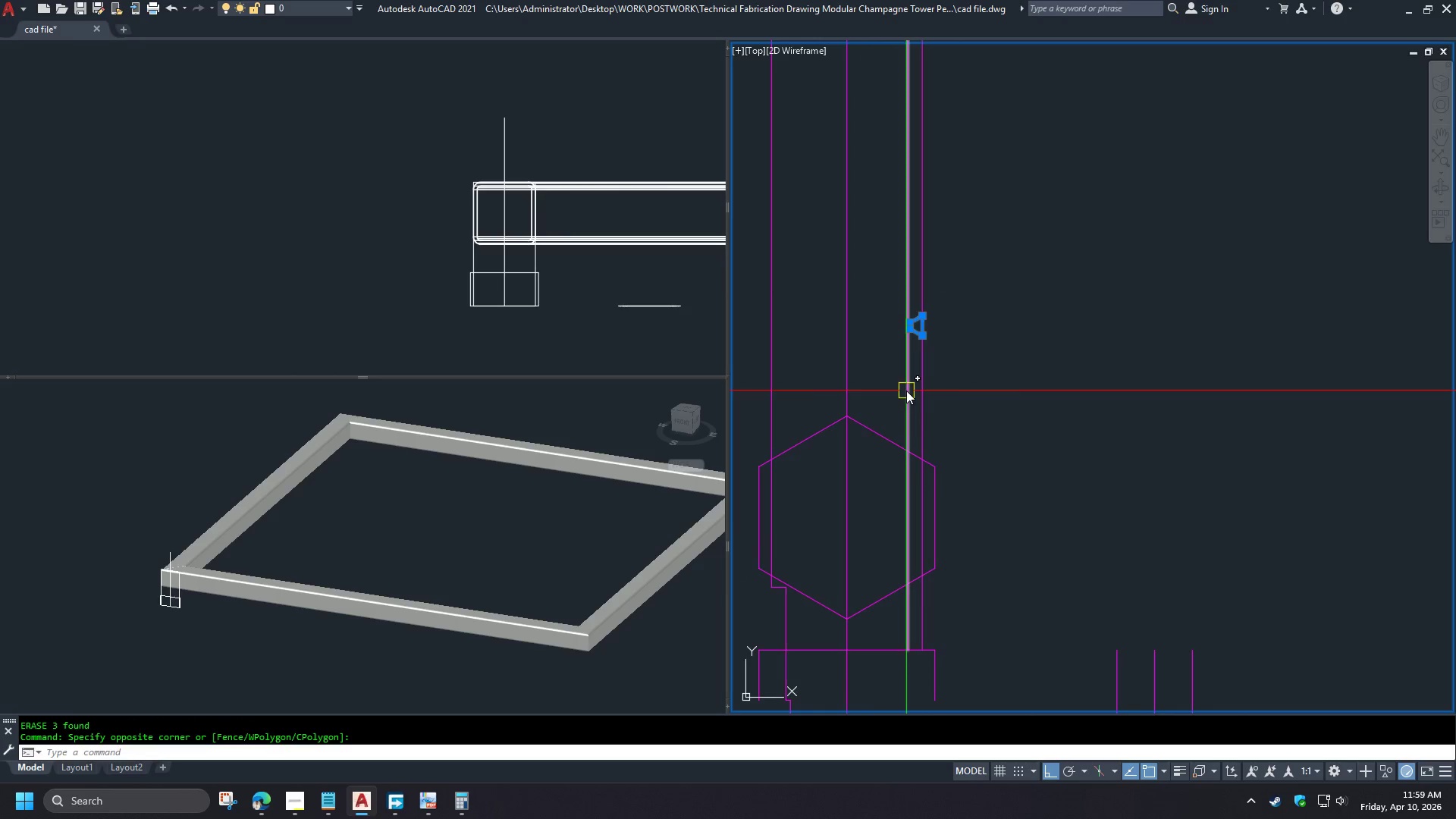 
scroll: coordinate [934, 394], scroll_direction: down, amount: 4.0
 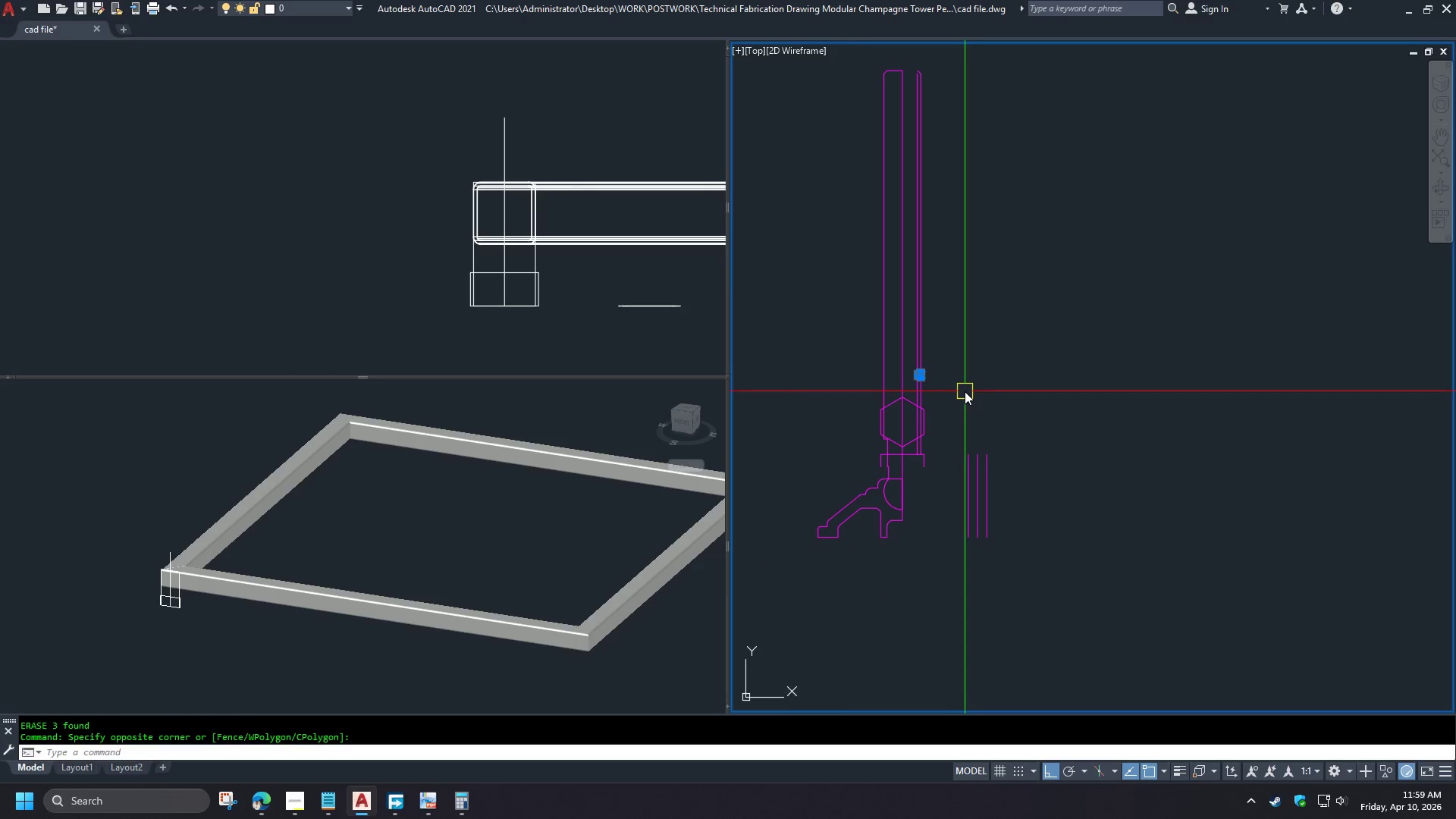 
key(M)
 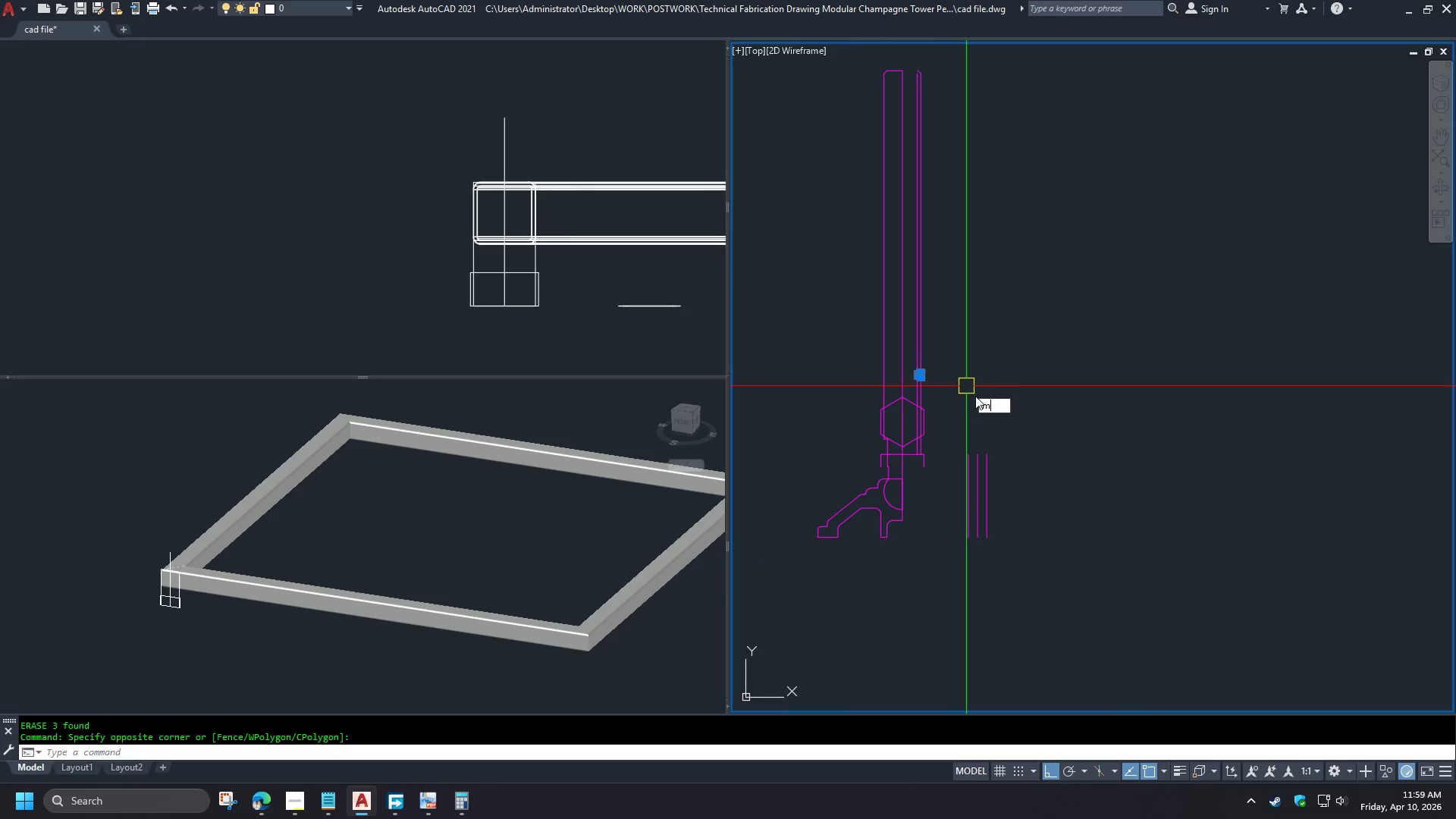 
key(Space)
 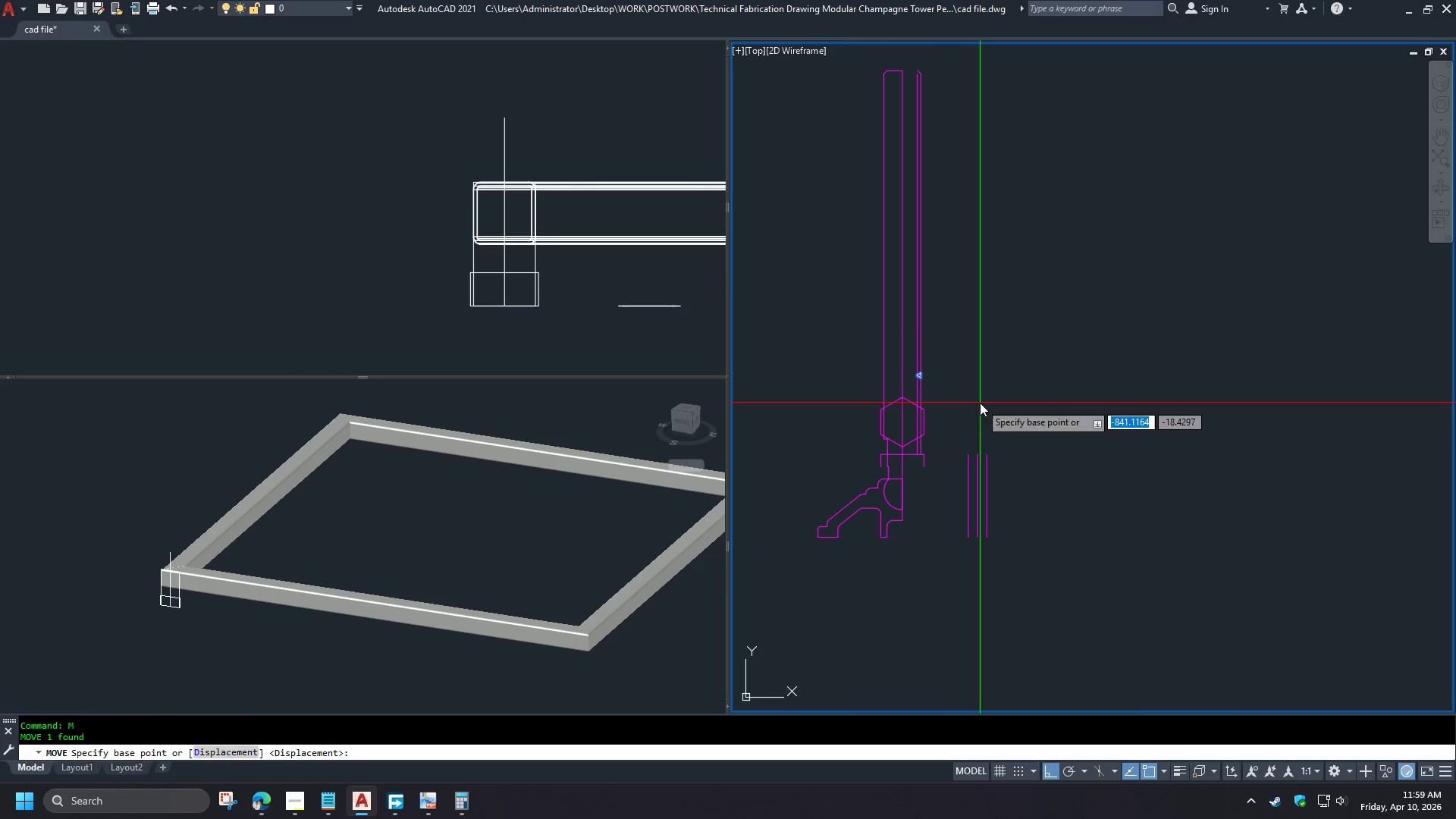 
left_click_drag(start_coordinate=[980, 403], to_coordinate=[980, 386])
 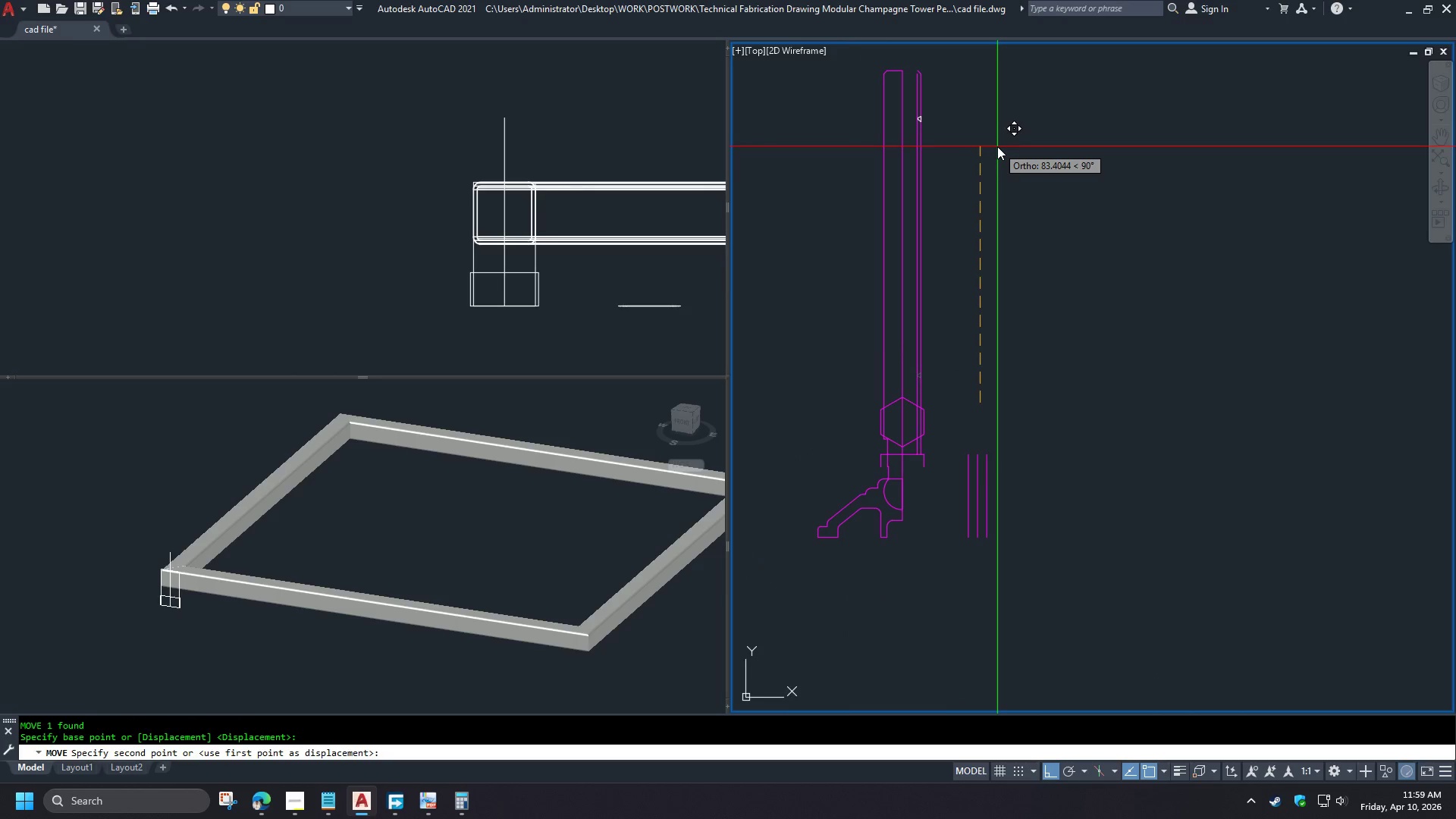 
hold_key(key=ShiftLeft, duration=1.52)
 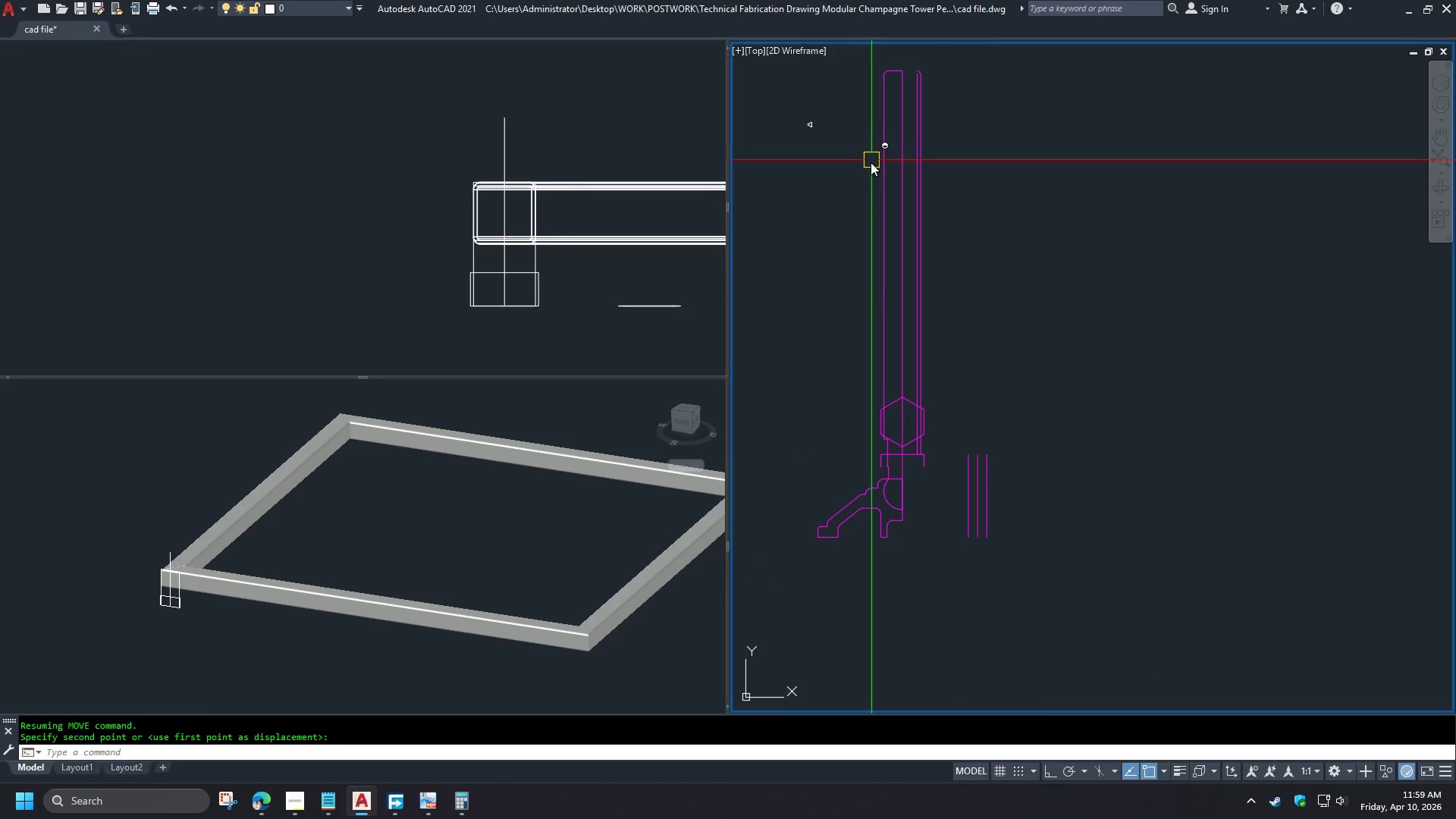 
hold_key(key=ShiftLeft, duration=0.55)
left_click([871, 152])
 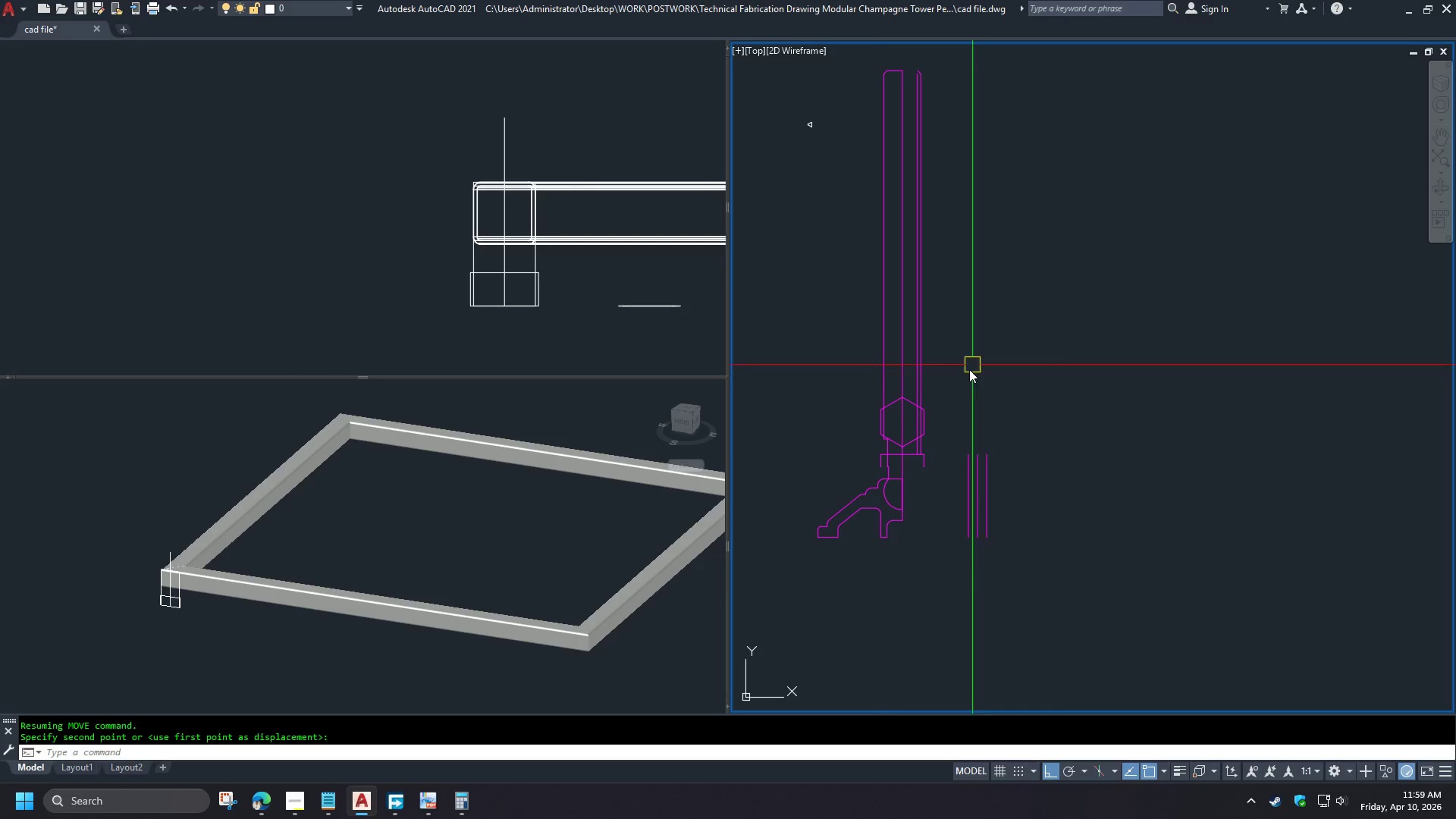 
wait(6.61)
 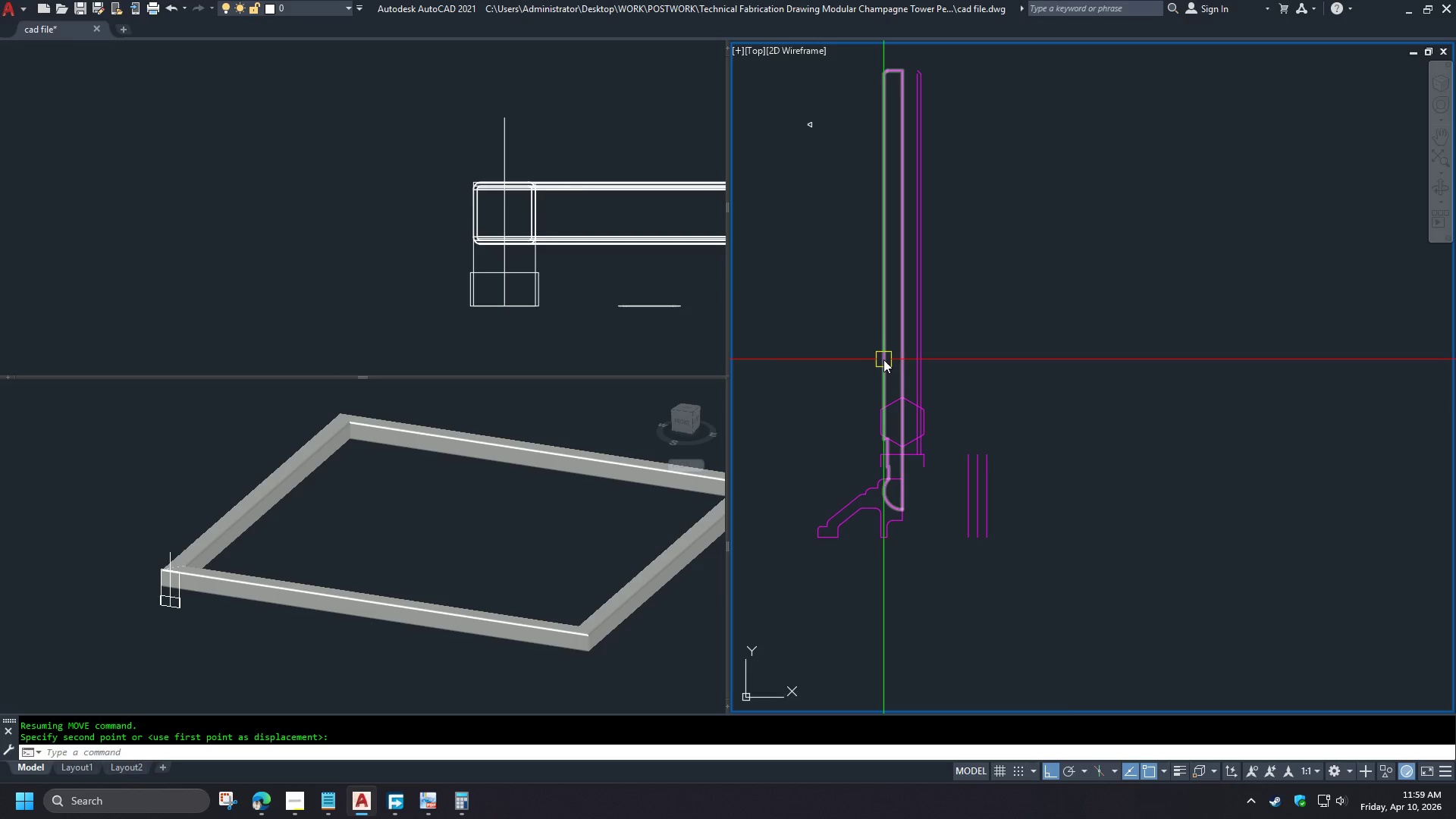 
scroll: coordinate [857, 458], scroll_direction: up, amount: 1.0
 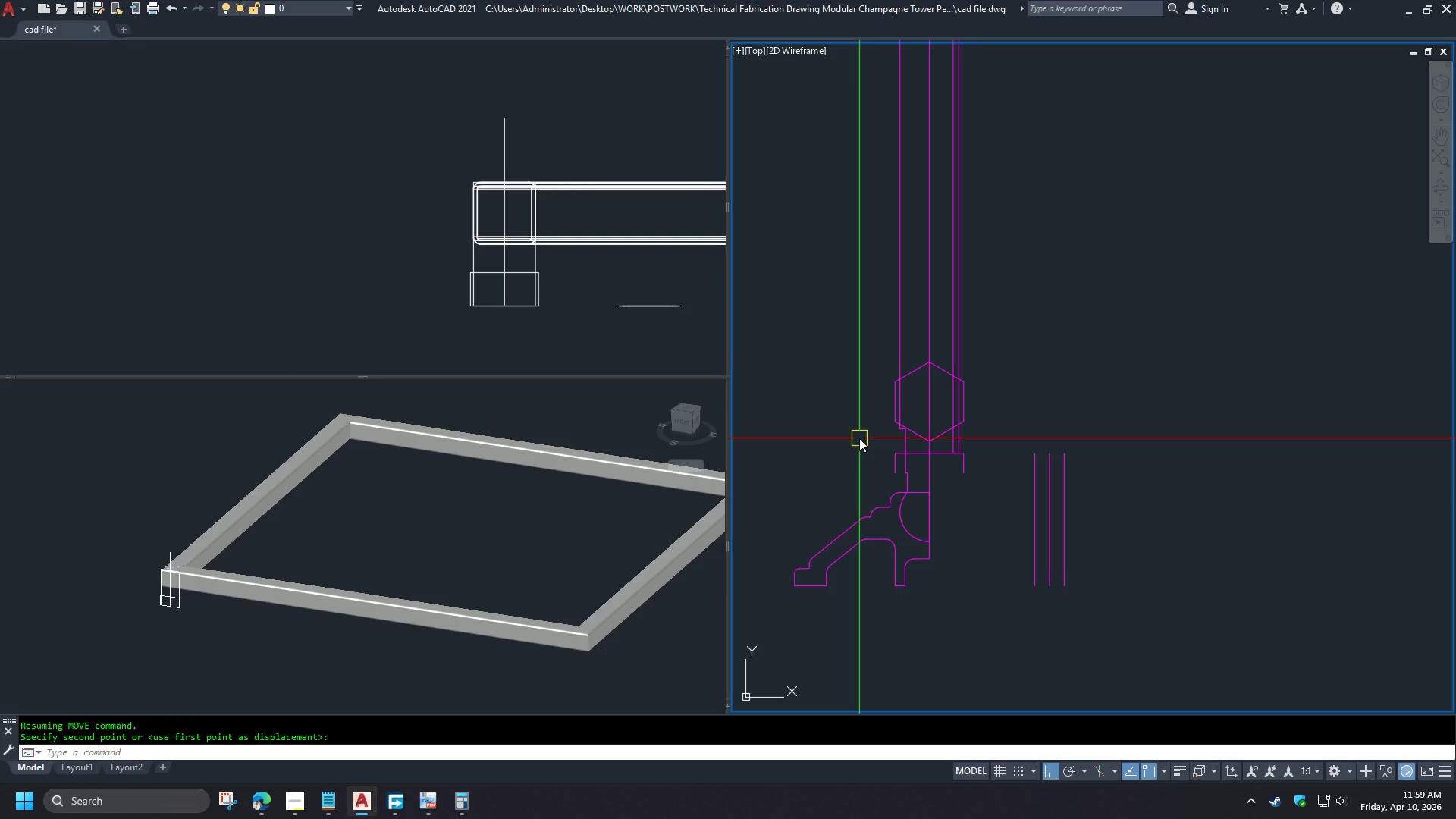 
scroll: coordinate [859, 438], scroll_direction: down, amount: 1.0
 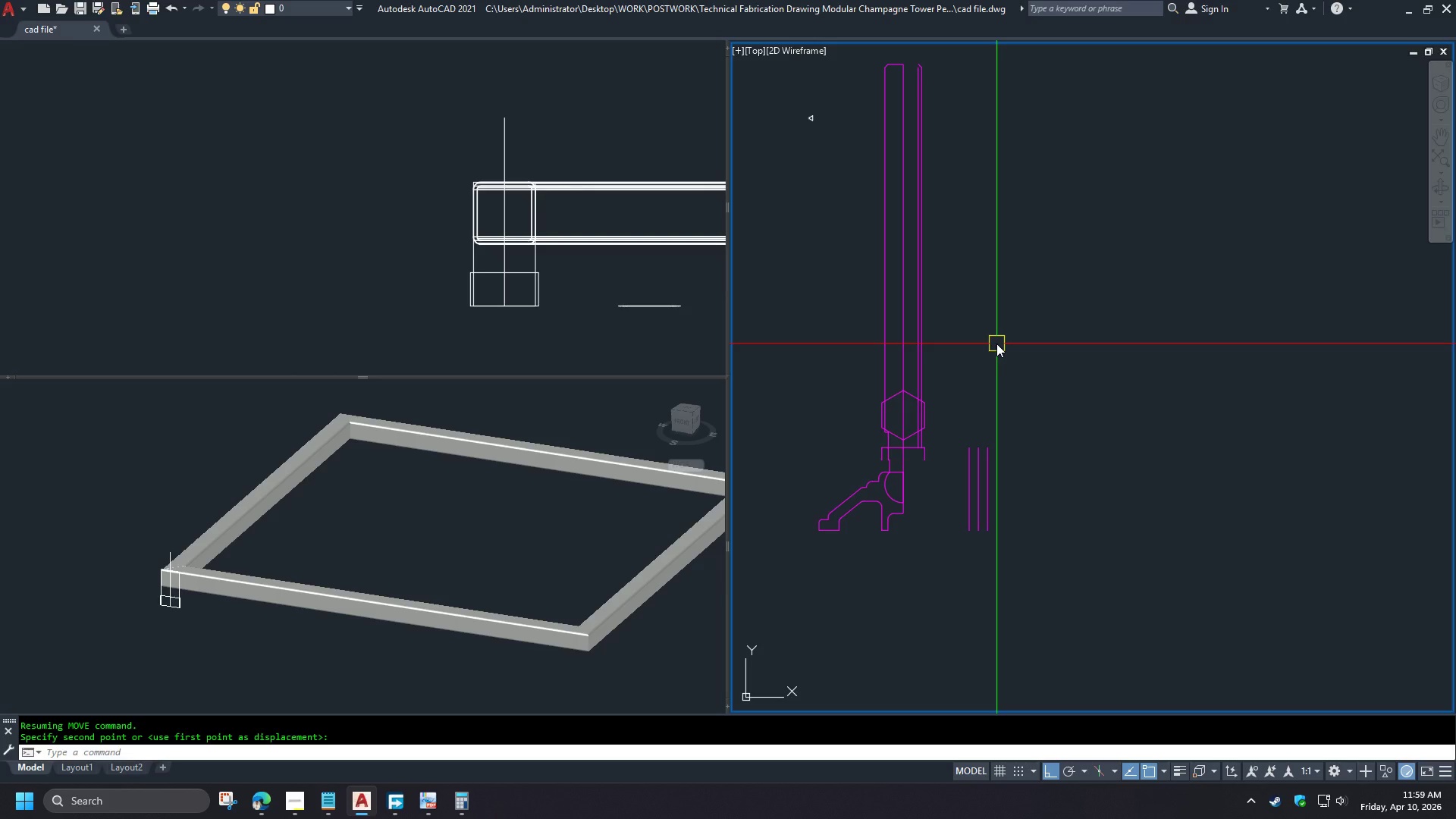 
wait(16.78)
 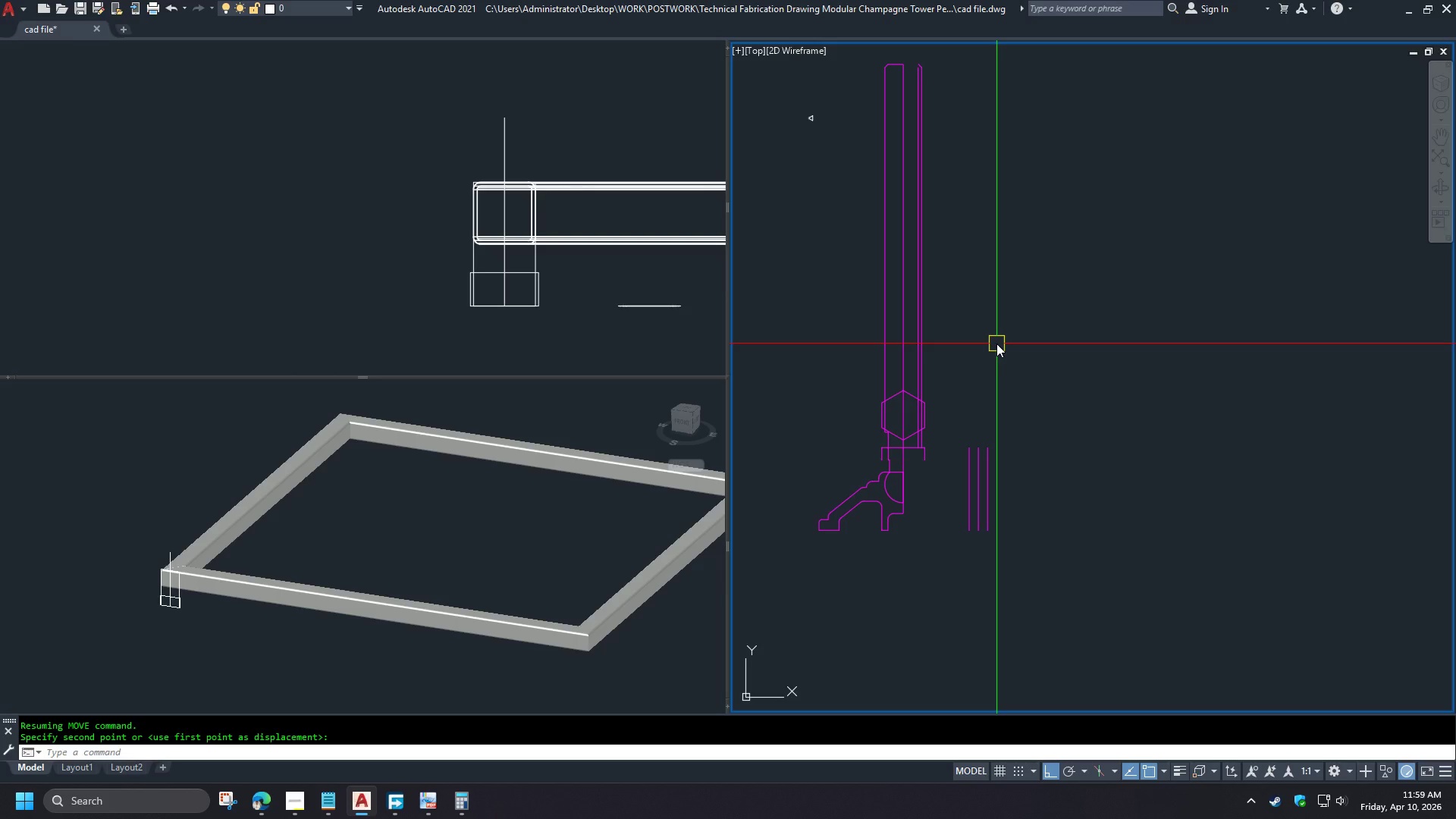 
left_click_drag(start_coordinate=[984, 589], to_coordinate=[983, 584])
 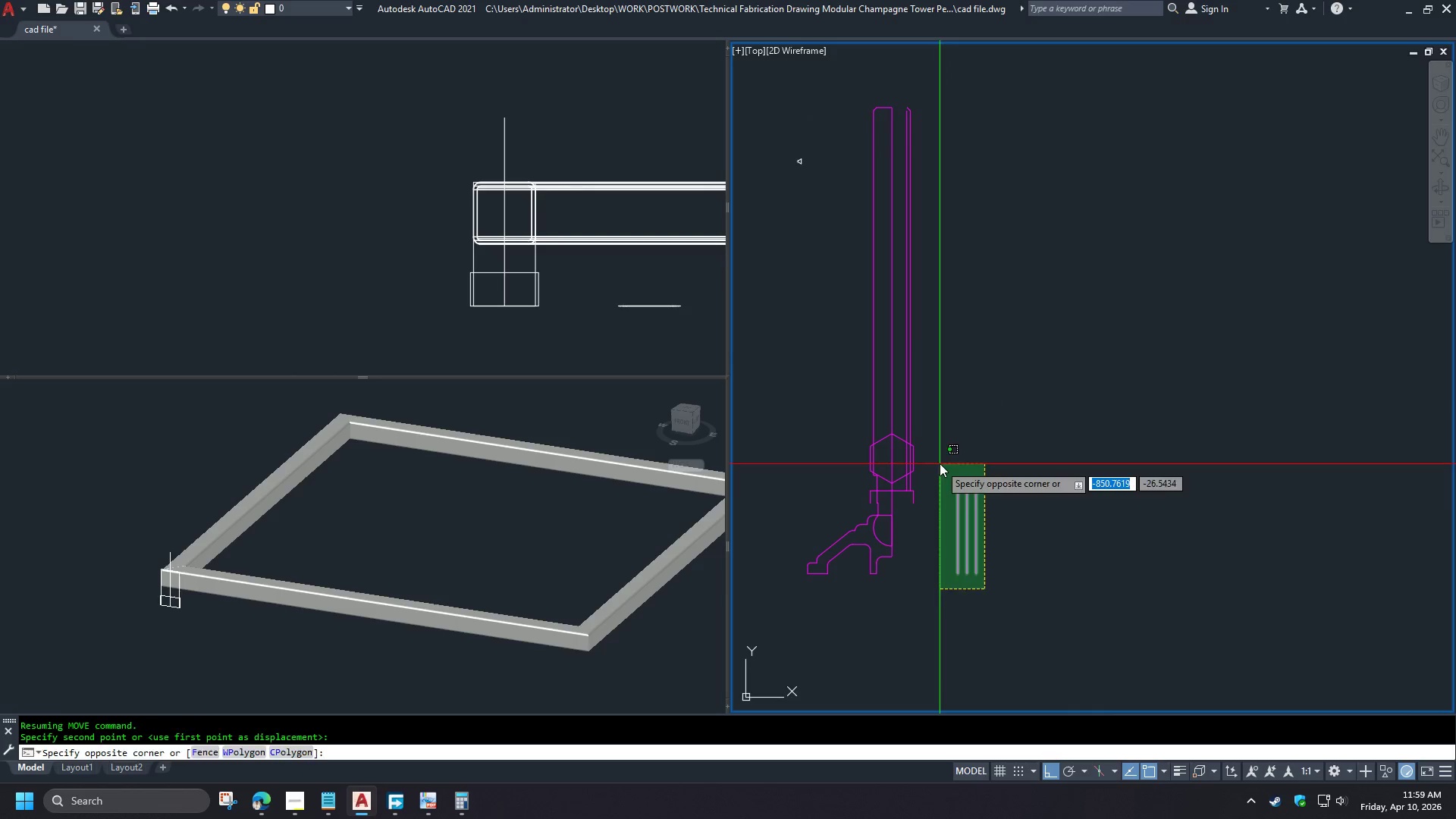 
double_click([940, 463])
 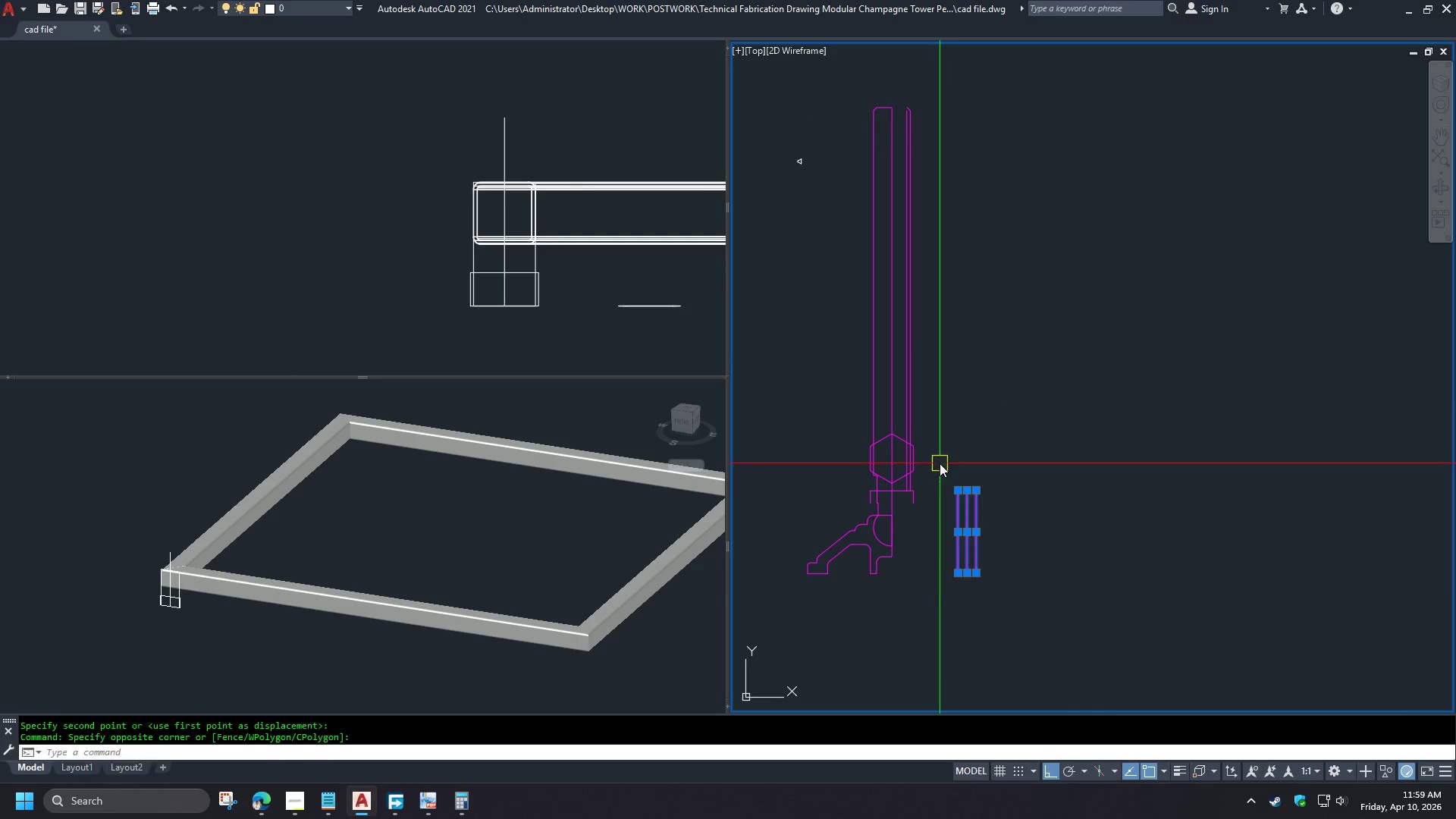 
key(E)
 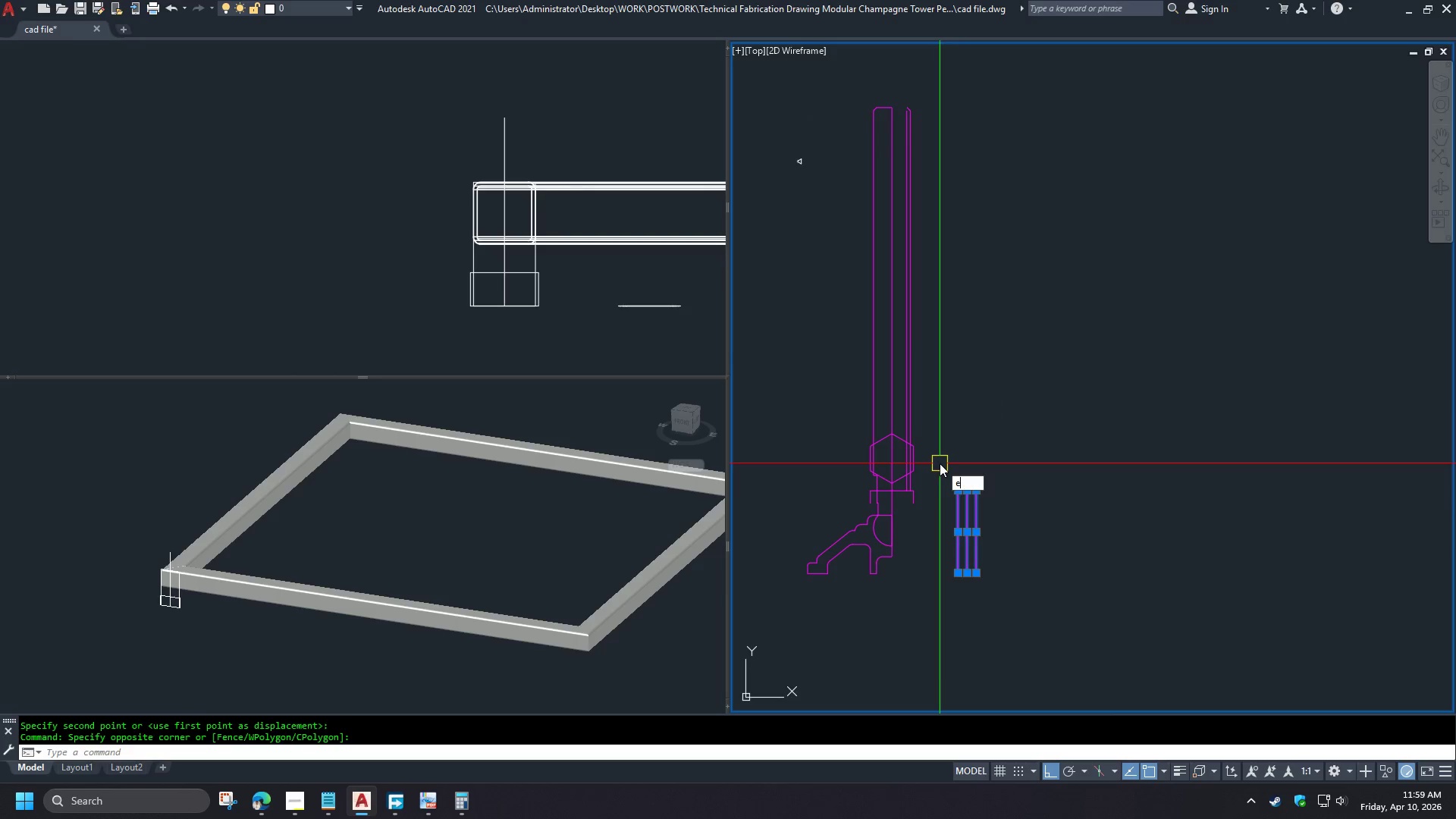 
key(Space)
 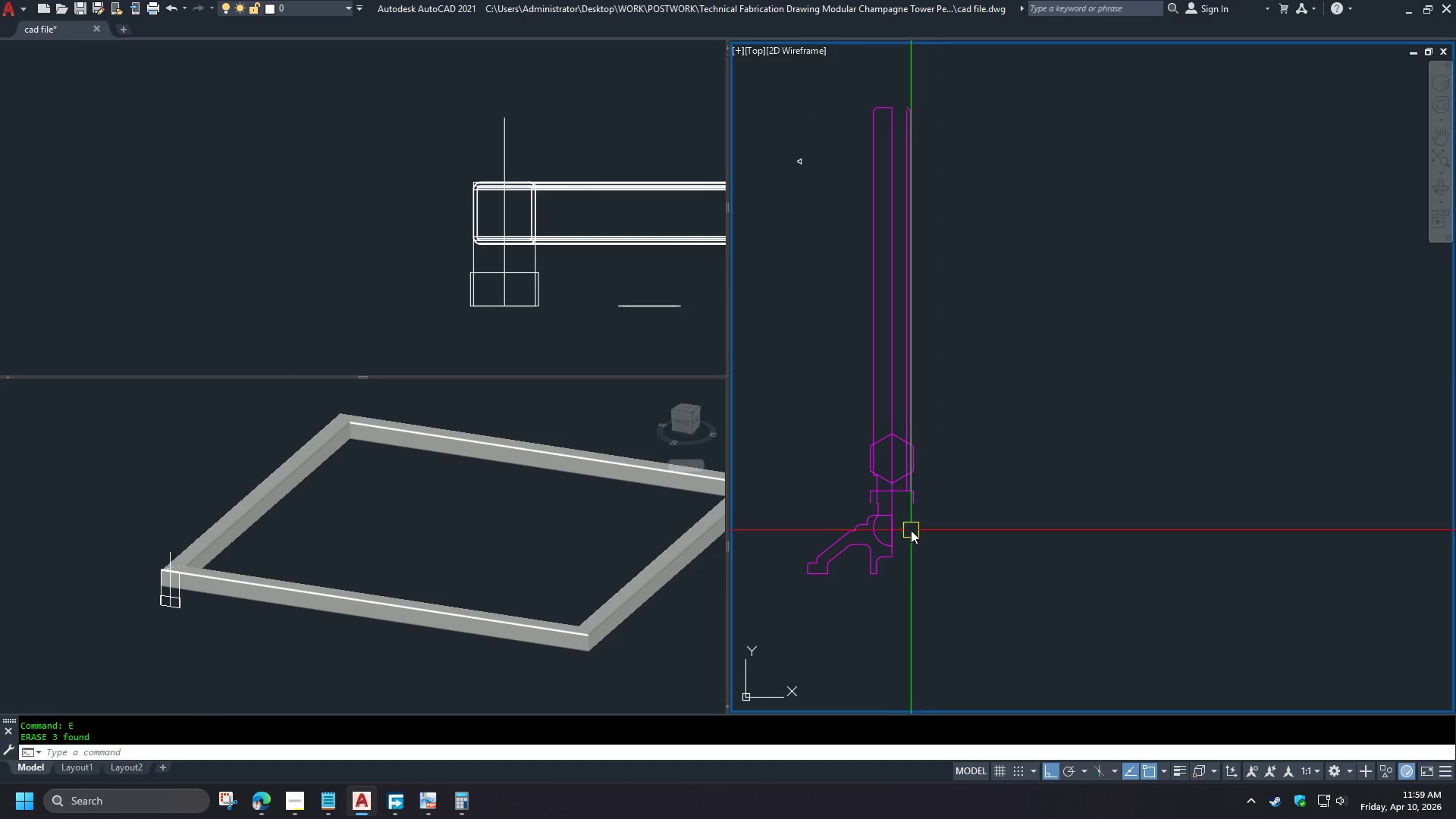 
scroll: coordinate [898, 510], scroll_direction: up, amount: 2.0
 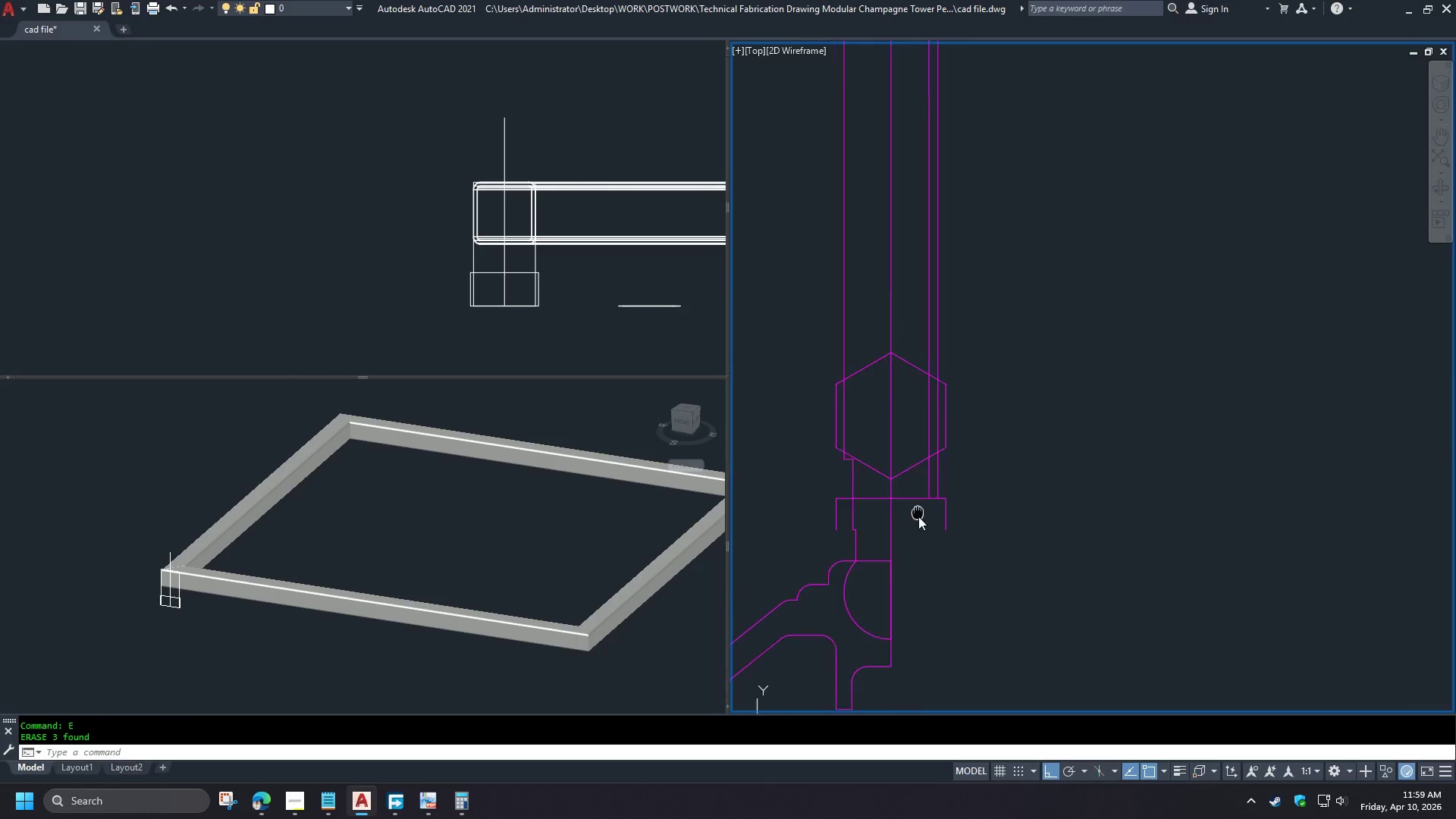 
scroll: coordinate [919, 536], scroll_direction: down, amount: 2.0
 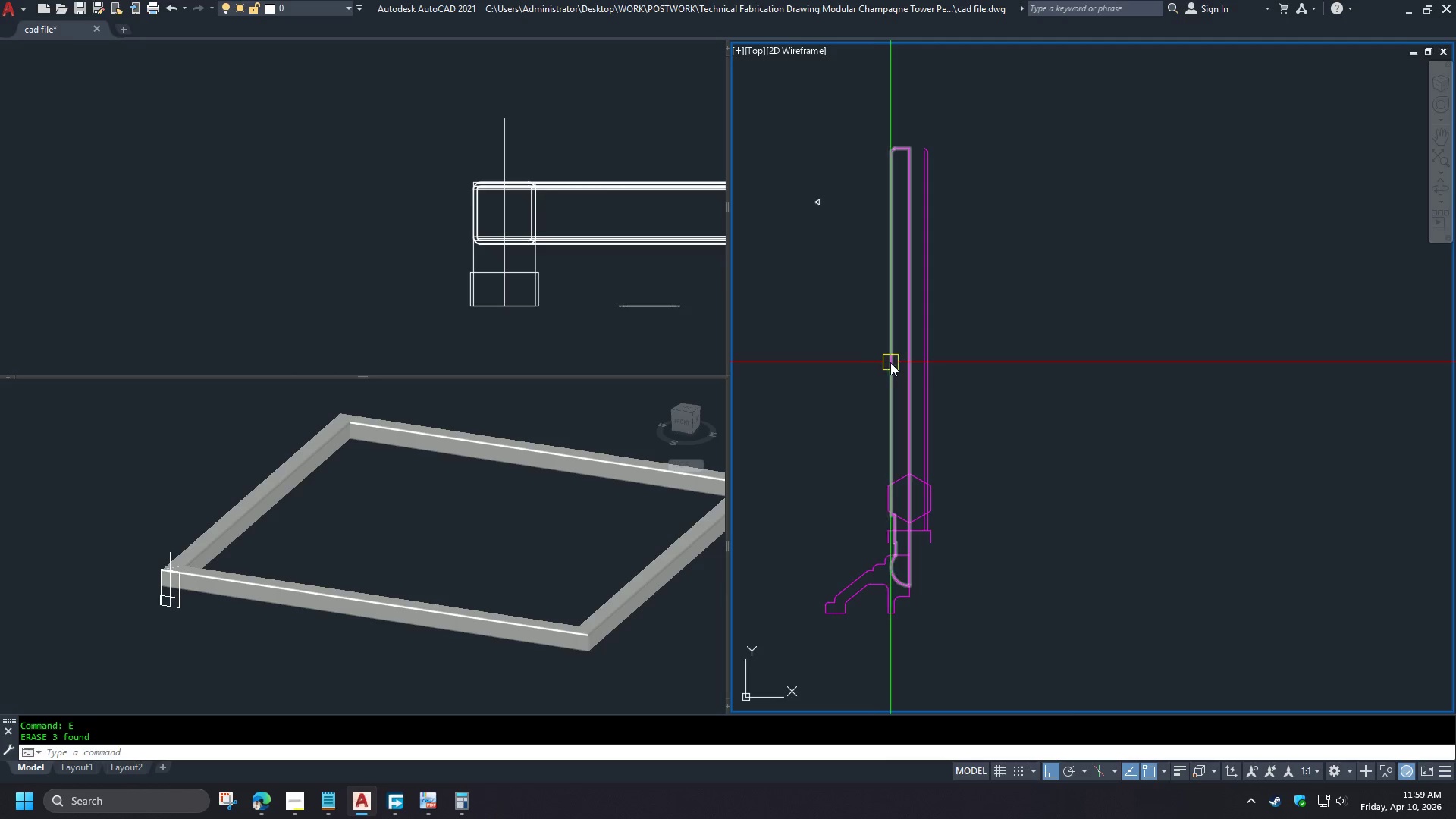 
left_click([890, 362])
 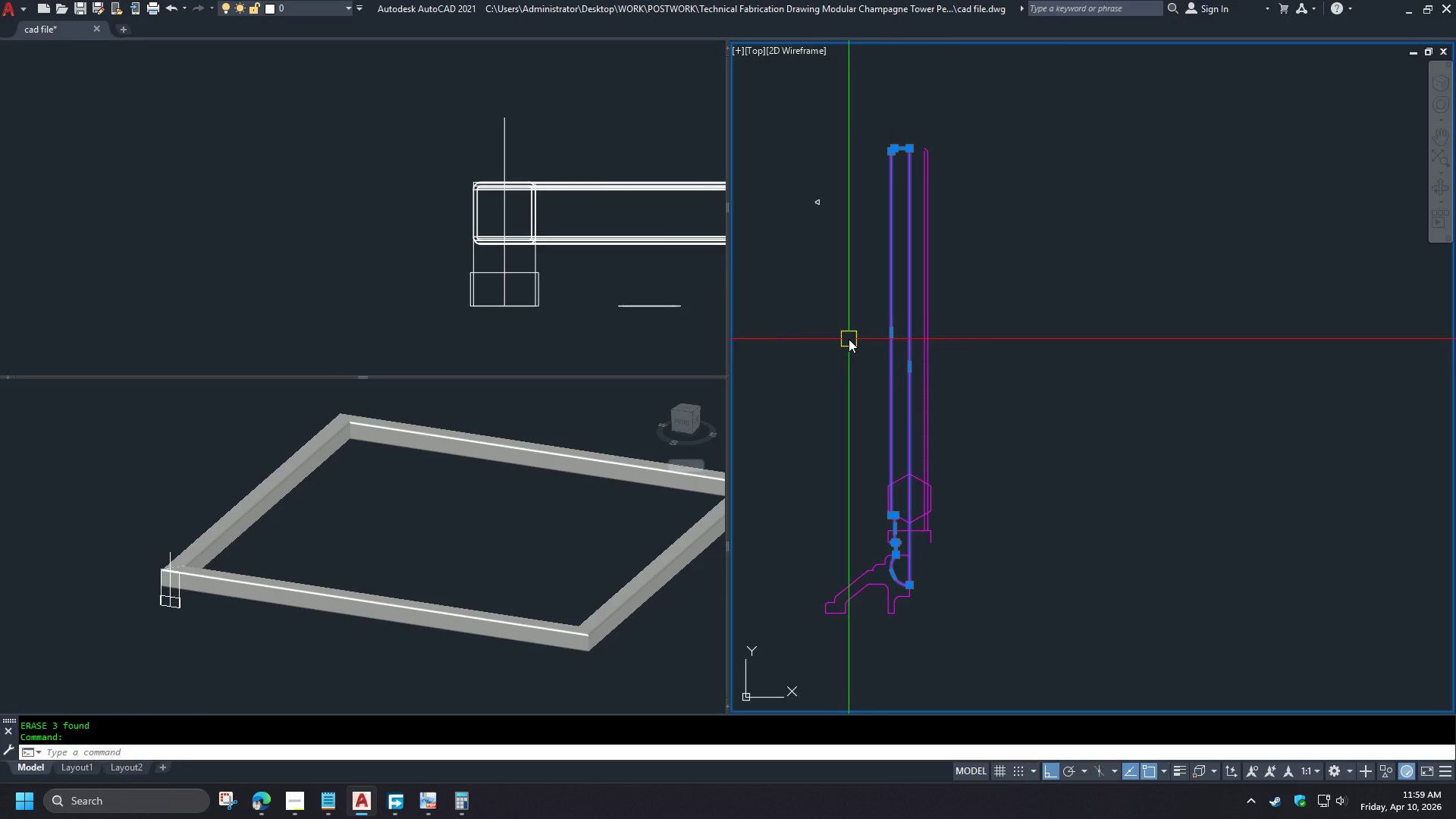 
key(Escape)
 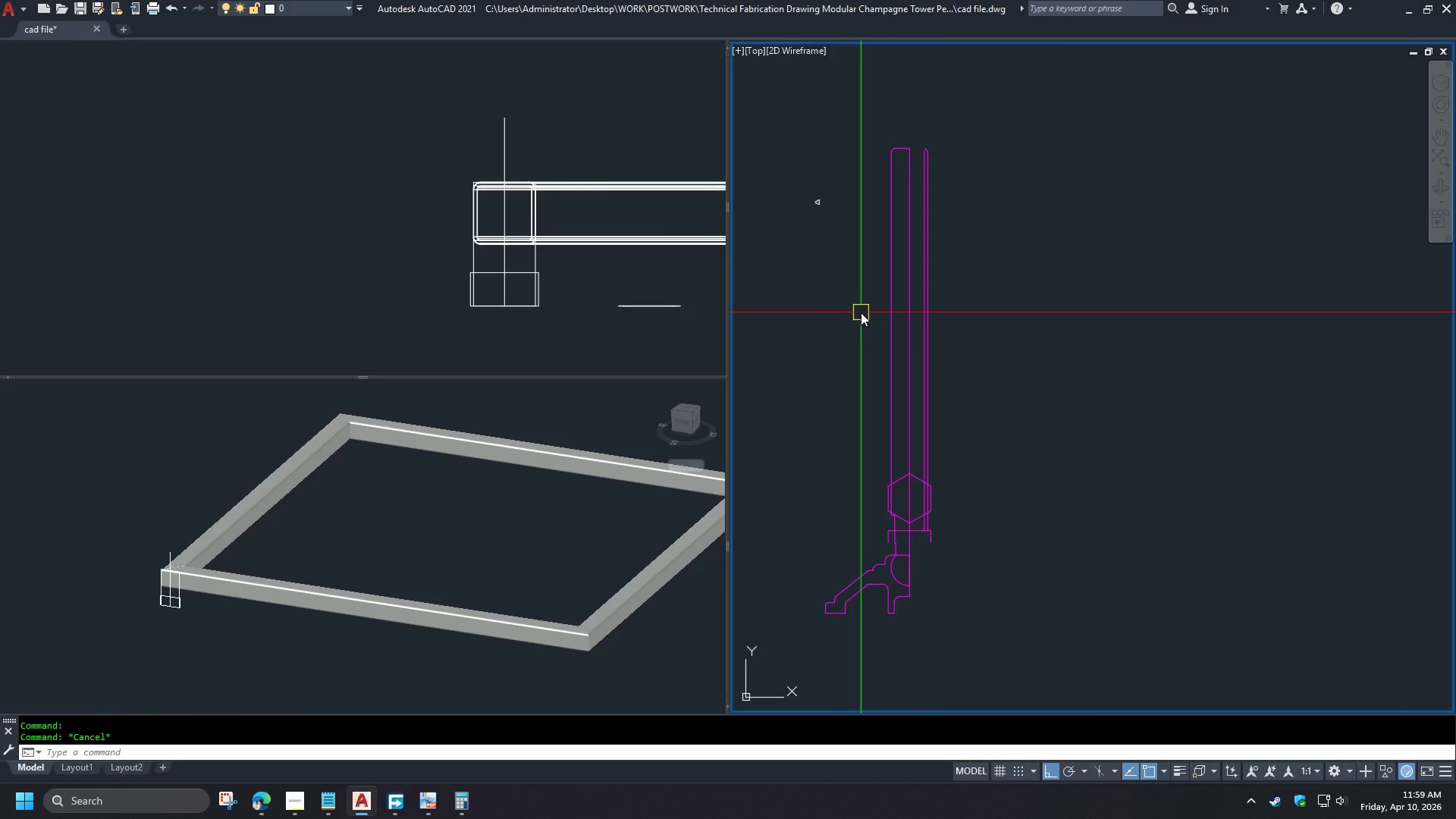 
type(hel )
 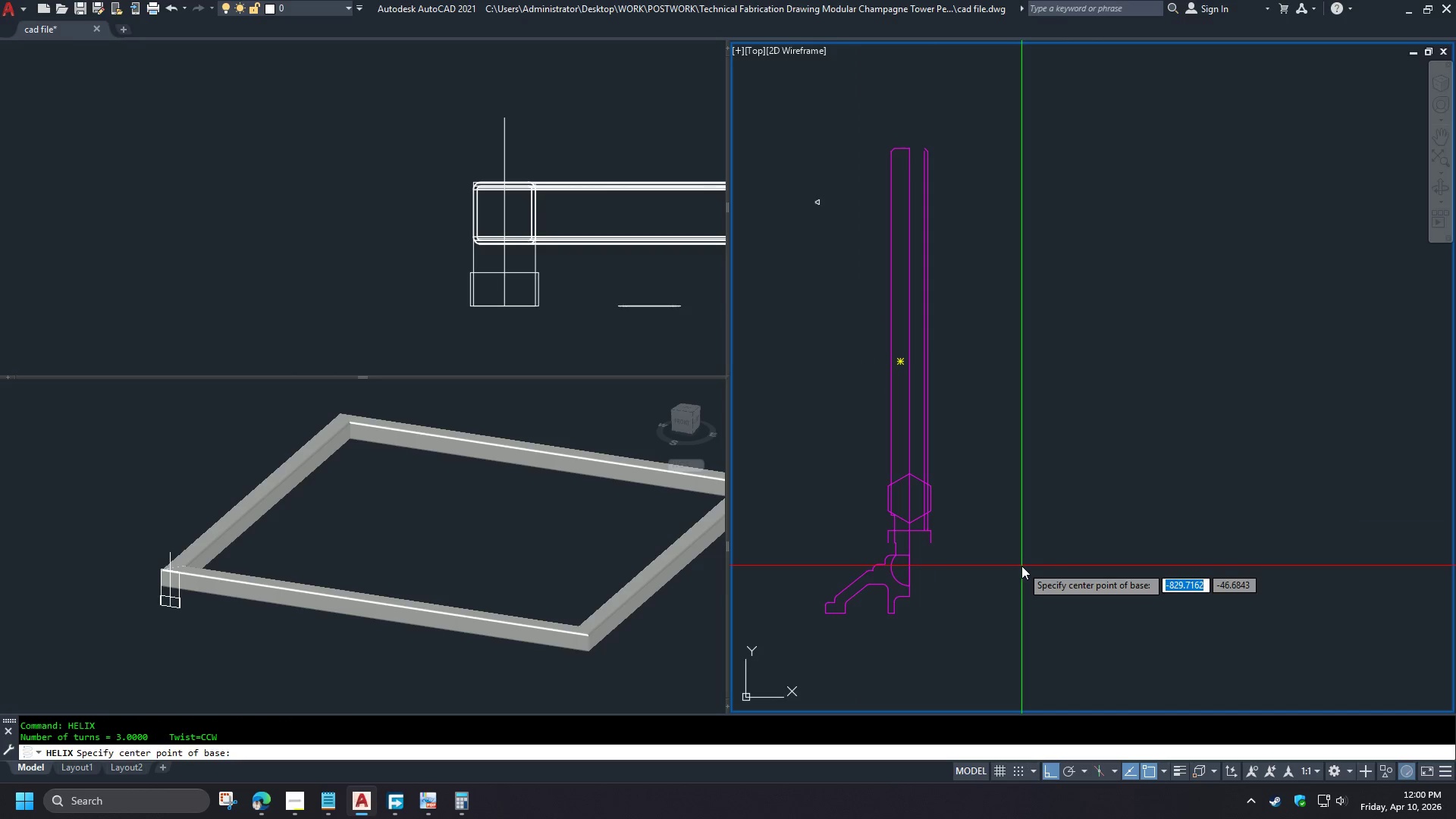 
type(end )
 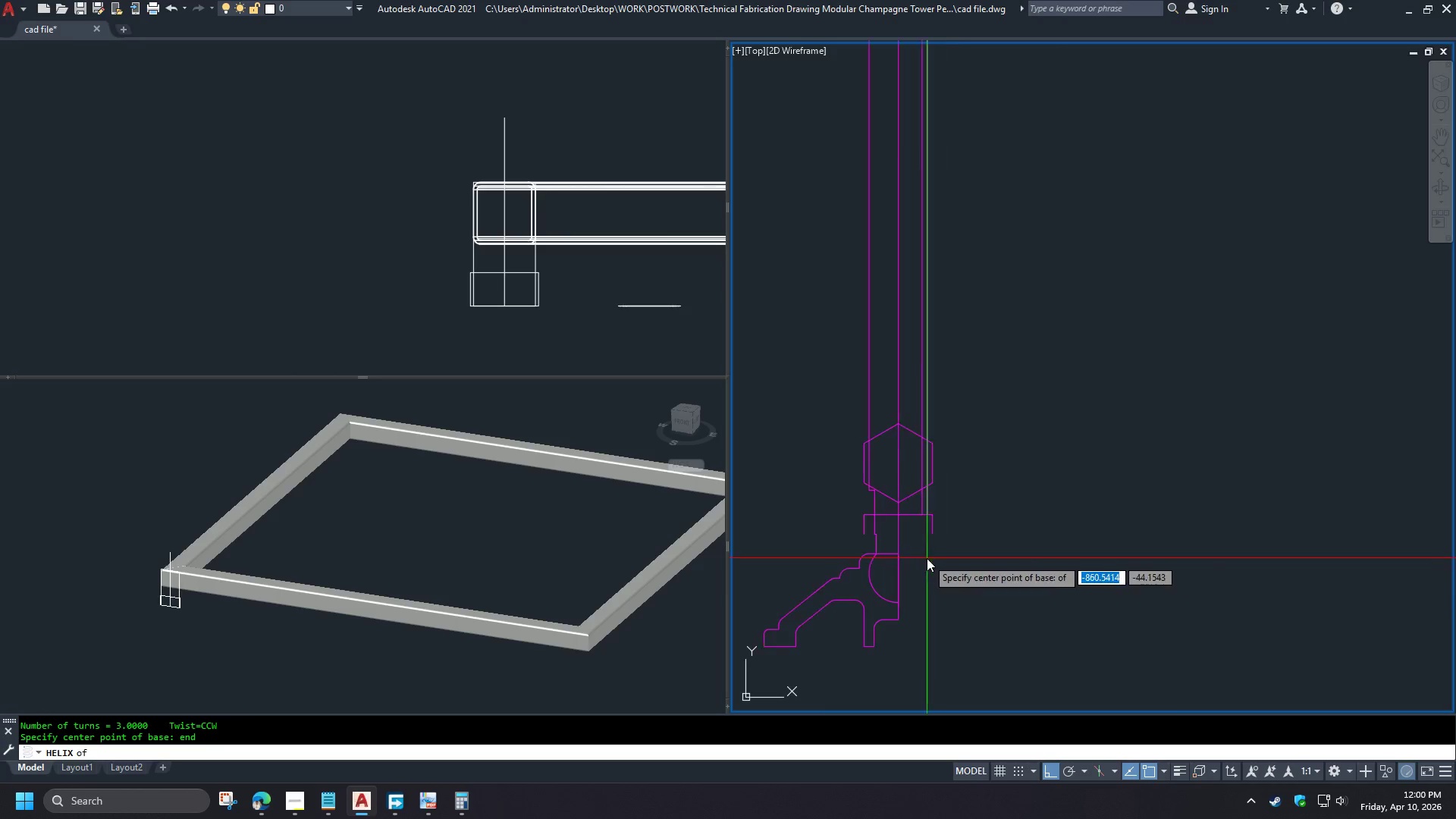 
scroll: coordinate [926, 558], scroll_direction: up, amount: 2.0
 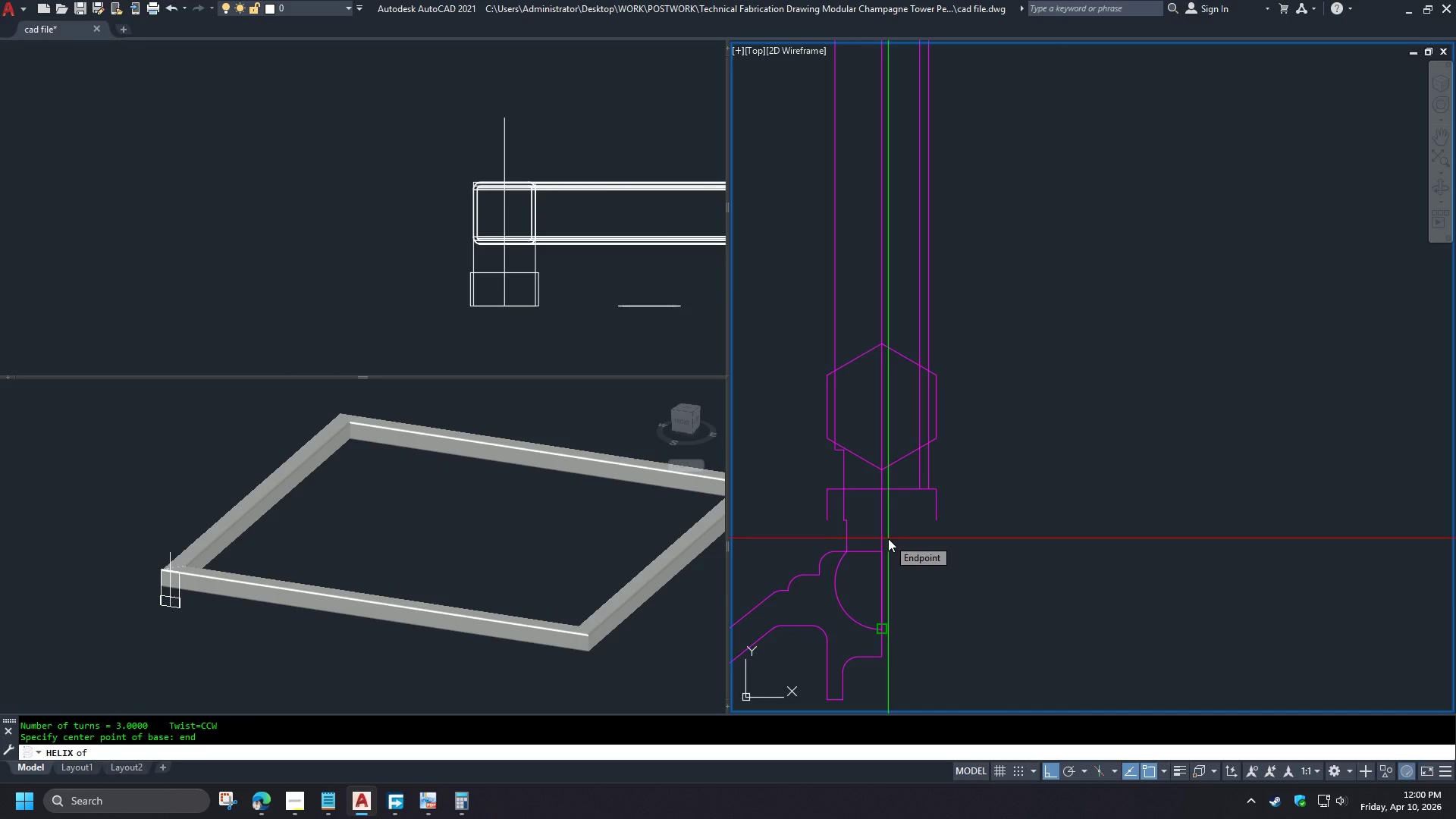 
left_click([888, 538])
 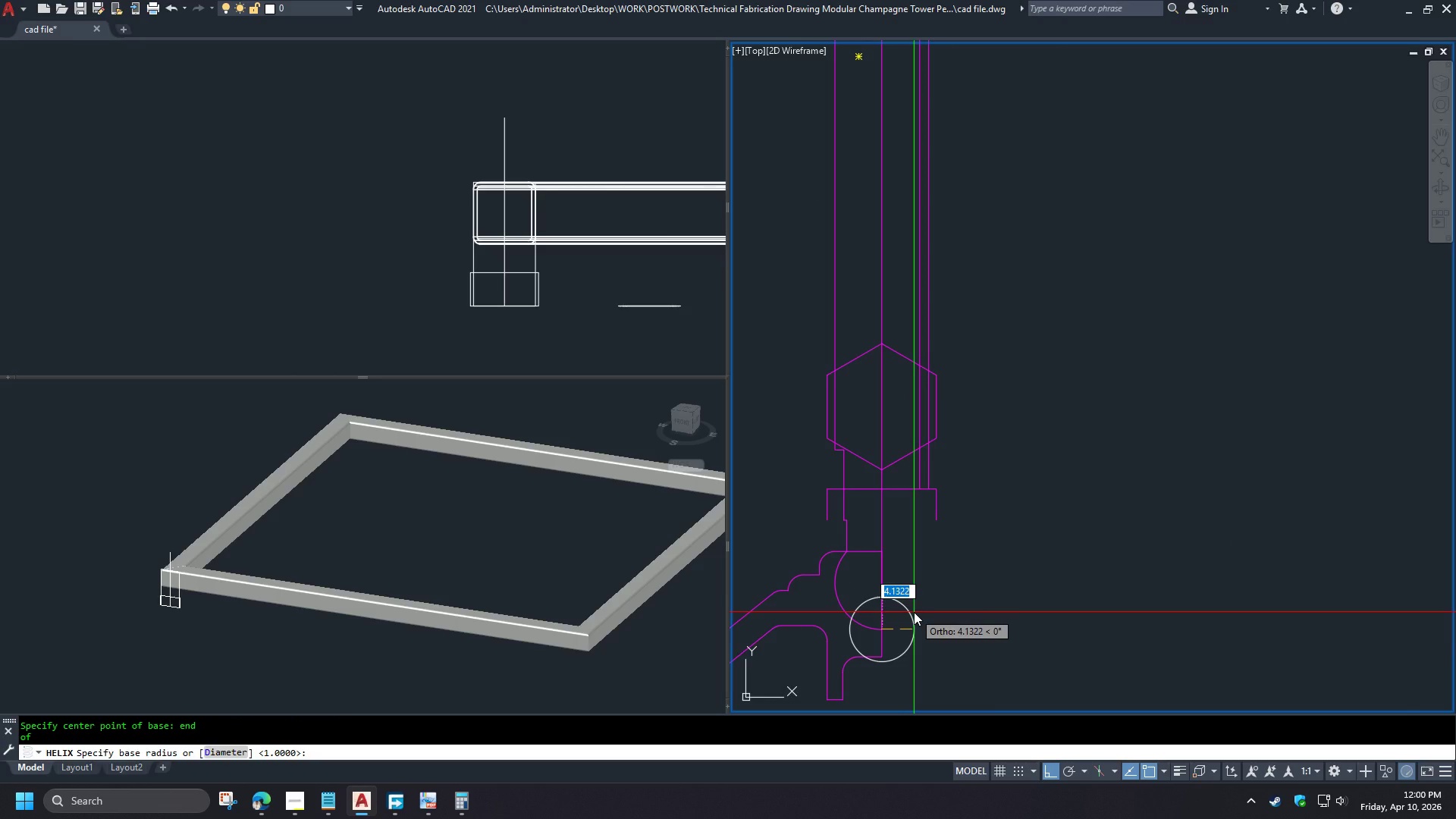 
wait(11.14)
 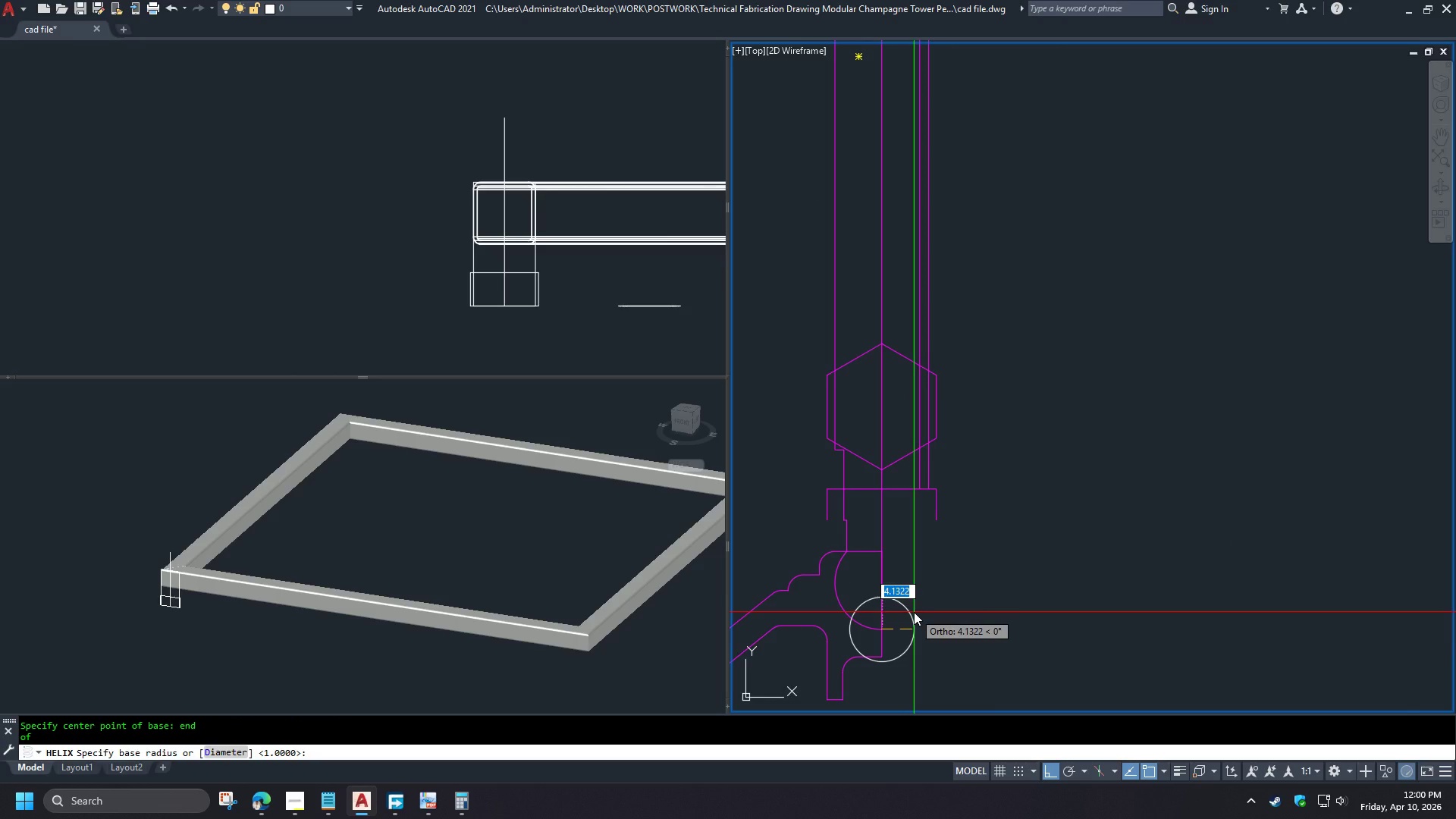 
scroll: coordinate [921, 624], scroll_direction: down, amount: 1.0
 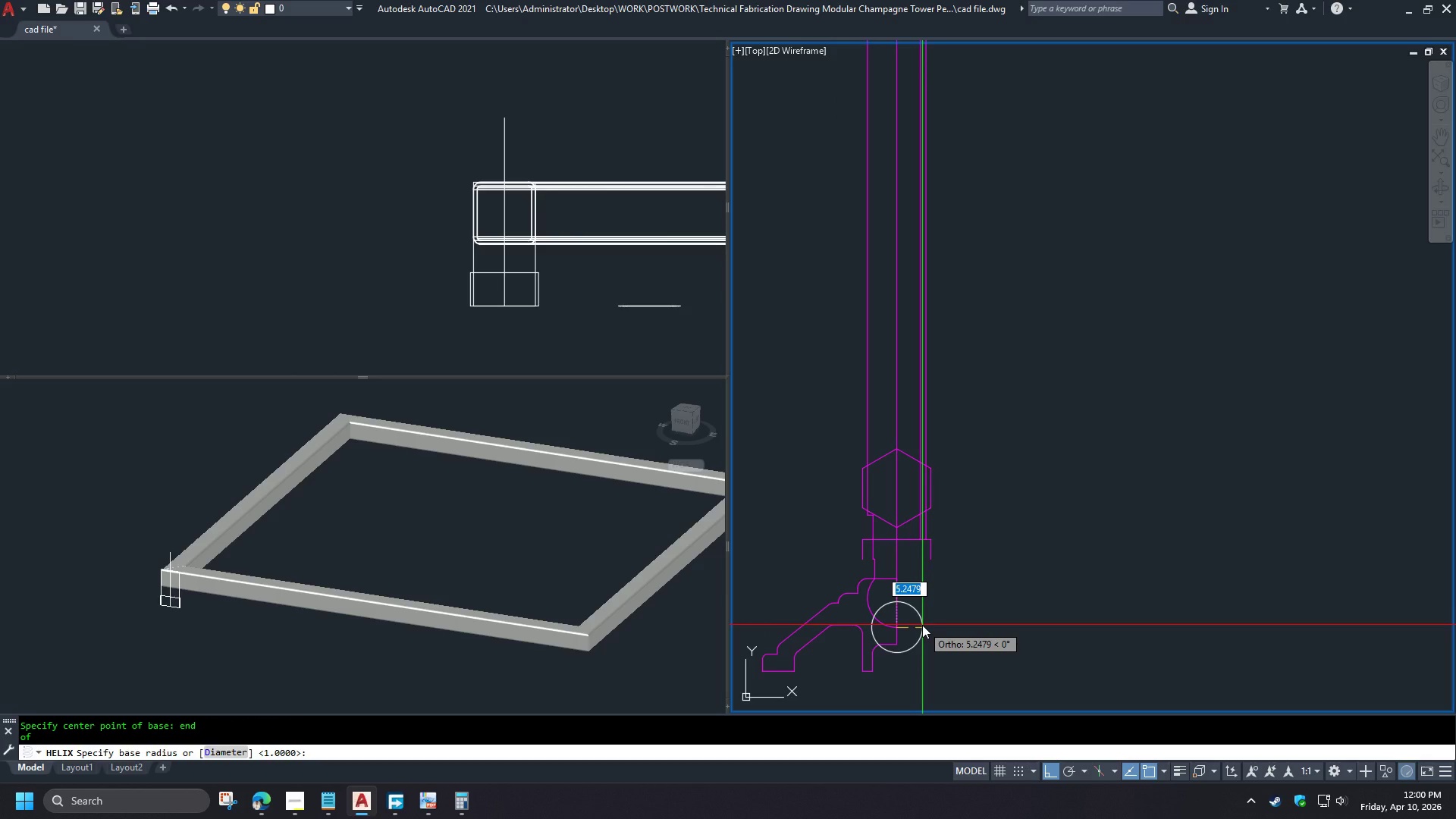 
key(6)
 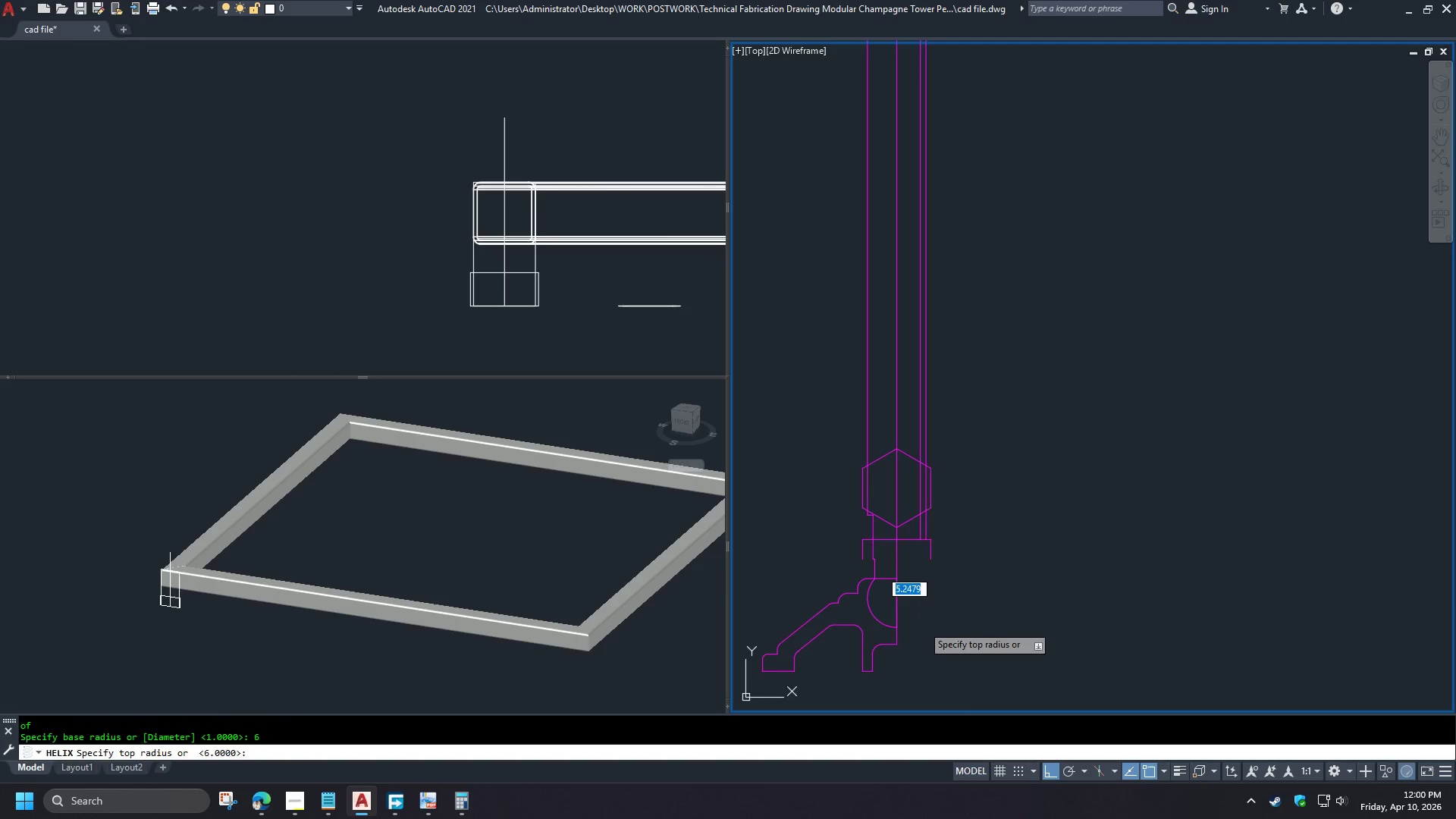 
key(Space)
 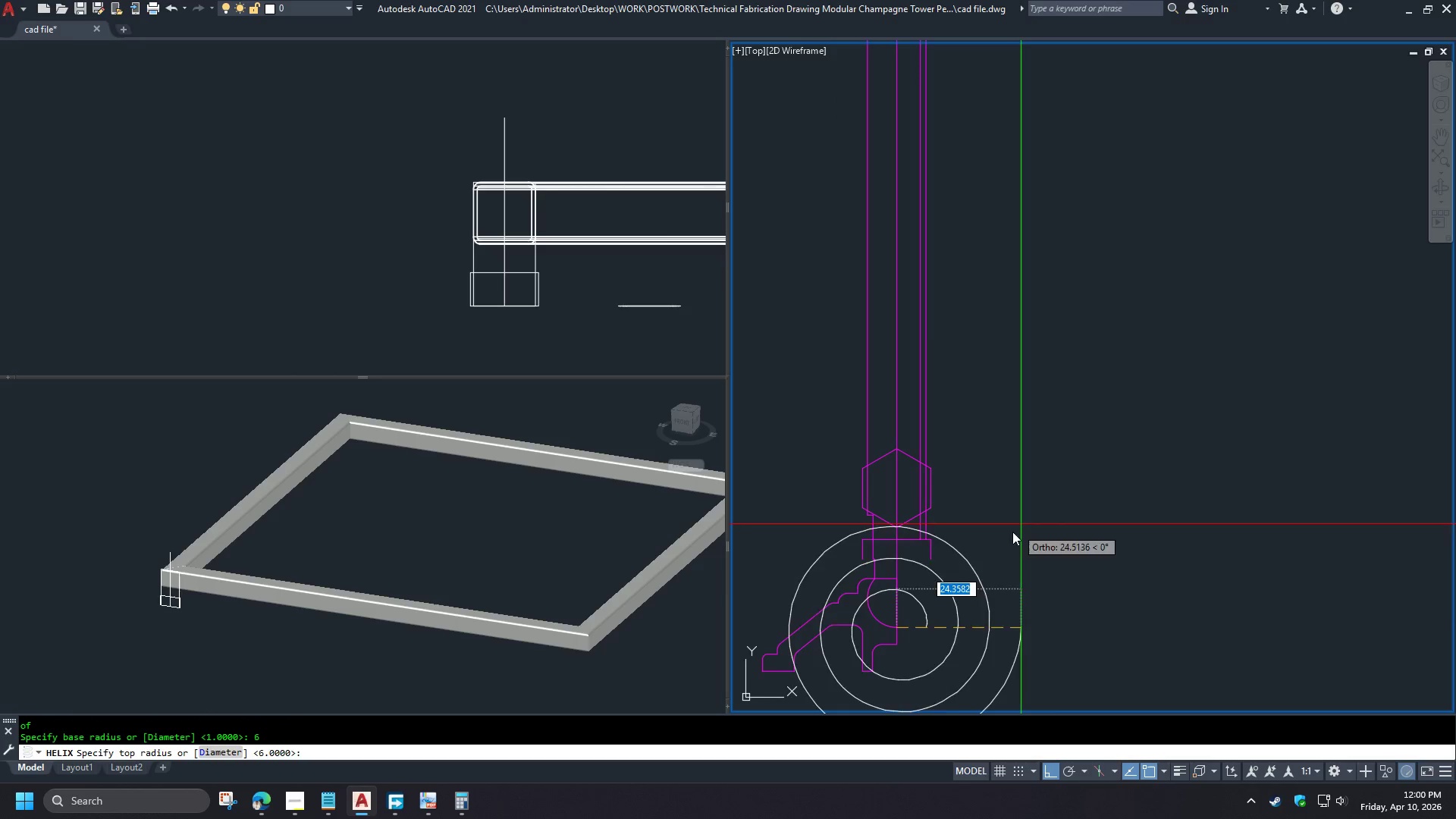 
hold_key(key=ShiftLeft, duration=1.36)
 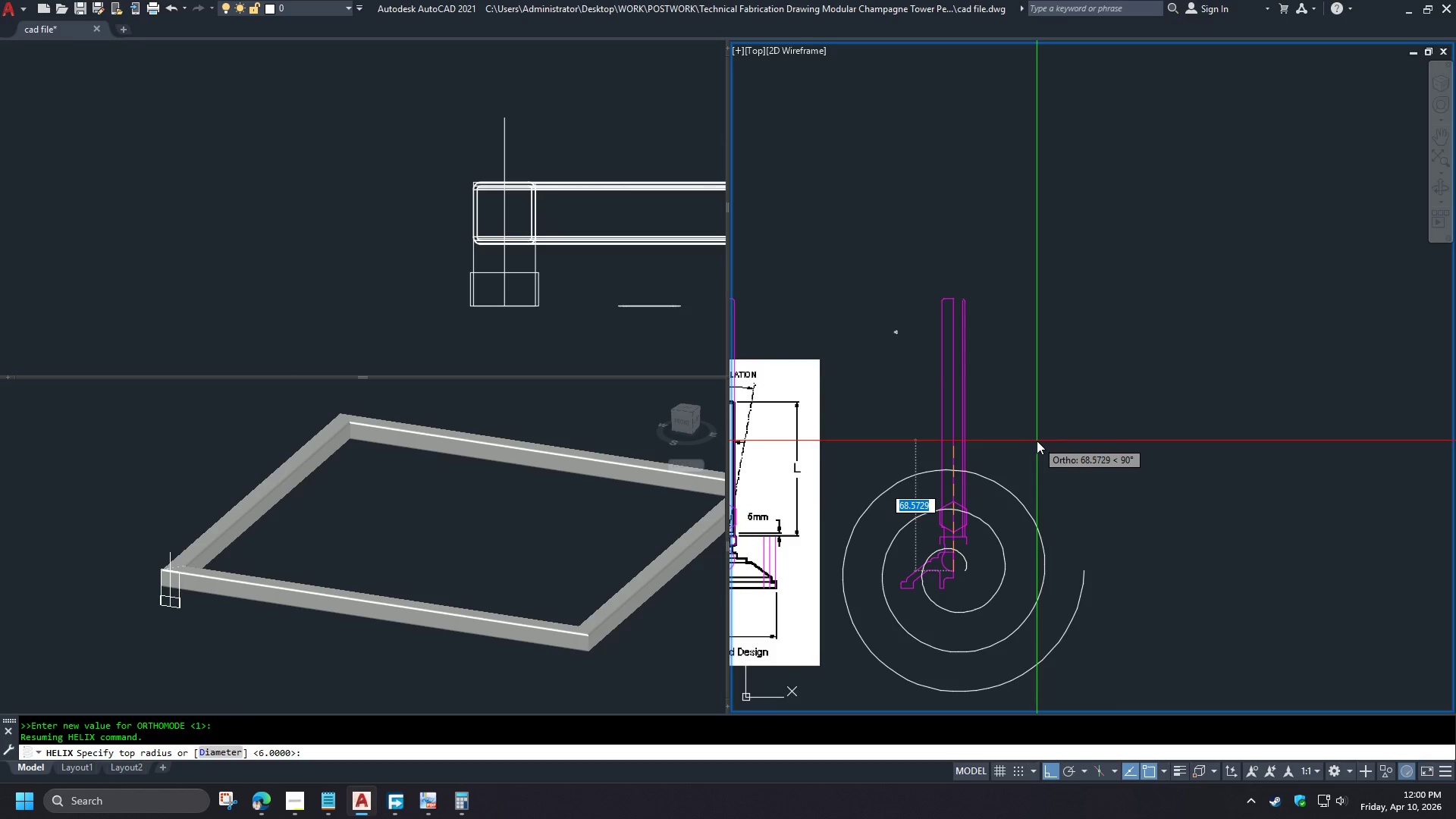 
scroll: coordinate [1034, 443], scroll_direction: down, amount: 3.0
 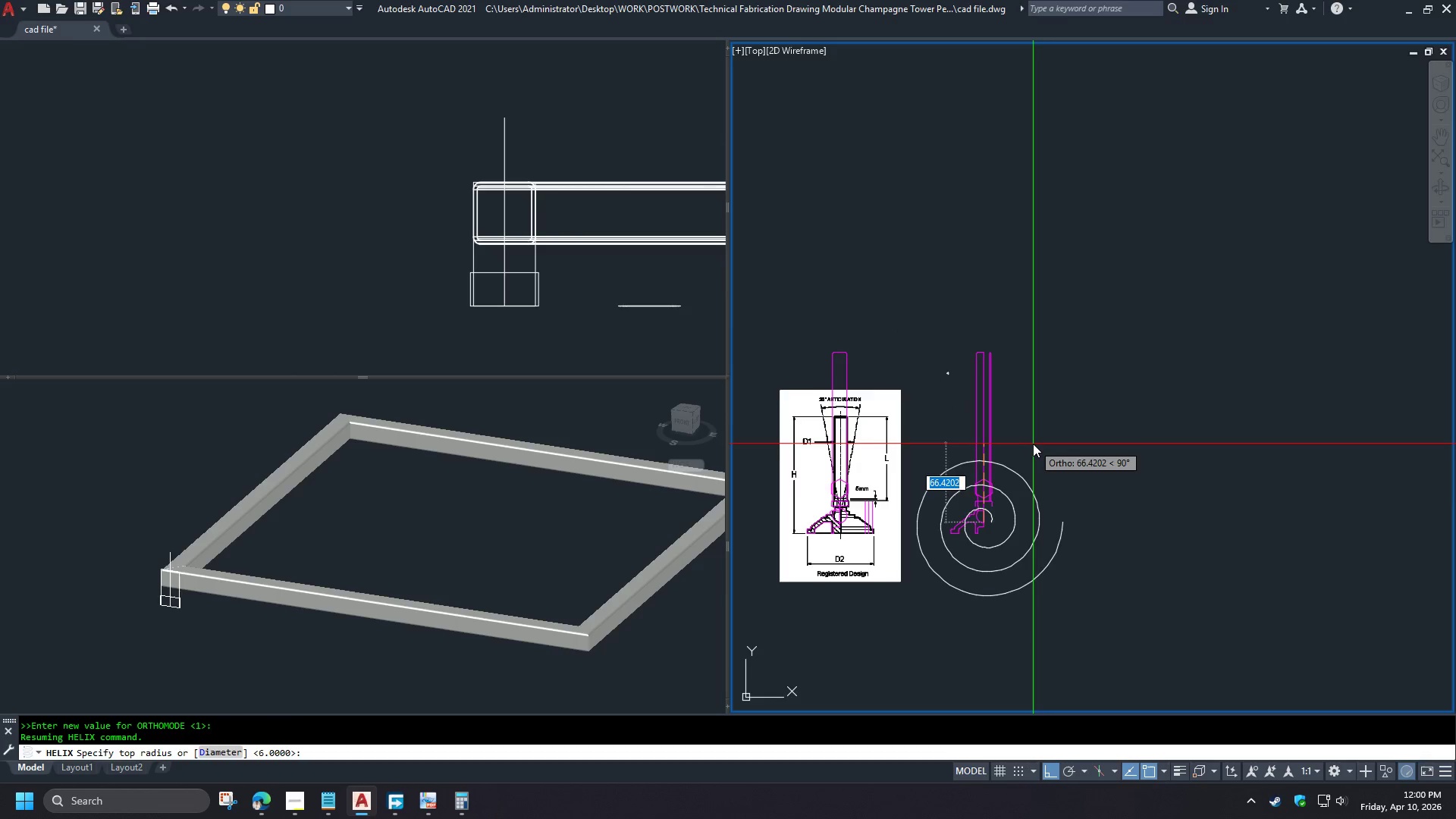 
scroll: coordinate [1033, 444], scroll_direction: up, amount: 1.0
 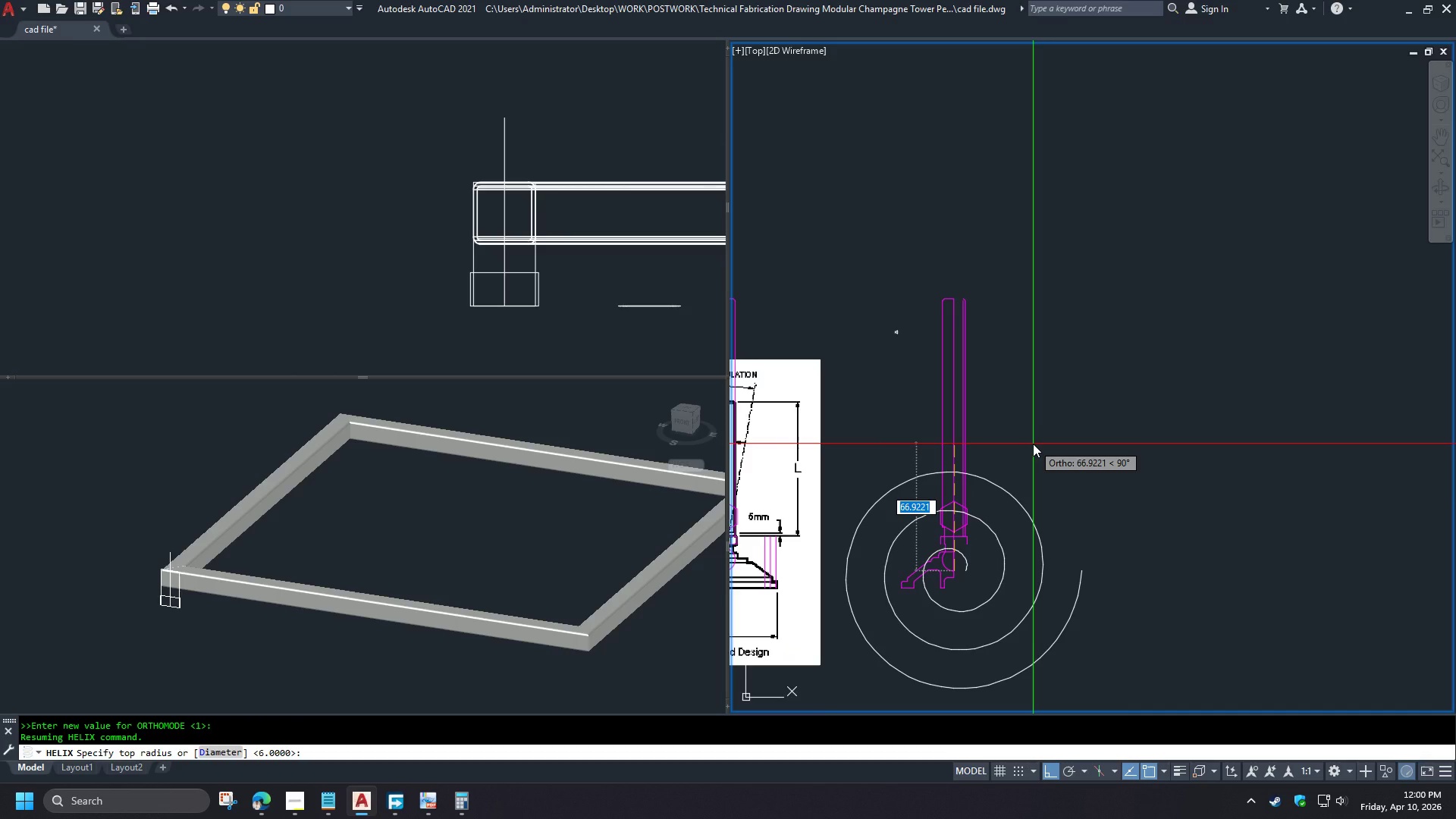 
key(Escape)
 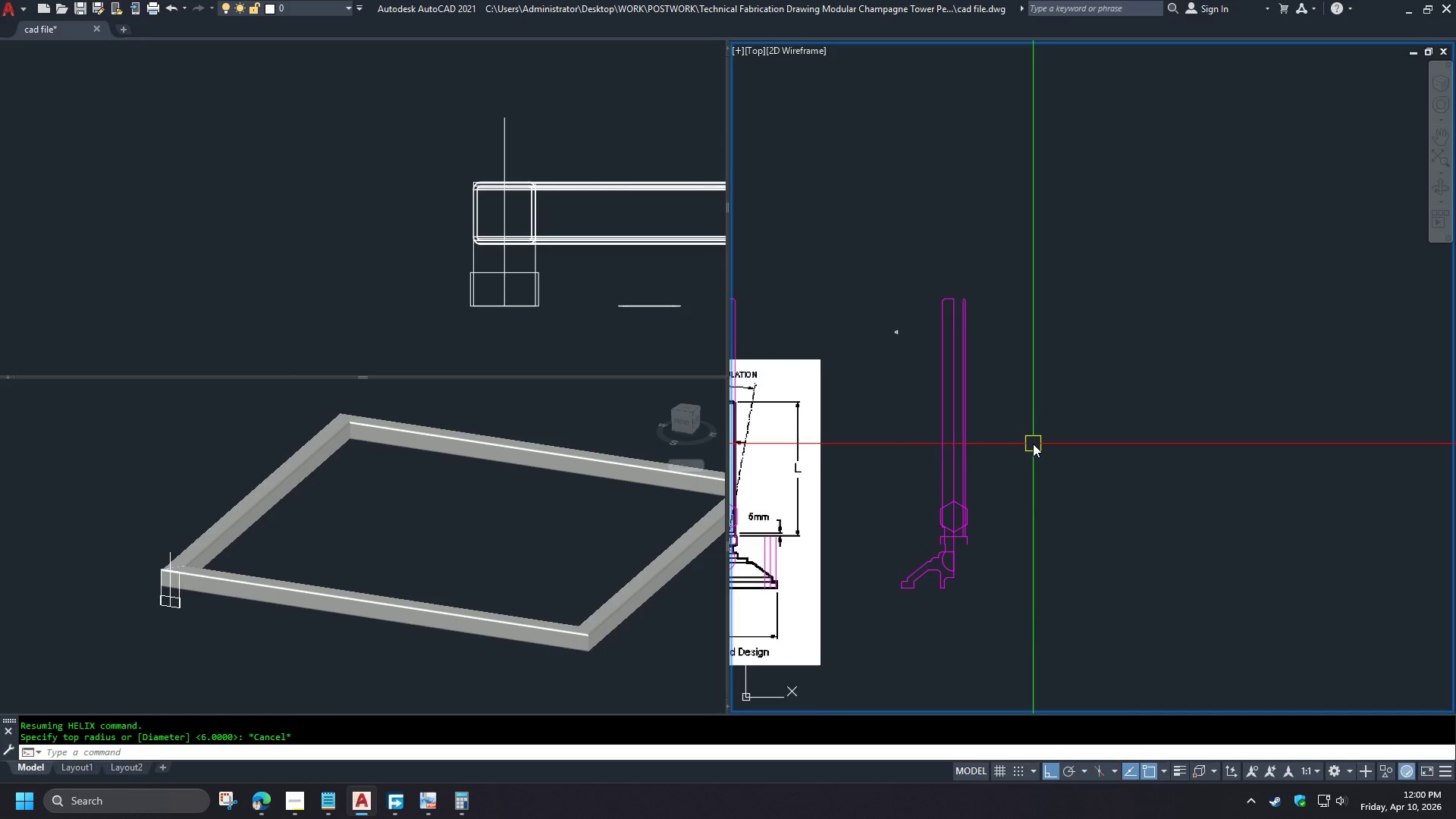 
key(Escape)
 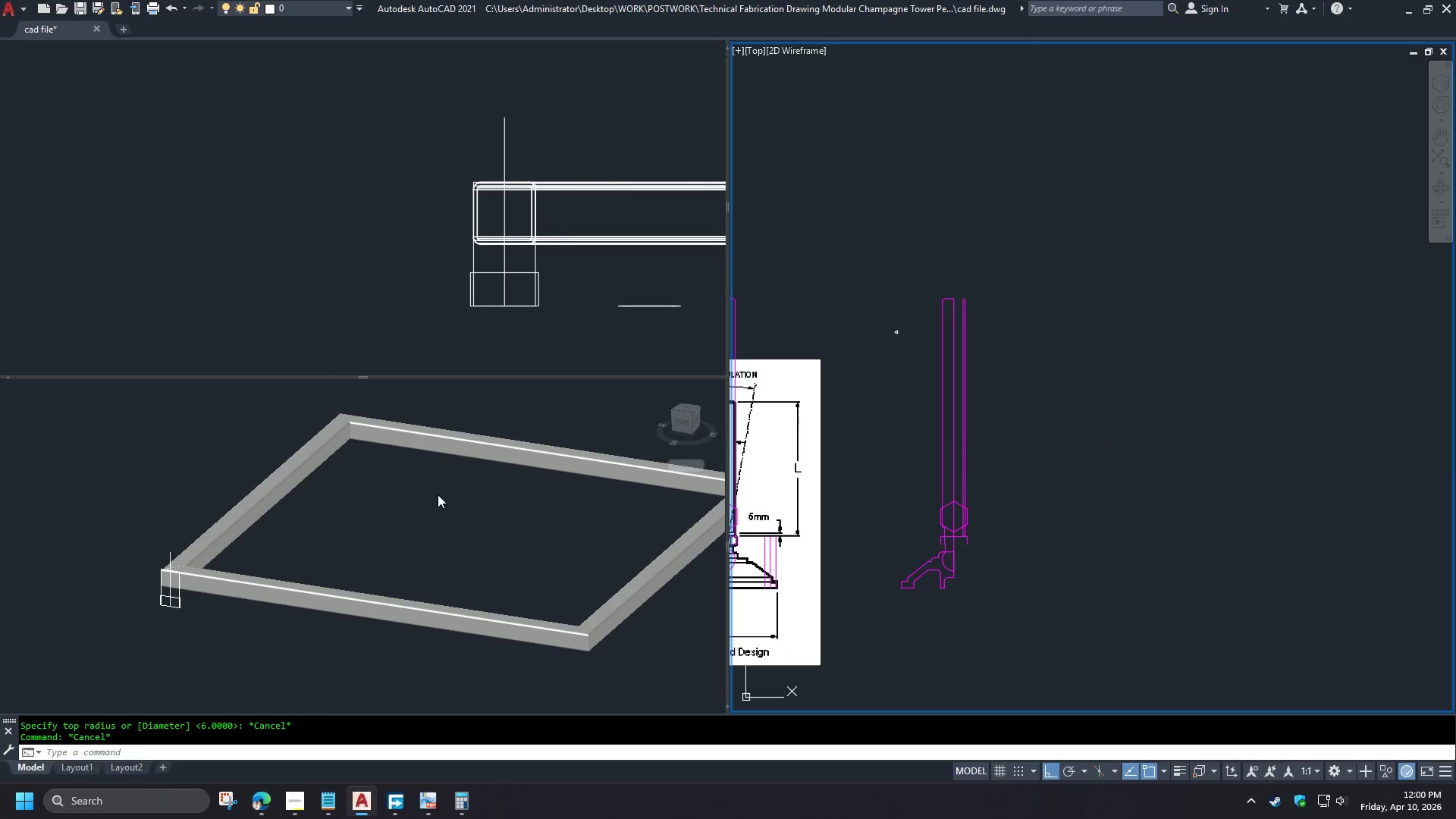 
left_click([399, 518])
 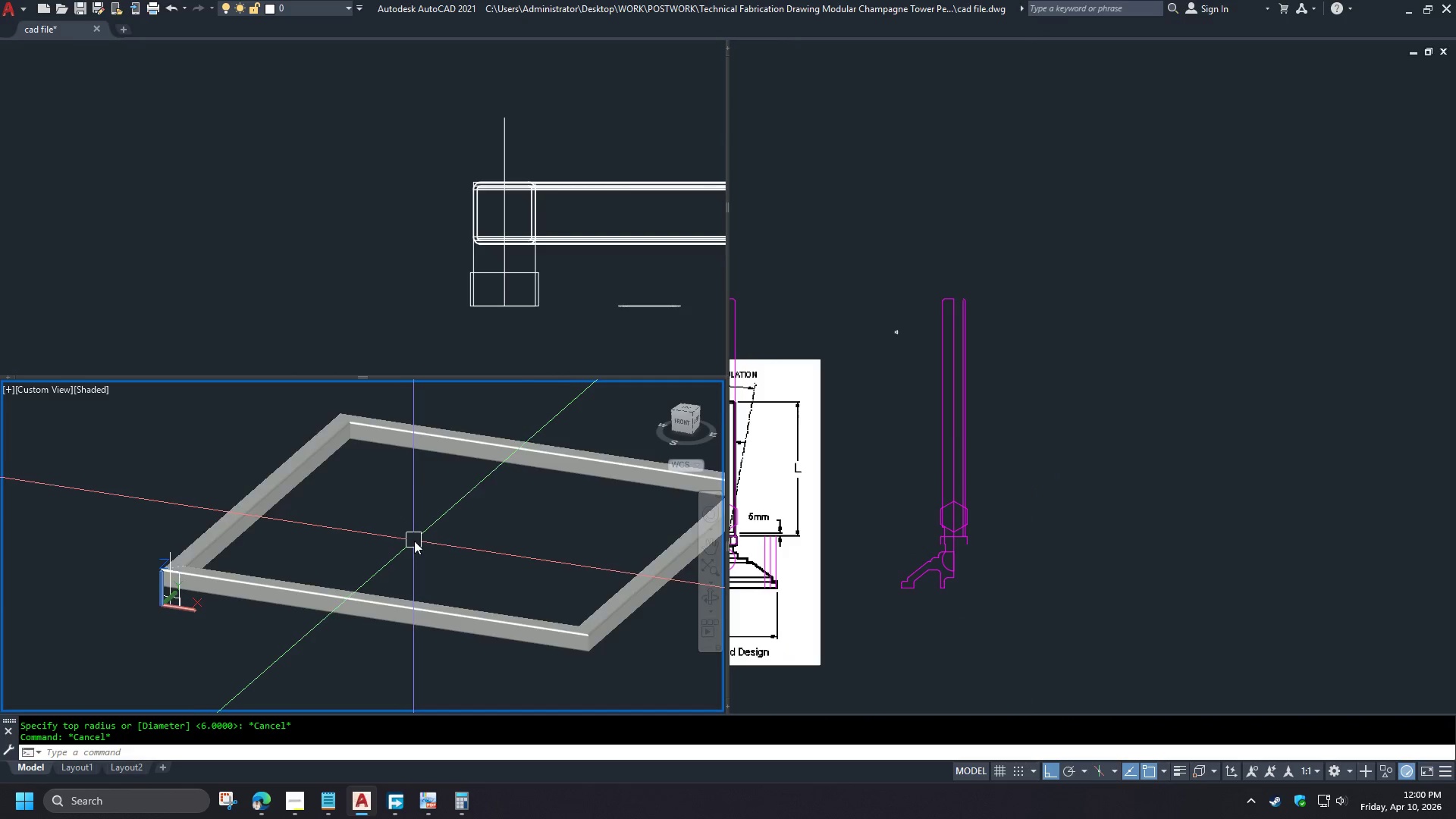 
scroll: coordinate [414, 541], scroll_direction: down, amount: 2.0
 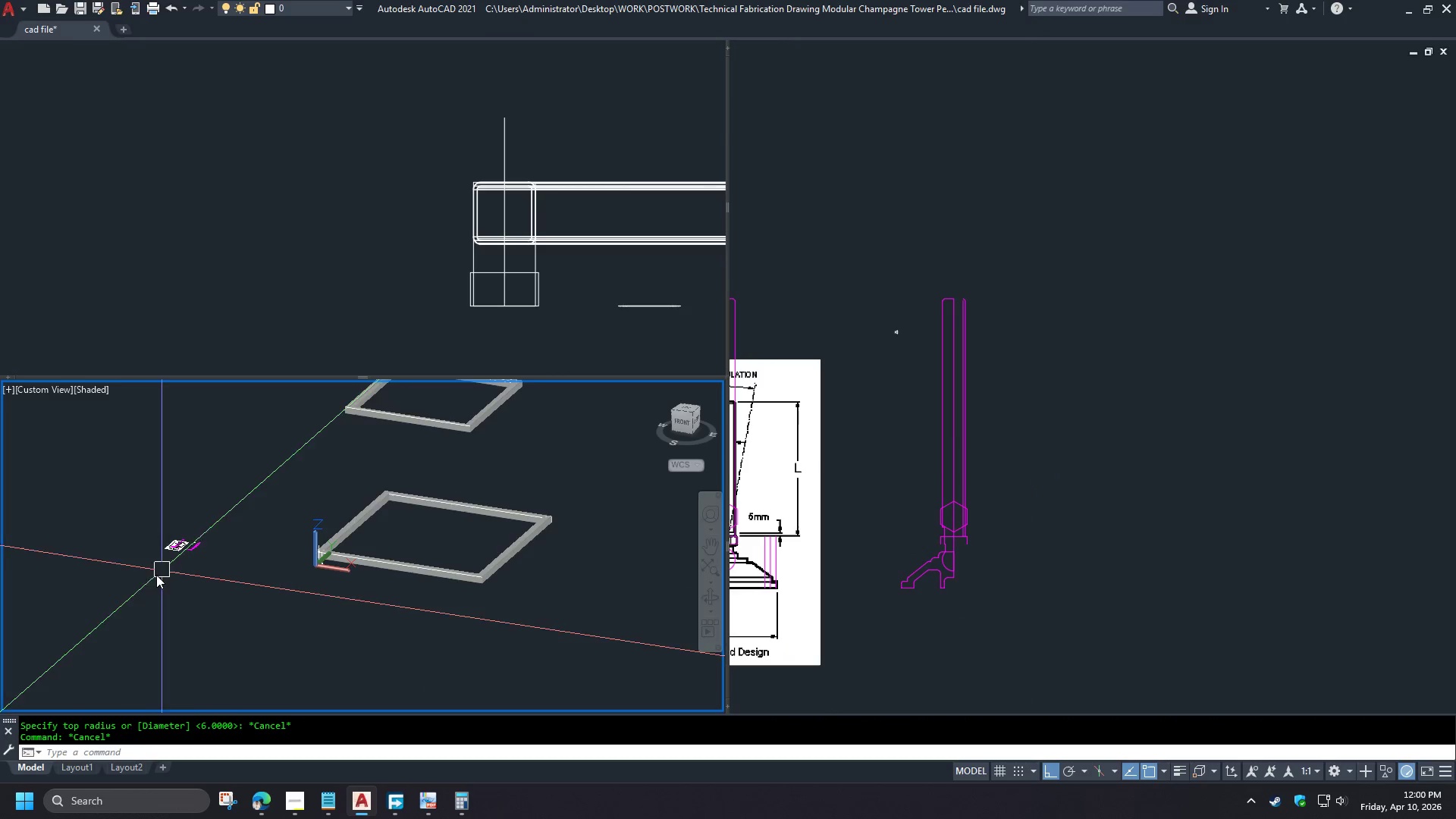 
scroll: coordinate [452, 497], scroll_direction: up, amount: 9.0
 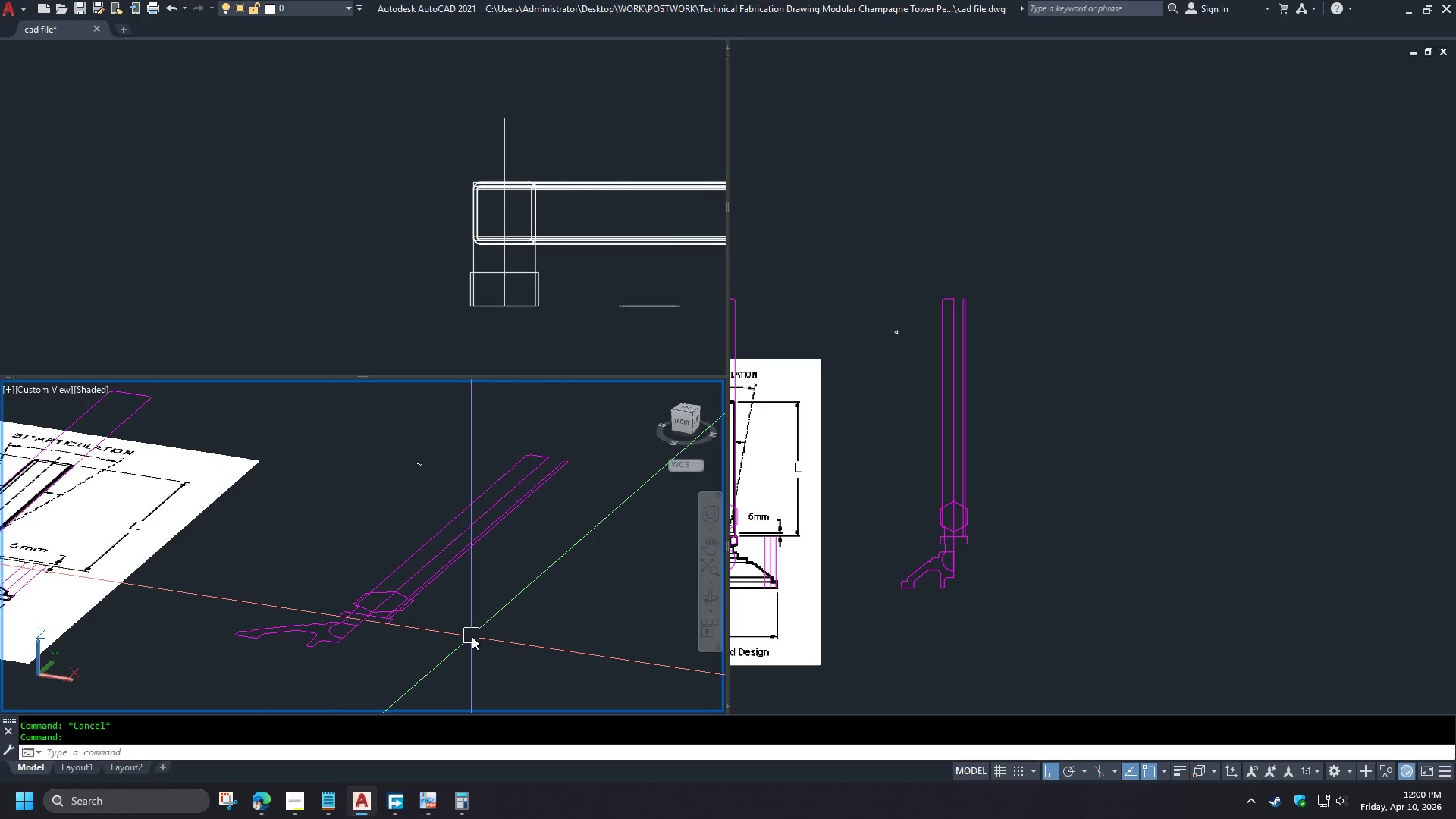 
type(hel )
 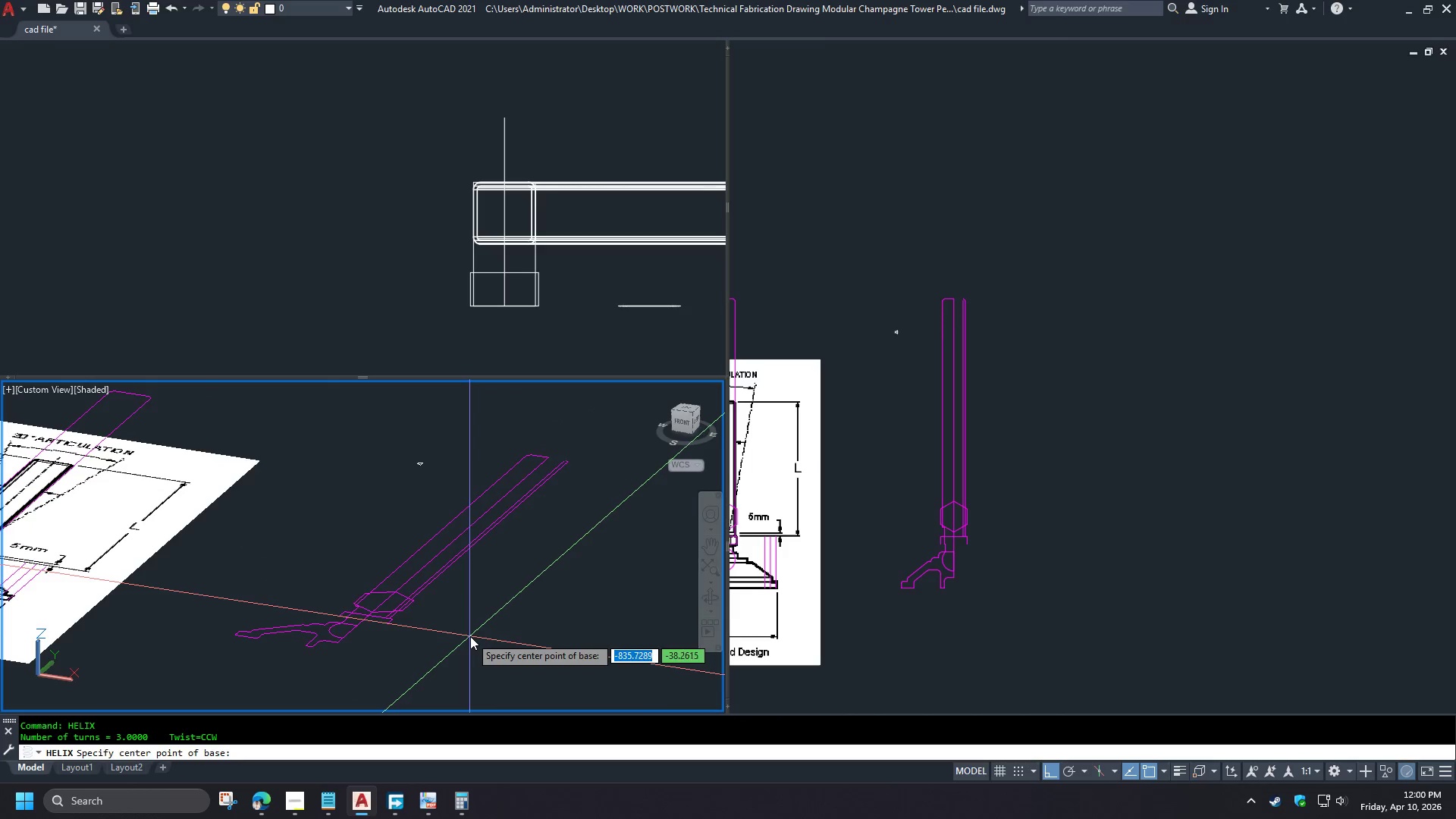 
wait(7.3)
 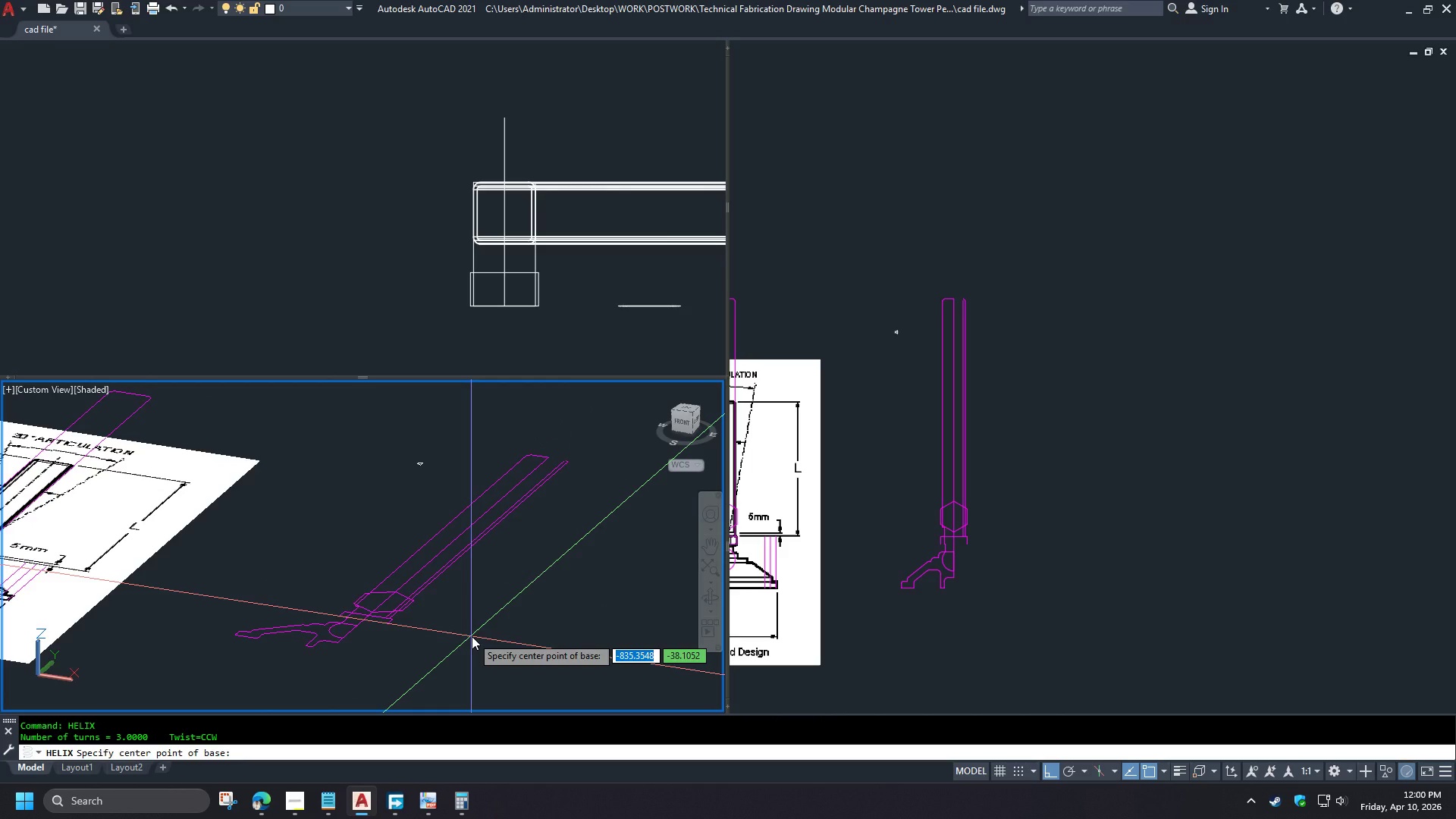 
scroll: coordinate [381, 614], scroll_direction: up, amount: 2.0
 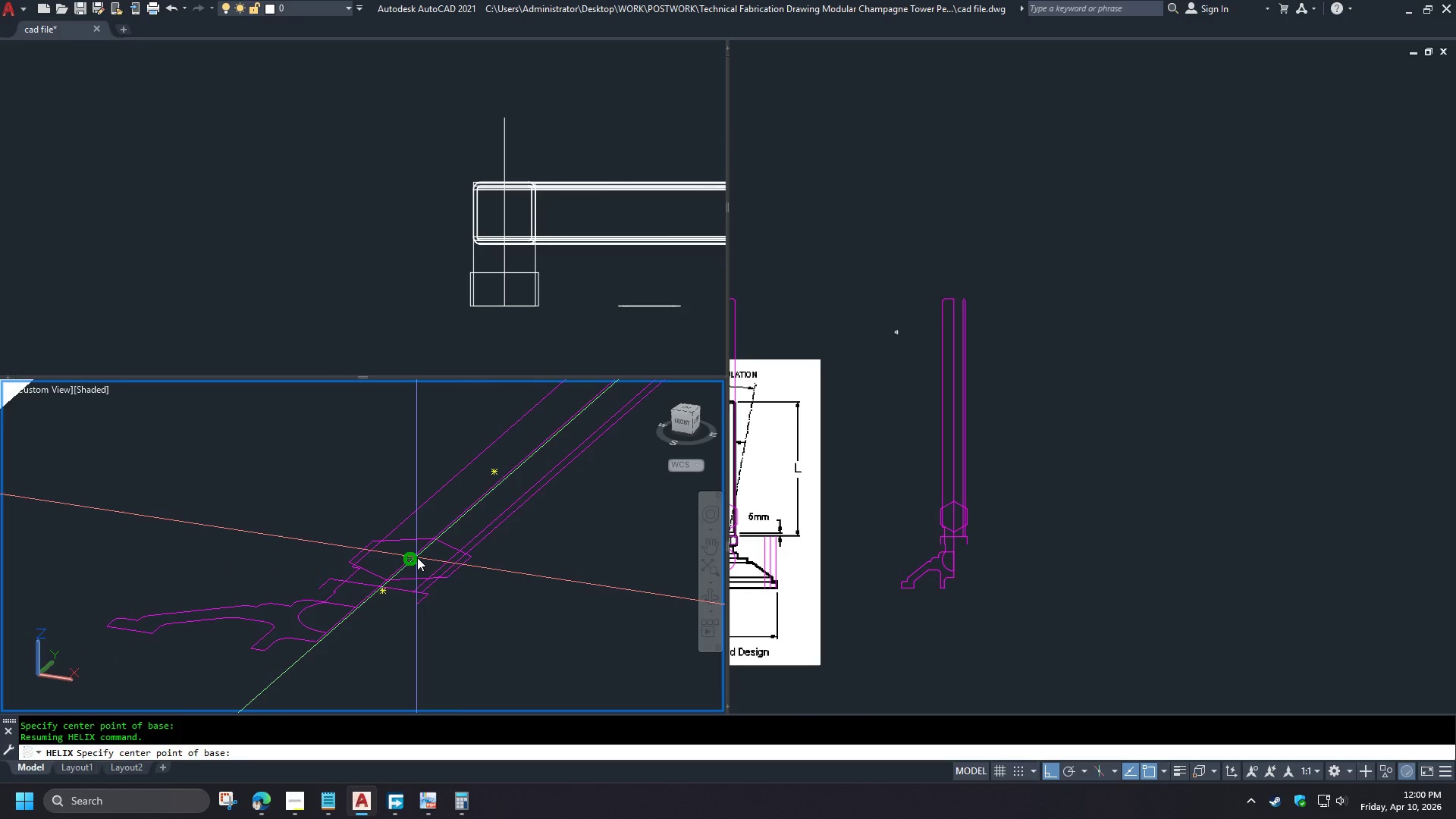 
type(end )
 